 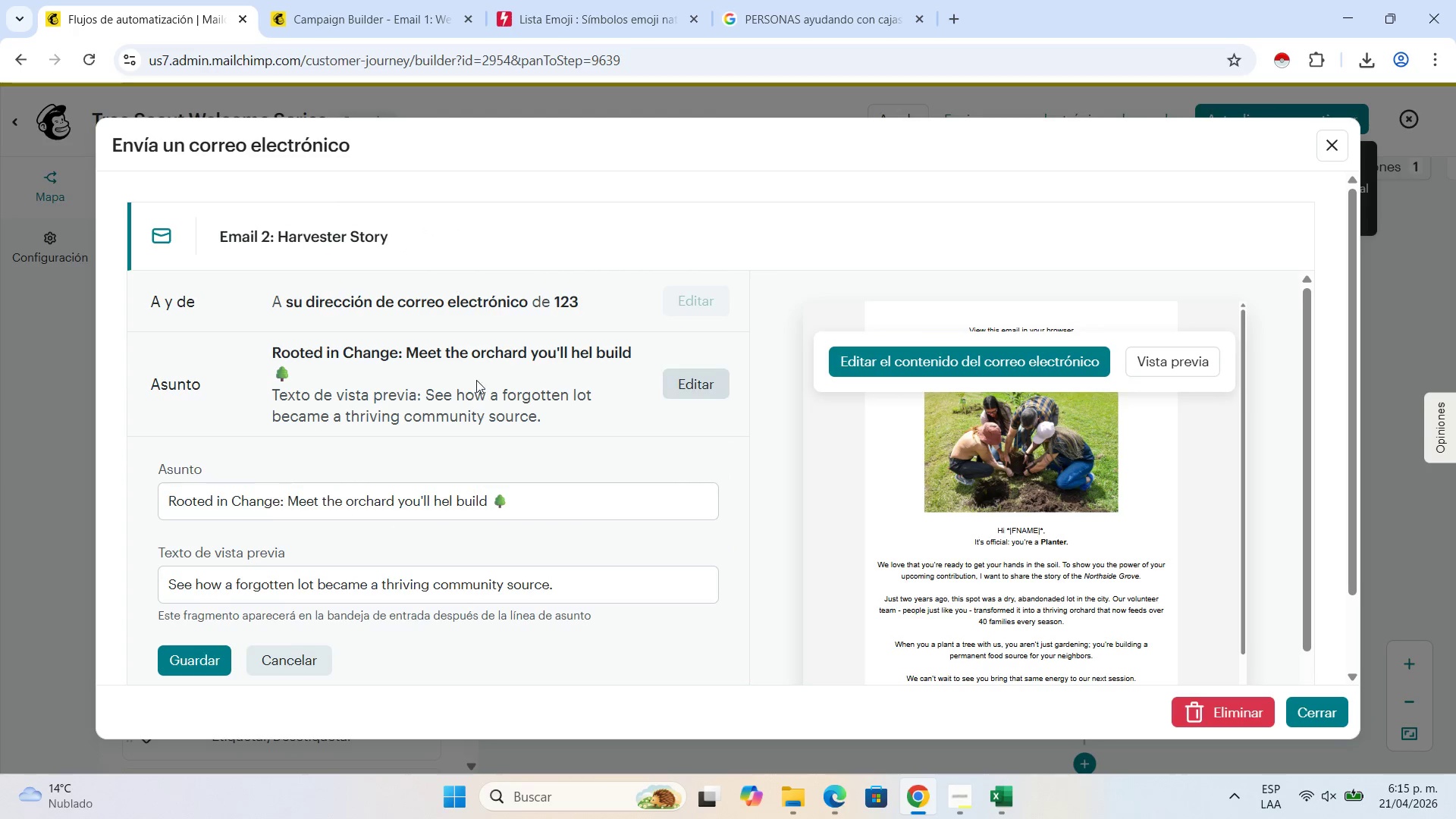 
left_click_drag(start_coordinate=[556, 499], to_coordinate=[89, 469])
 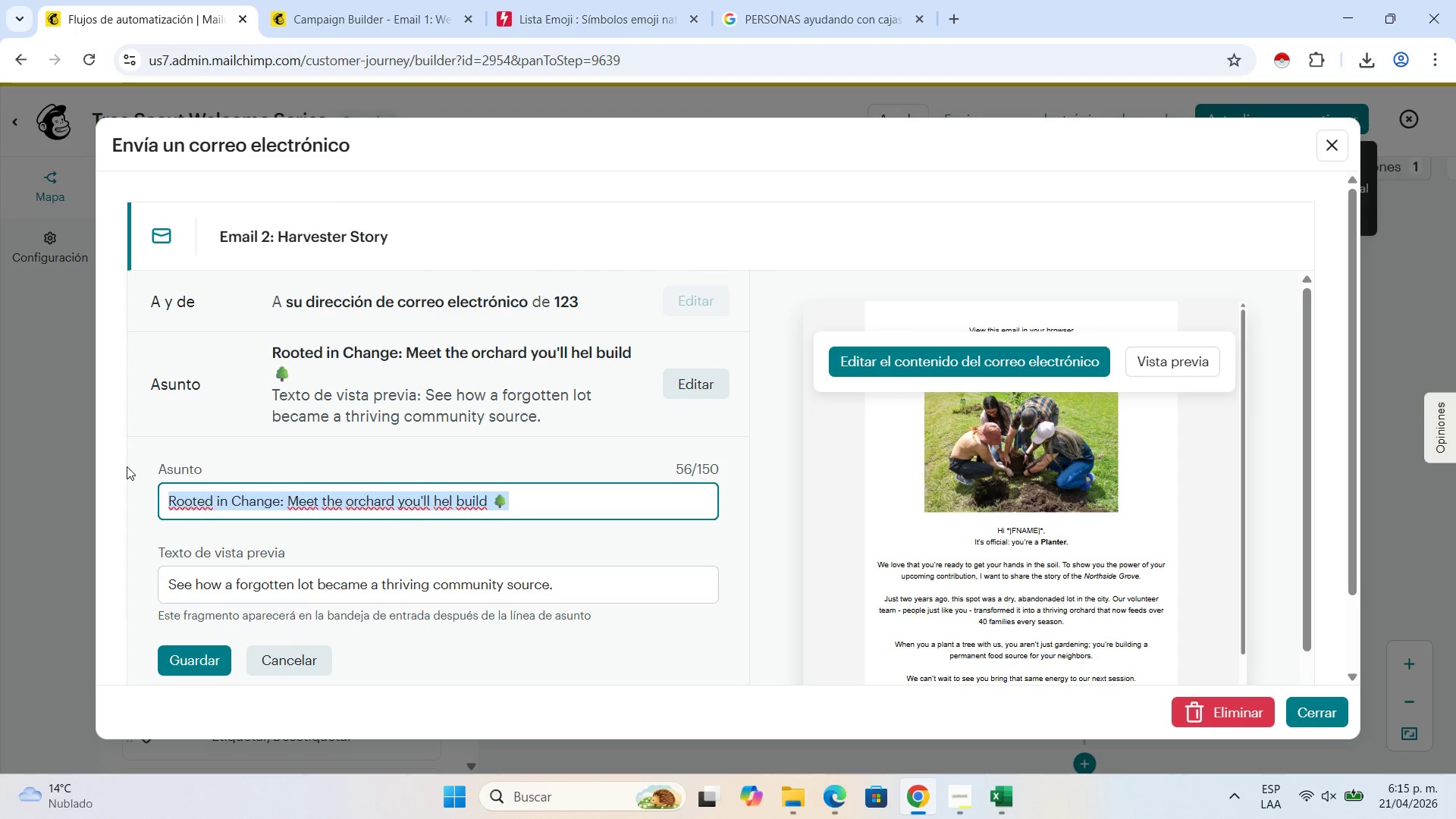 
type(The Heart of the Harvest> See your impact)
 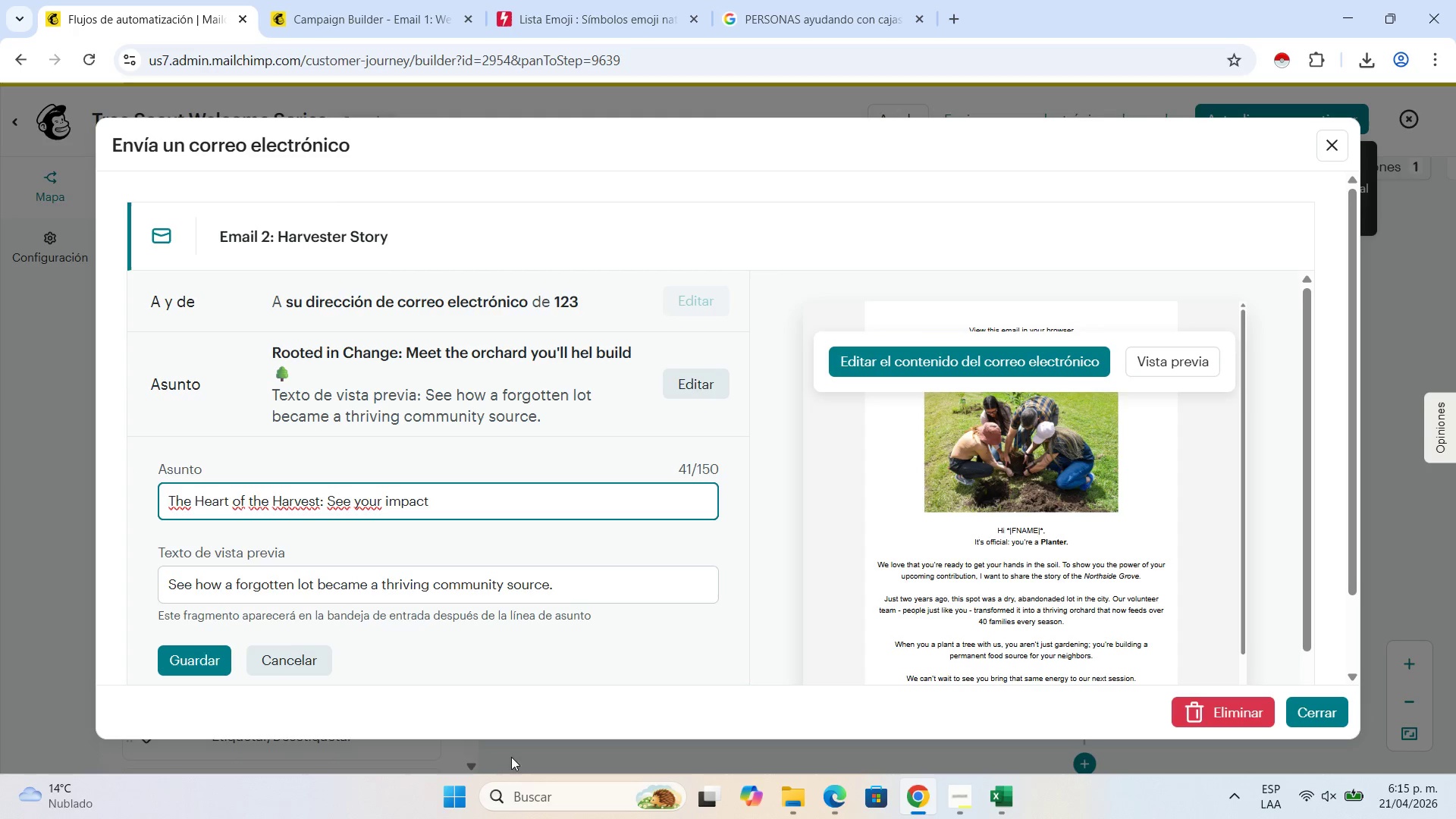 
scroll: coordinate [292, 495], scroll_direction: down, amount: 1.0
 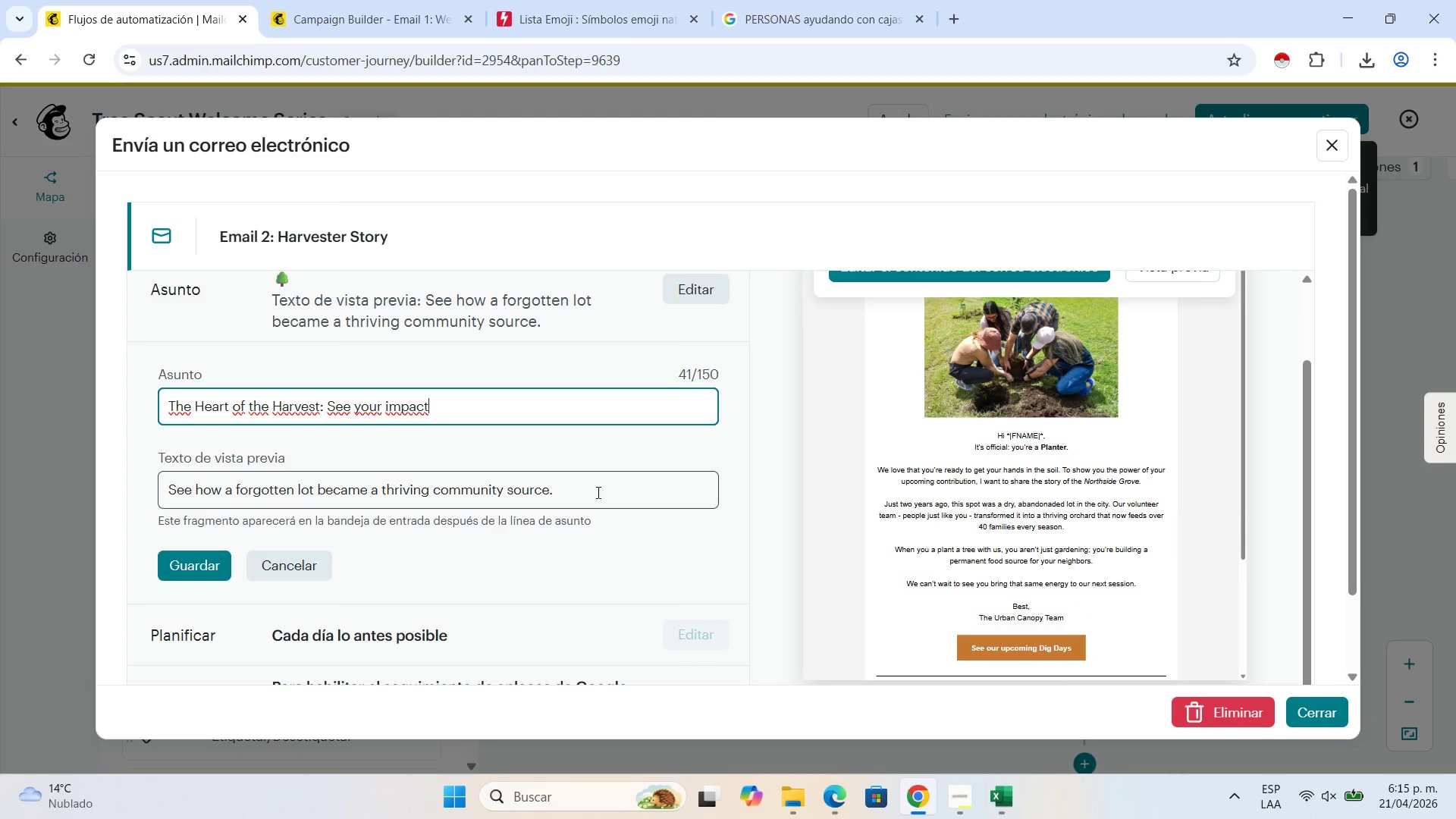 
left_click_drag(start_coordinate=[597, 492], to_coordinate=[196, 484])
 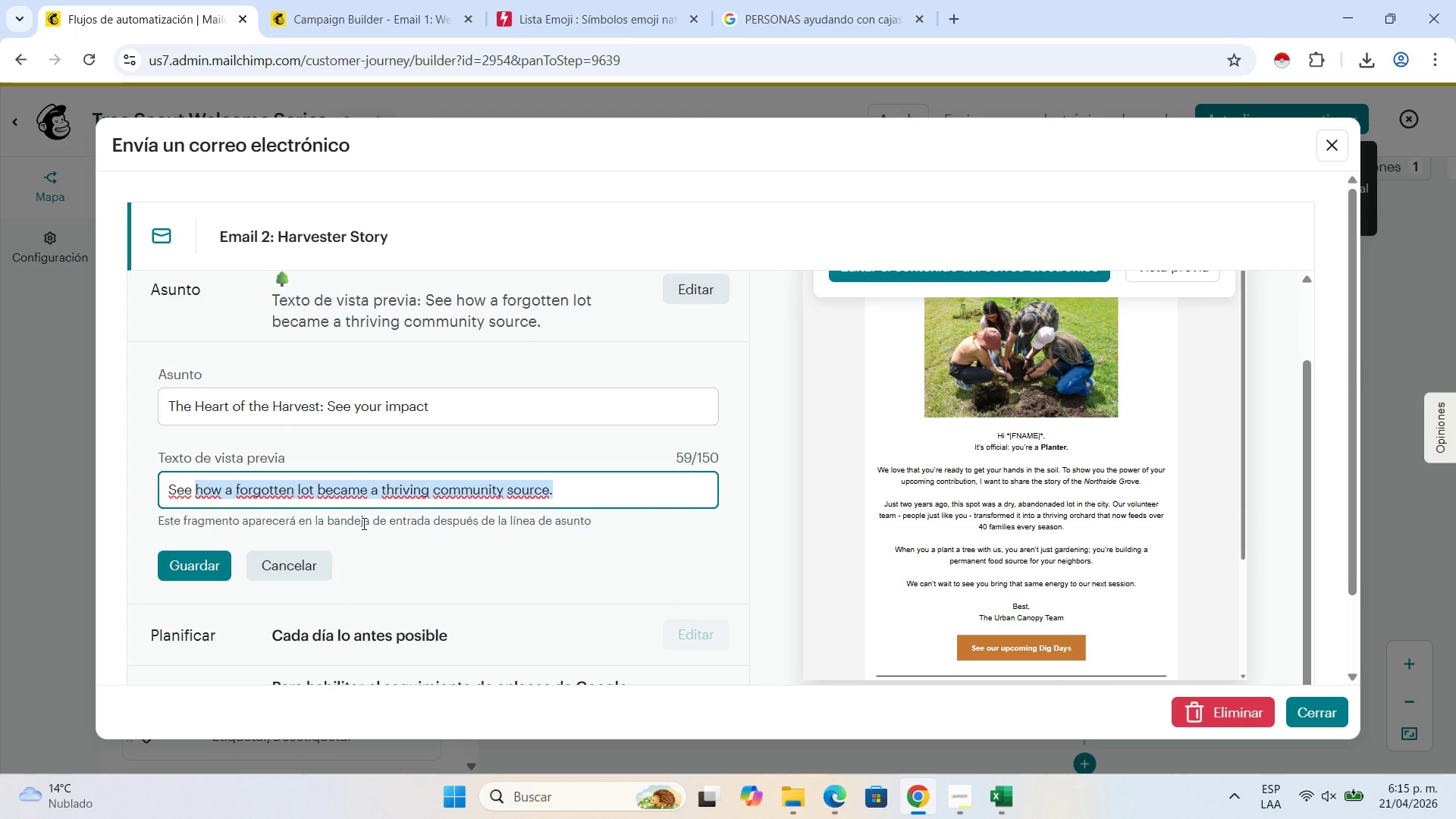 
key(Backspace)
 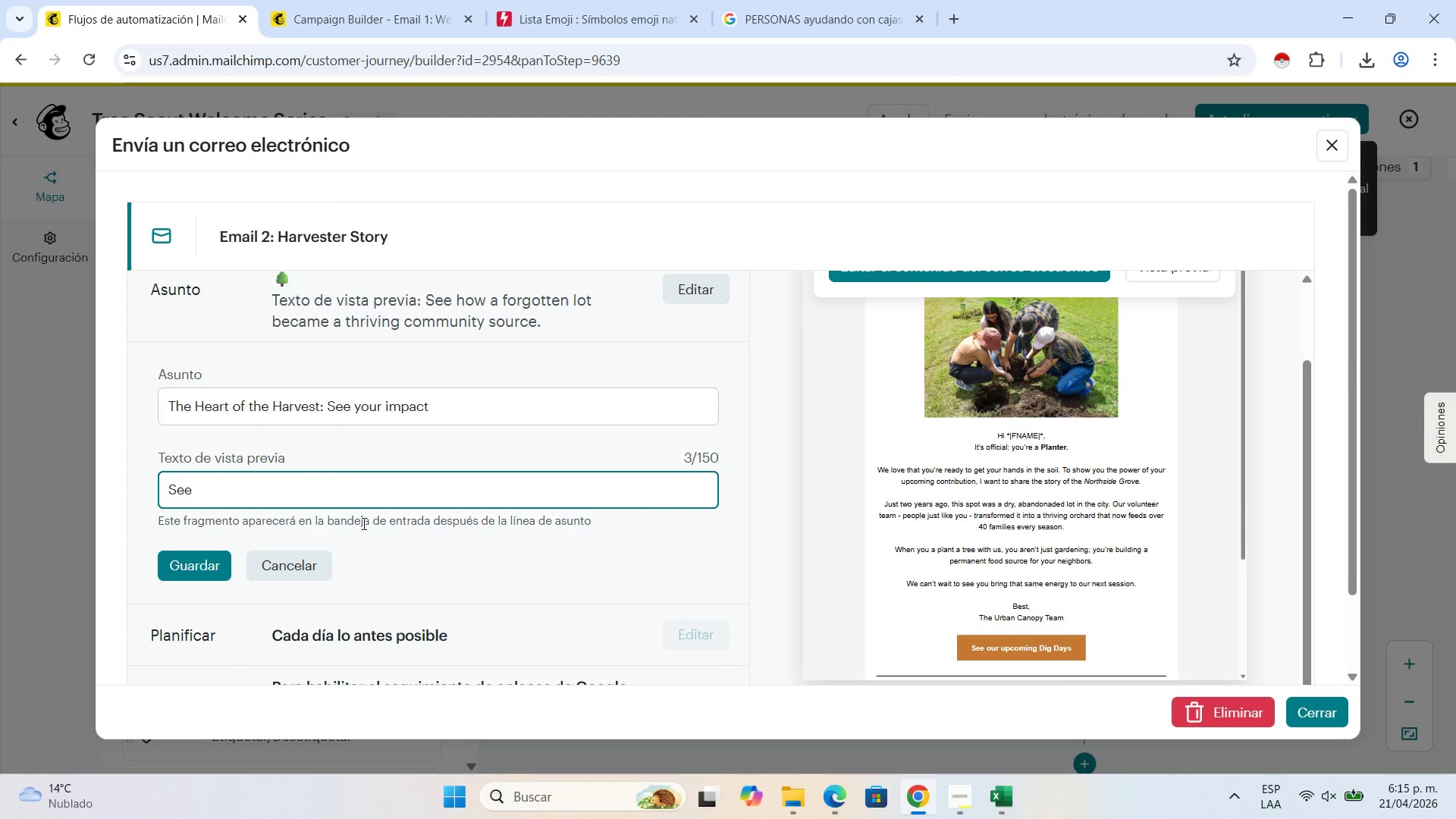 
key(Backspace)
 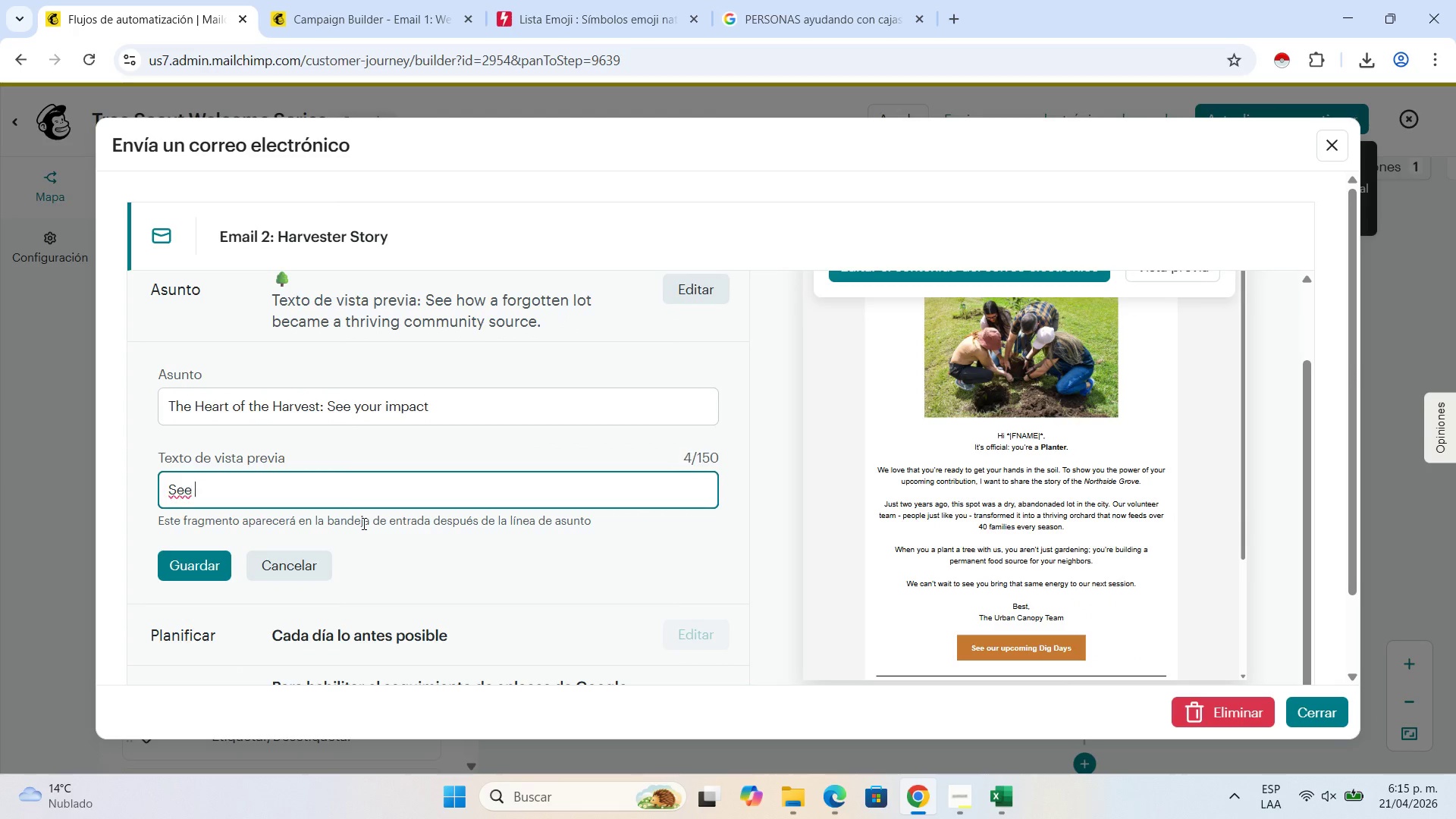 
key(Space)
 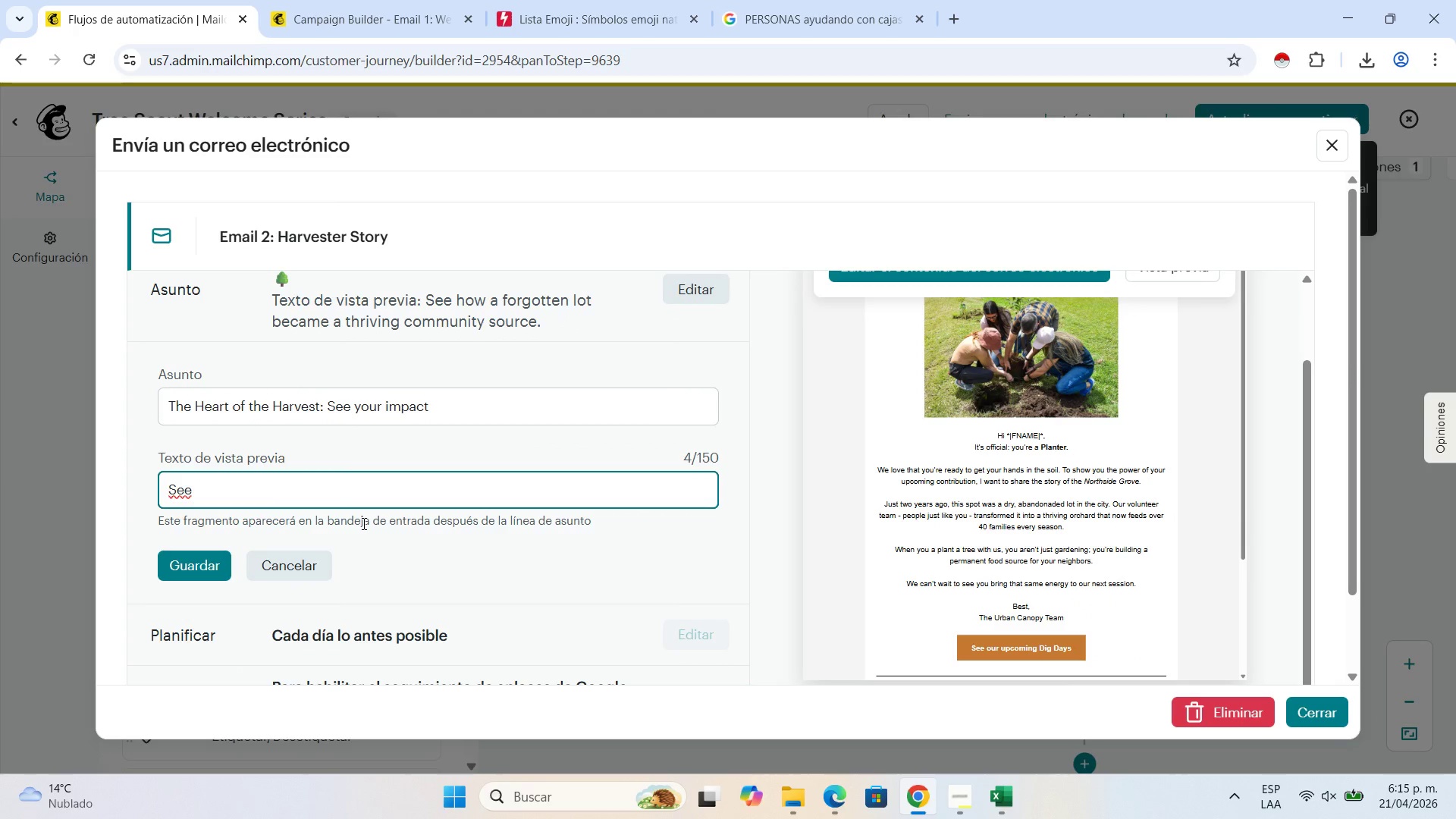 
key(Control+ControlLeft)
 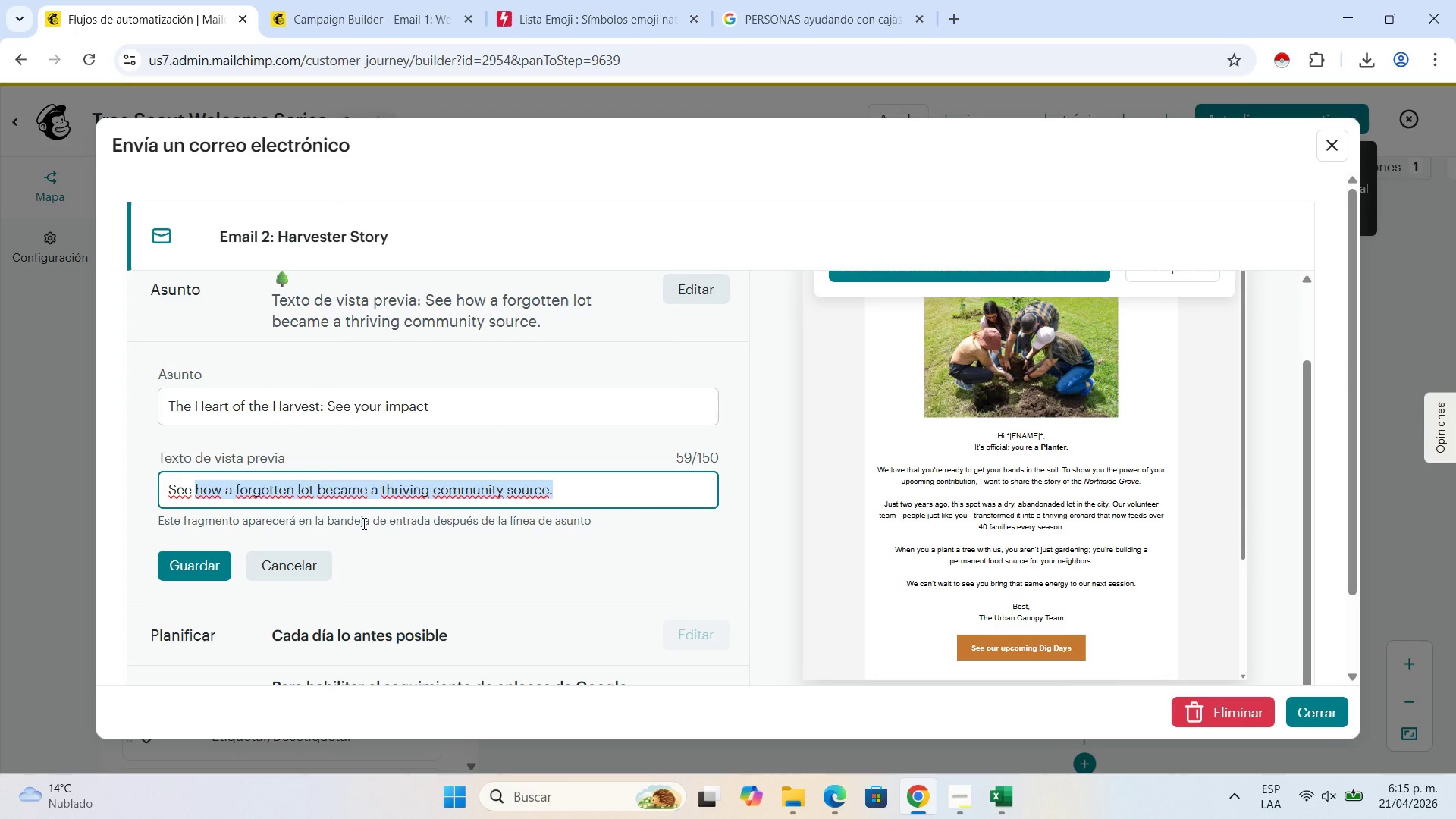 
key(Control+Z)
 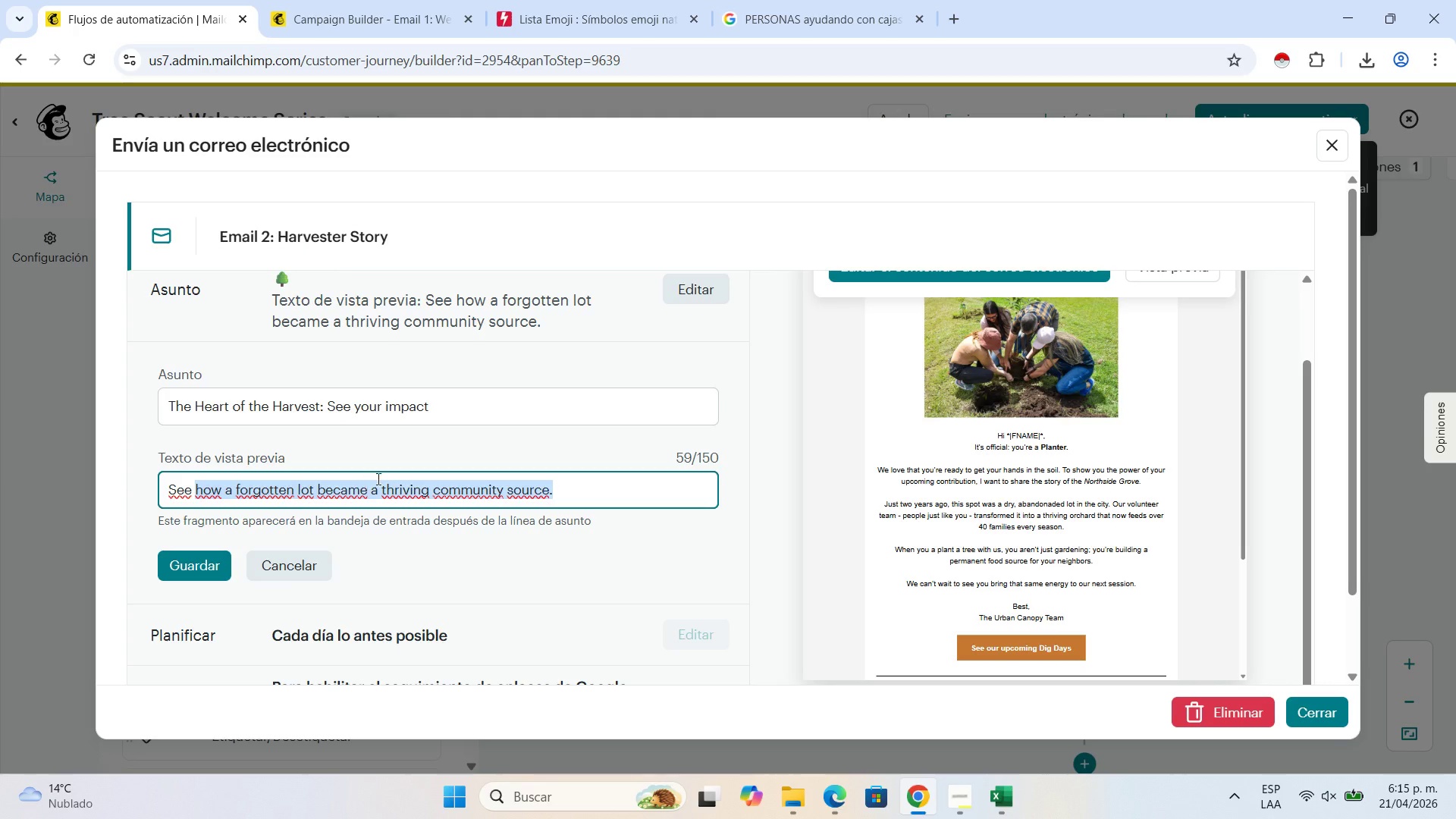 
key(Backspace)
type(hou or )
key(Backspace)
key(Backspace)
type(ur distribution tur)
key(Backspace)
type(n)
key(Backspace)
type(rns fresh produce into local food security.)
 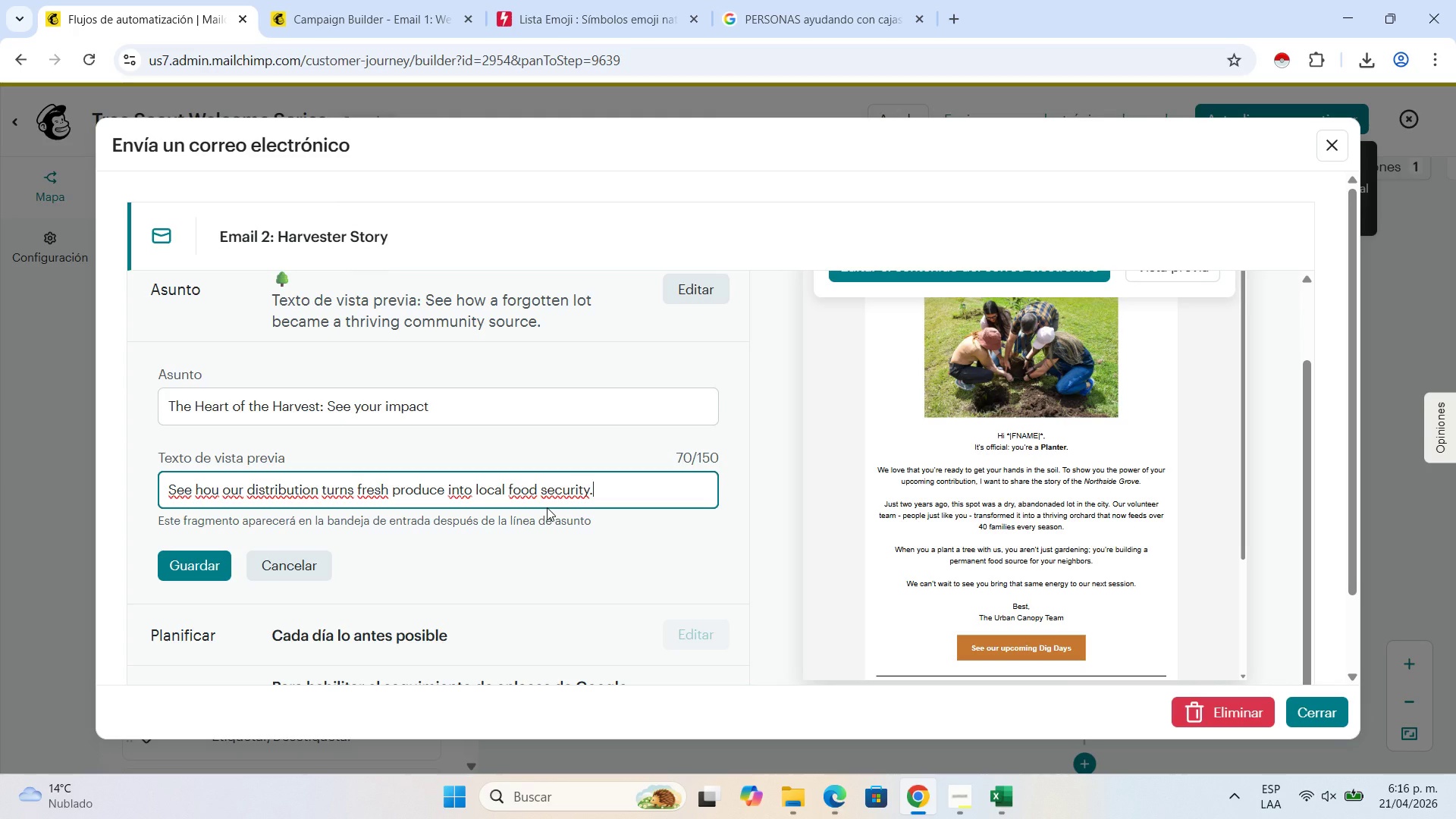 
scroll: coordinate [548, 505], scroll_direction: down, amount: 1.0
 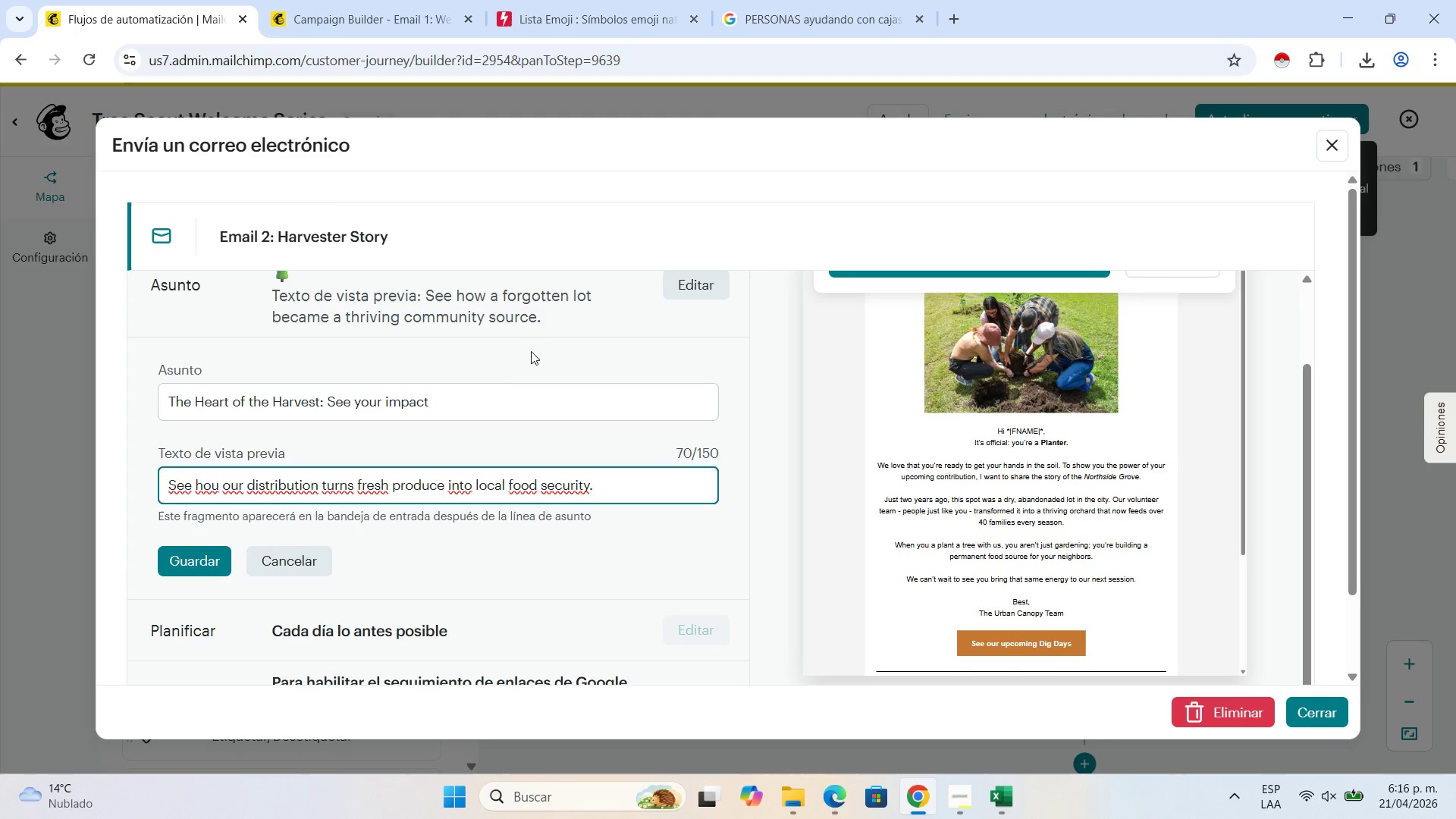 
left_click([594, 0])
 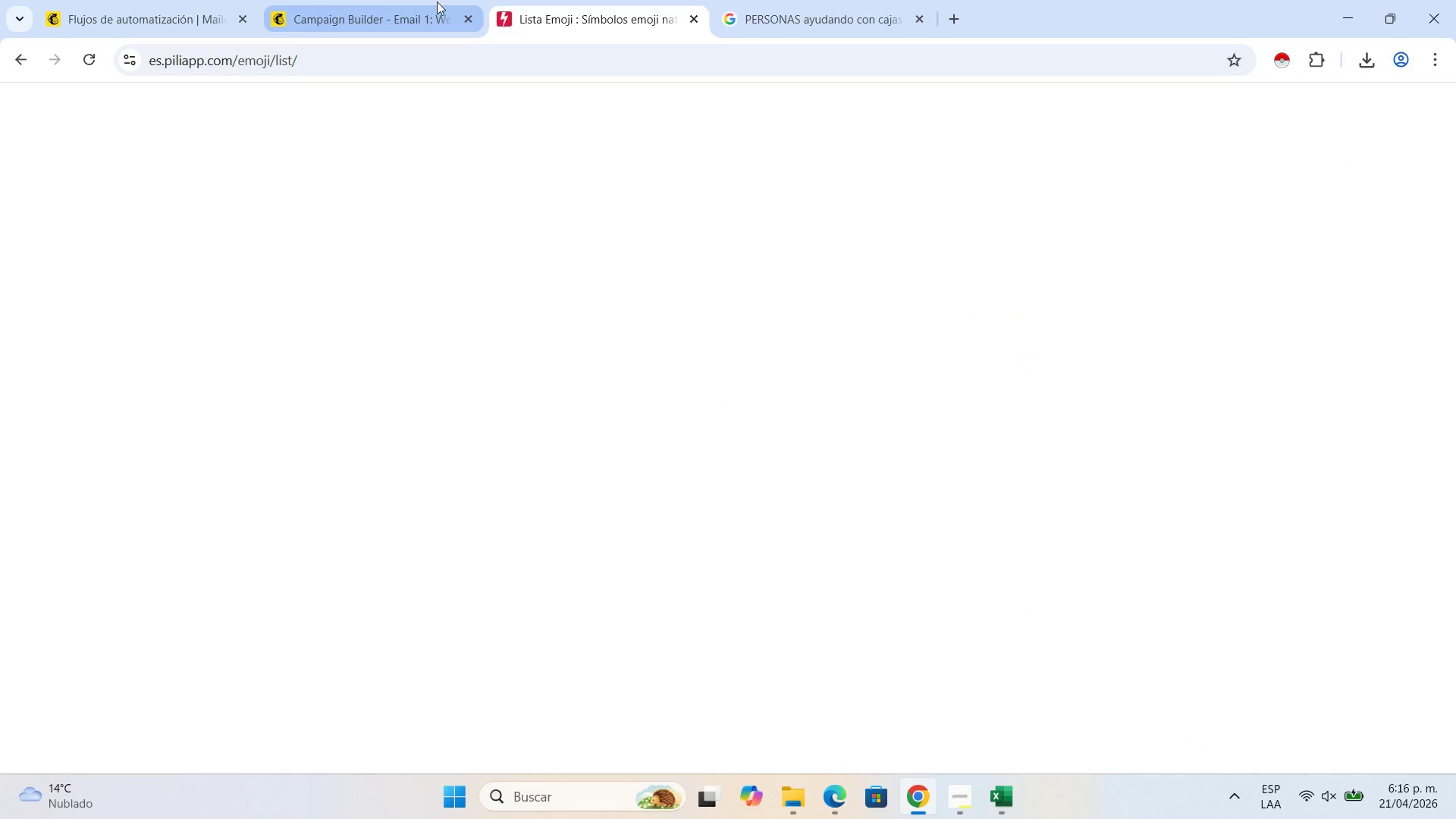 
left_click([181, 0])
 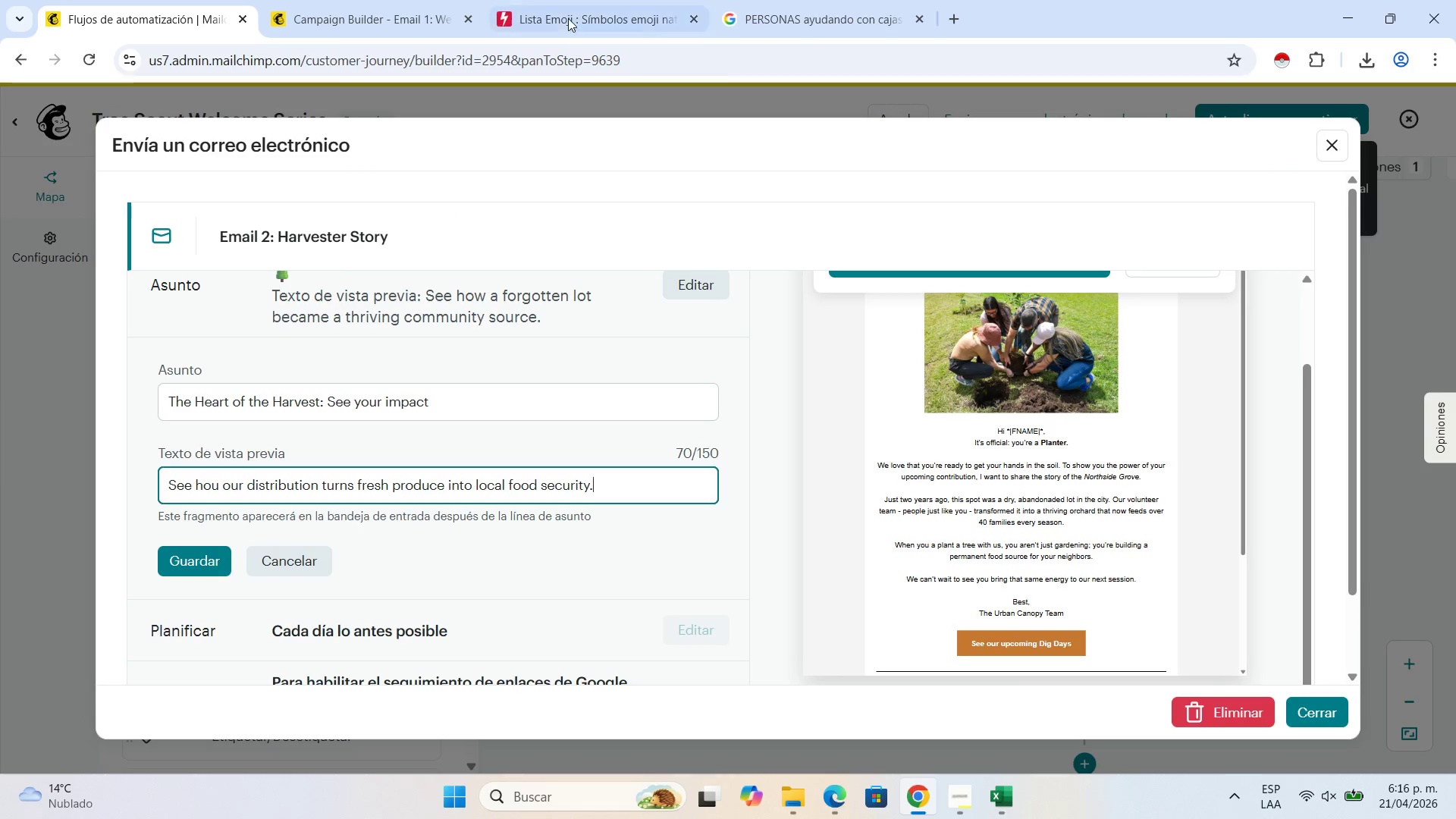 
left_click([577, 4])
 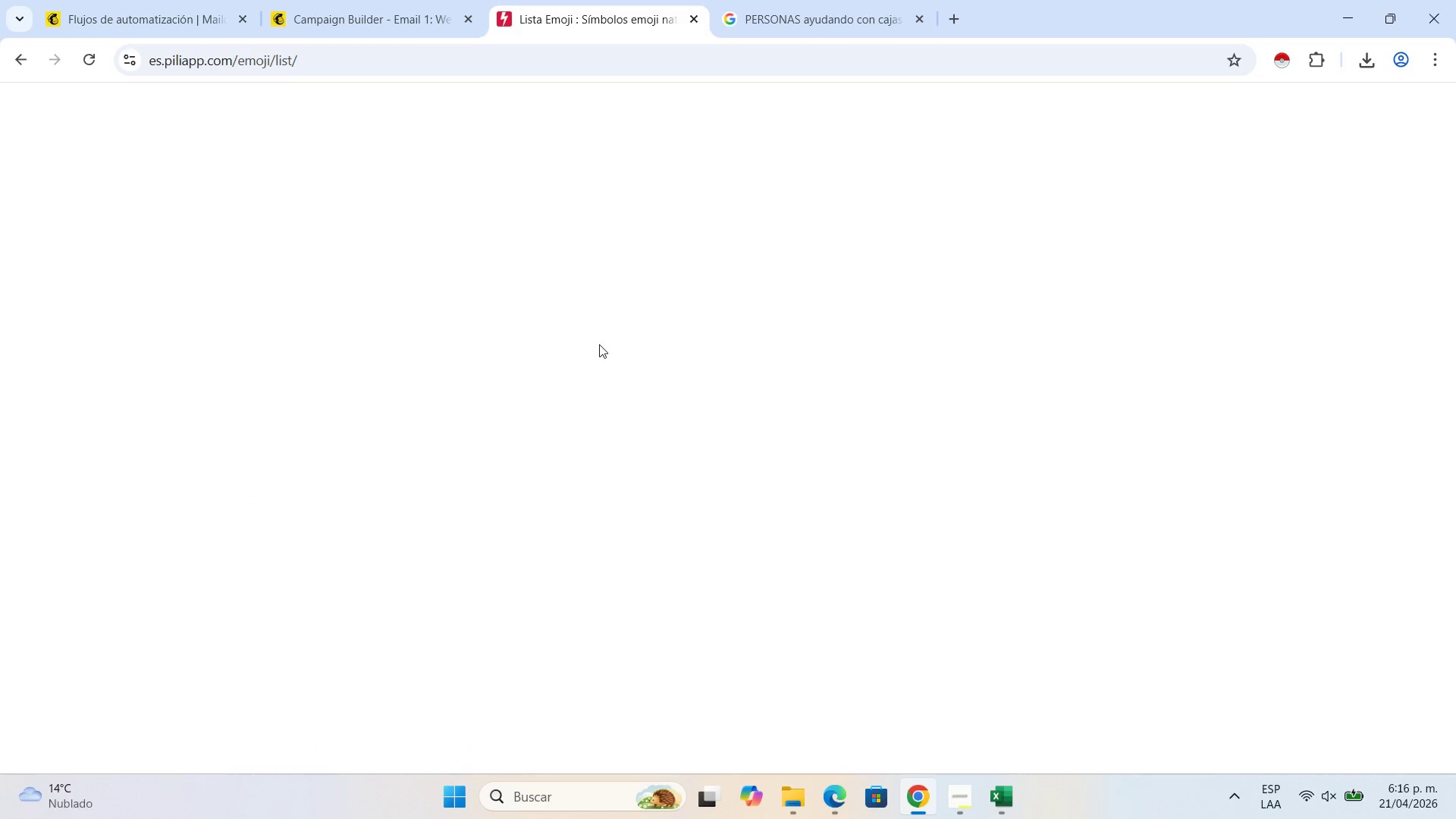 
mouse_move([608, 377])
 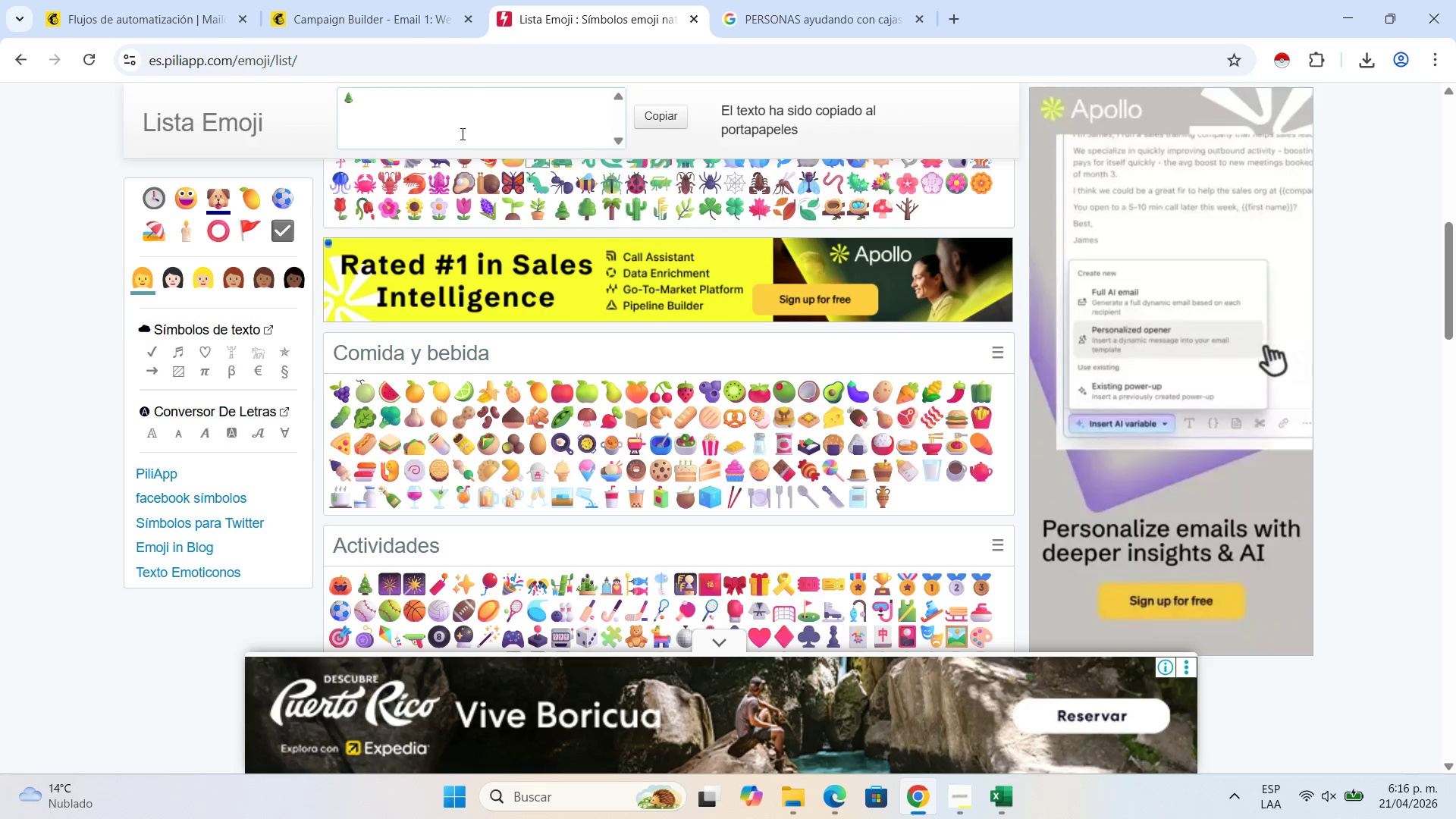 
left_click([422, 124])
 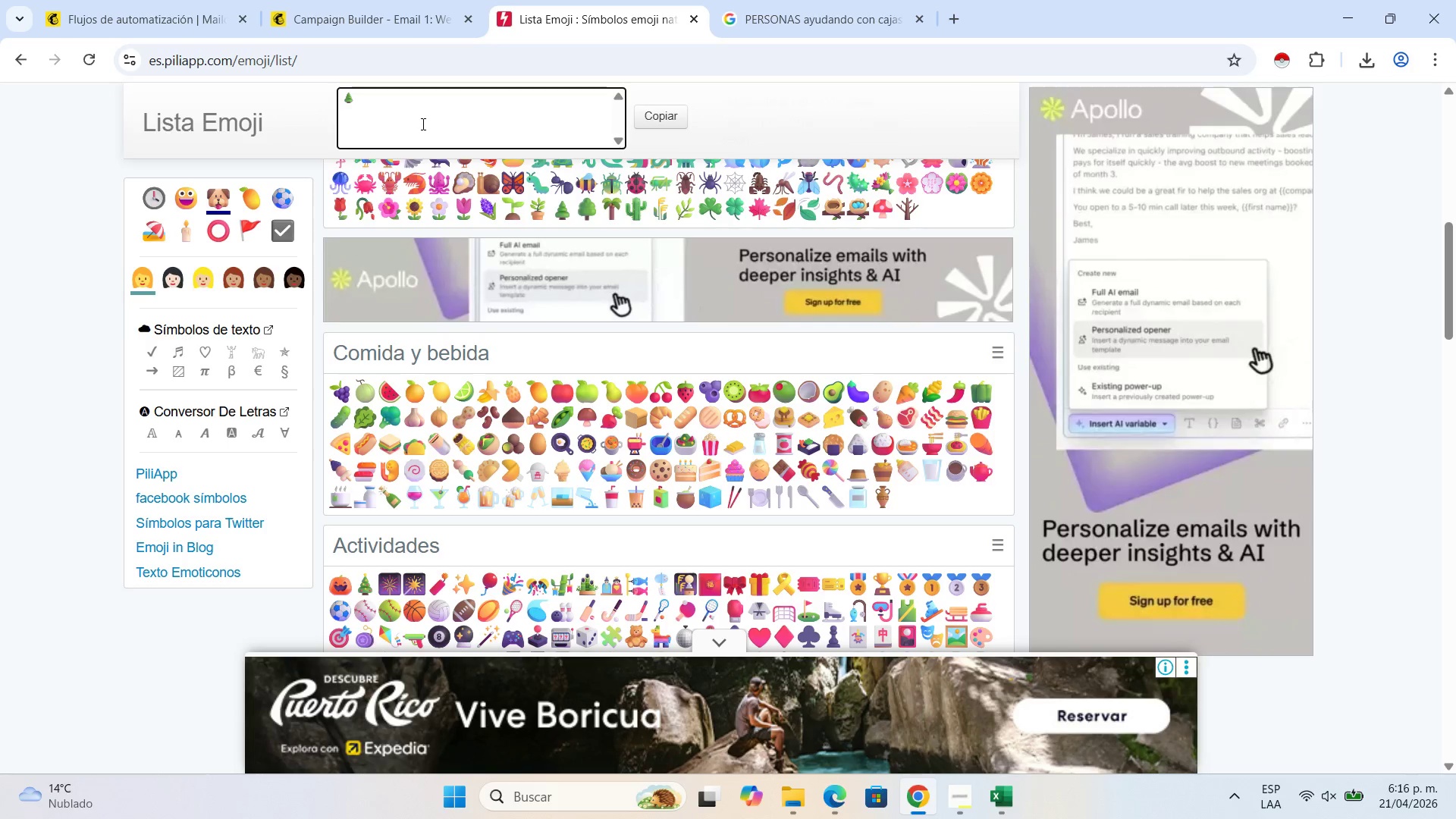 
key(Backspace)
 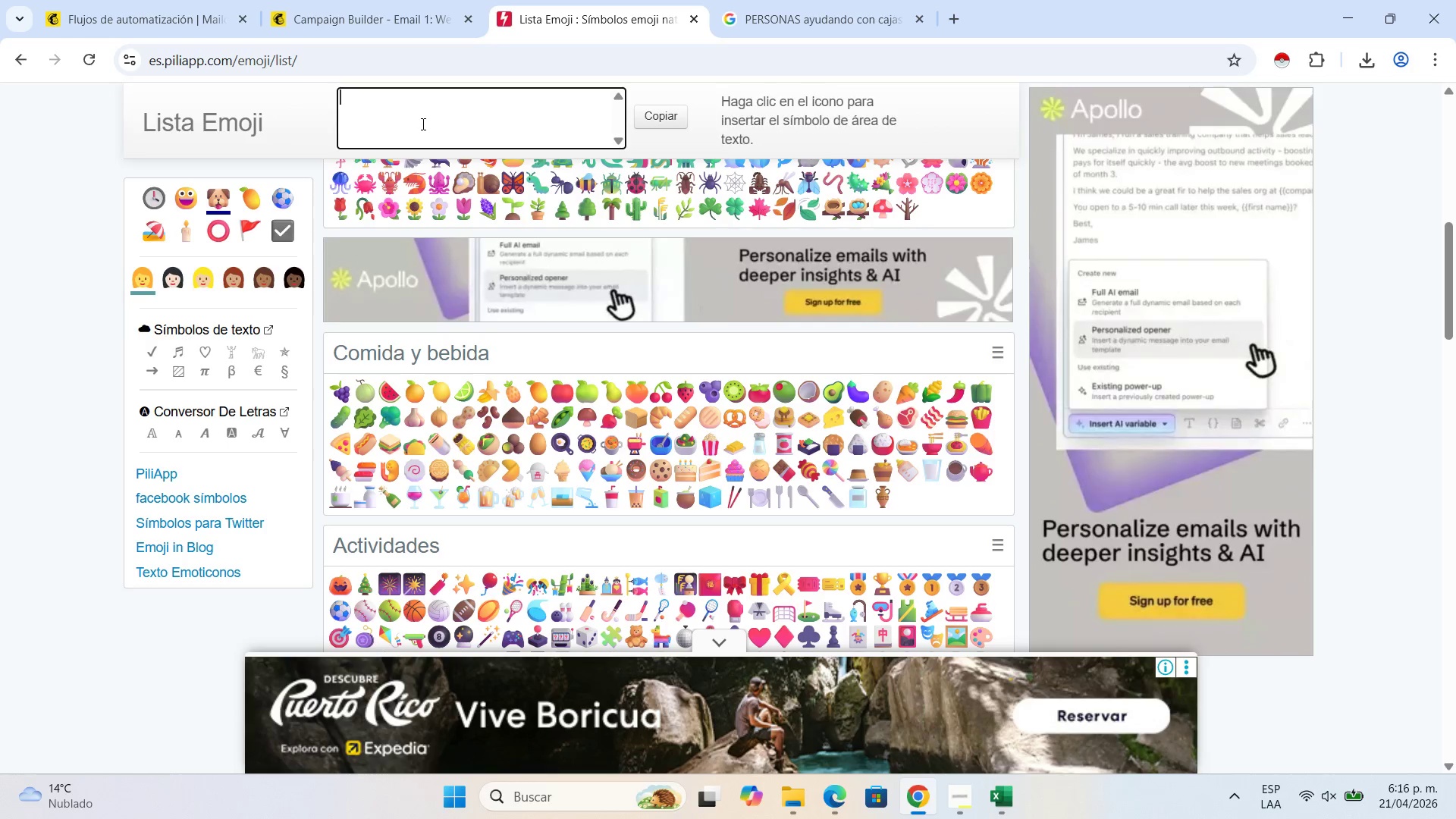 
key(Backspace)
 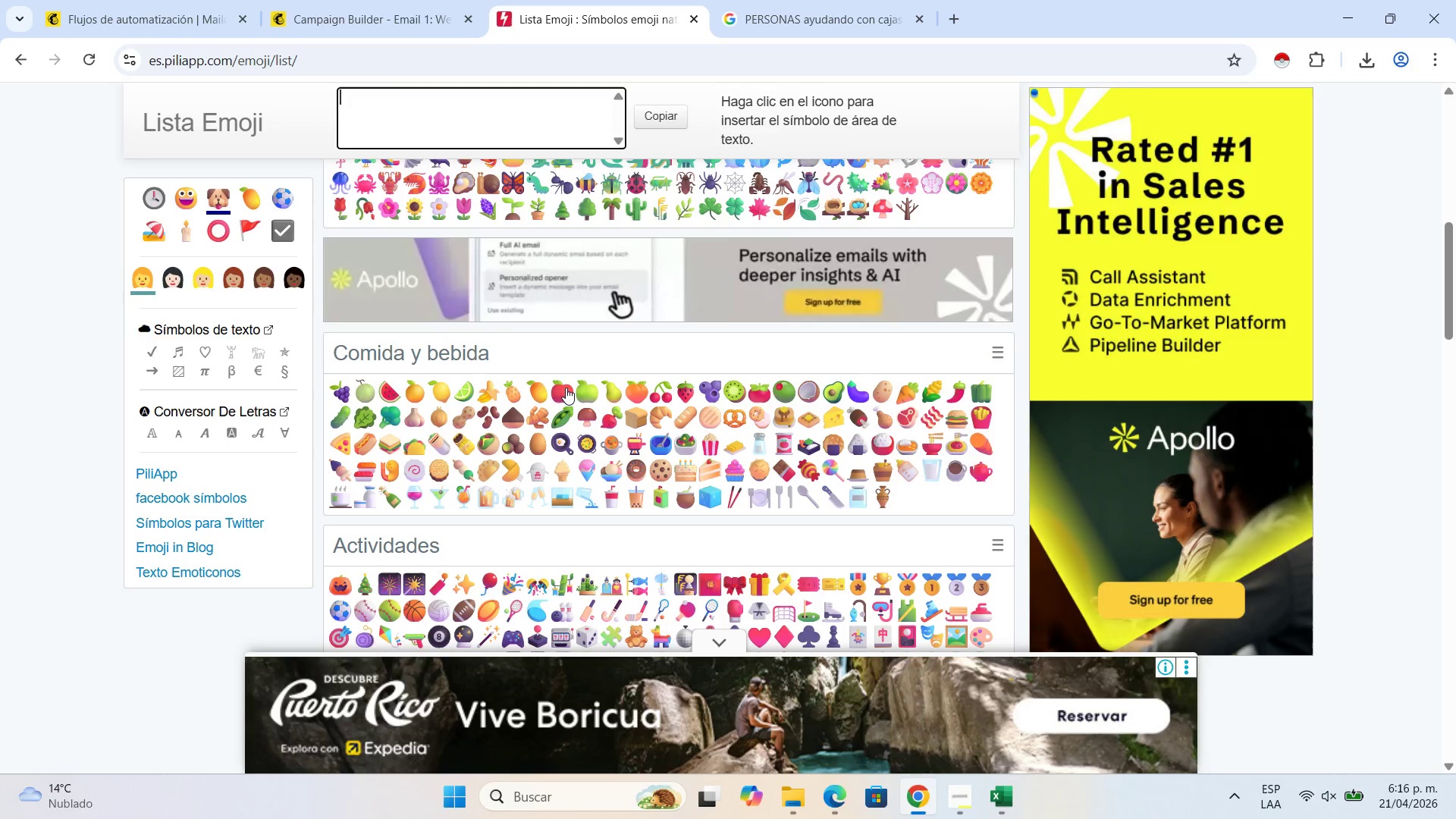 
left_click([568, 392])
 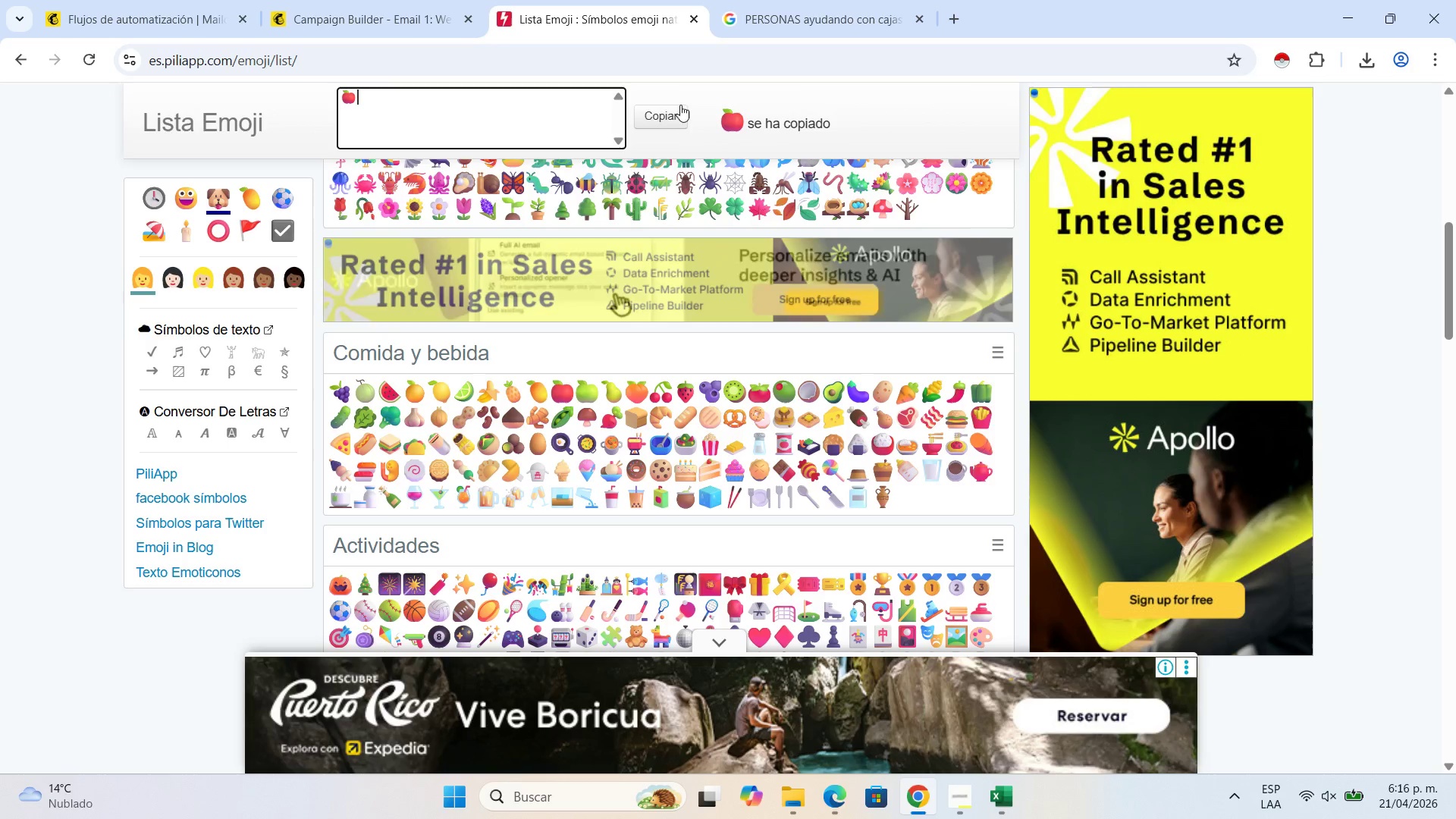 
double_click([662, 110])
 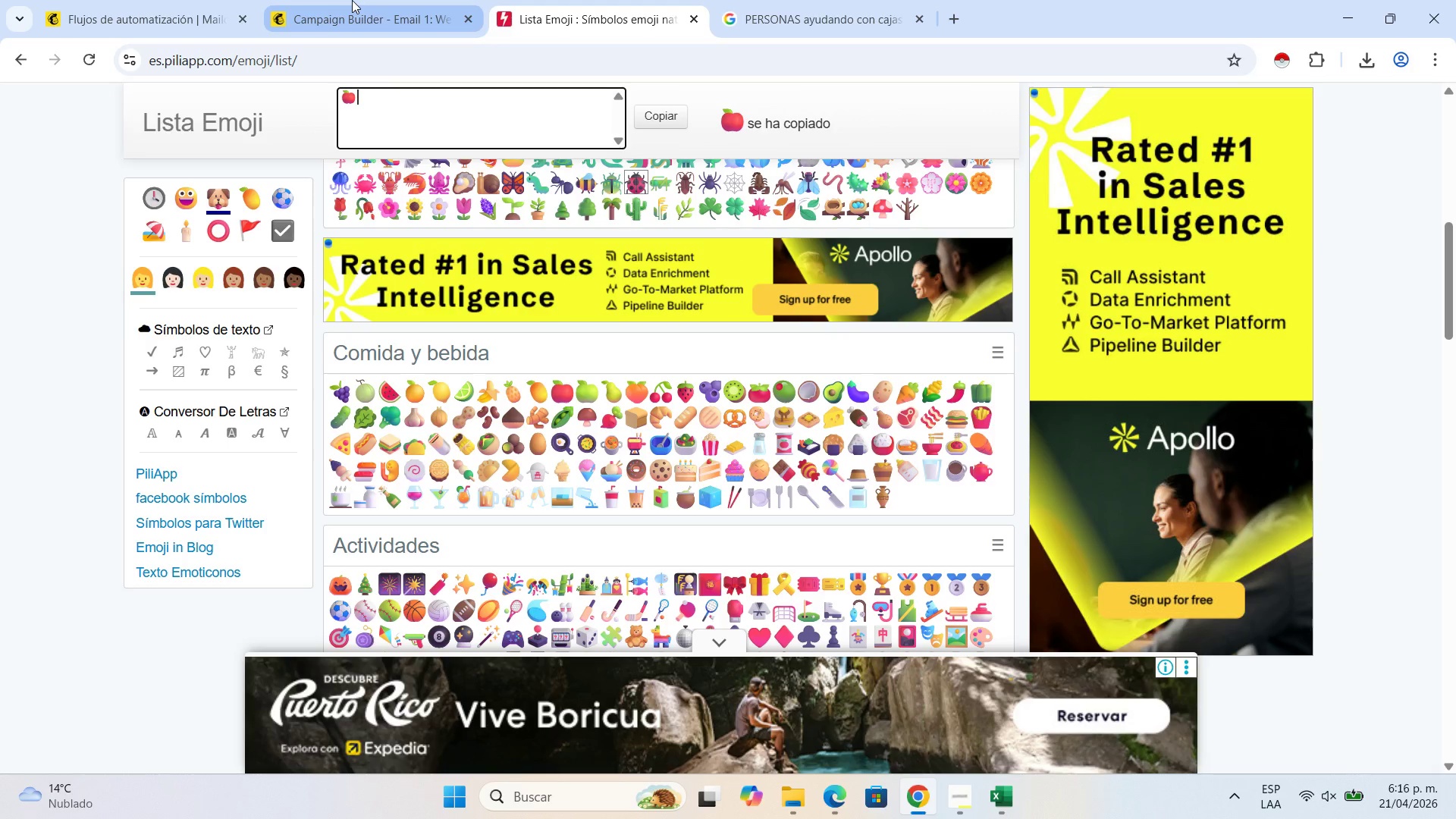 
left_click([352, 0])
 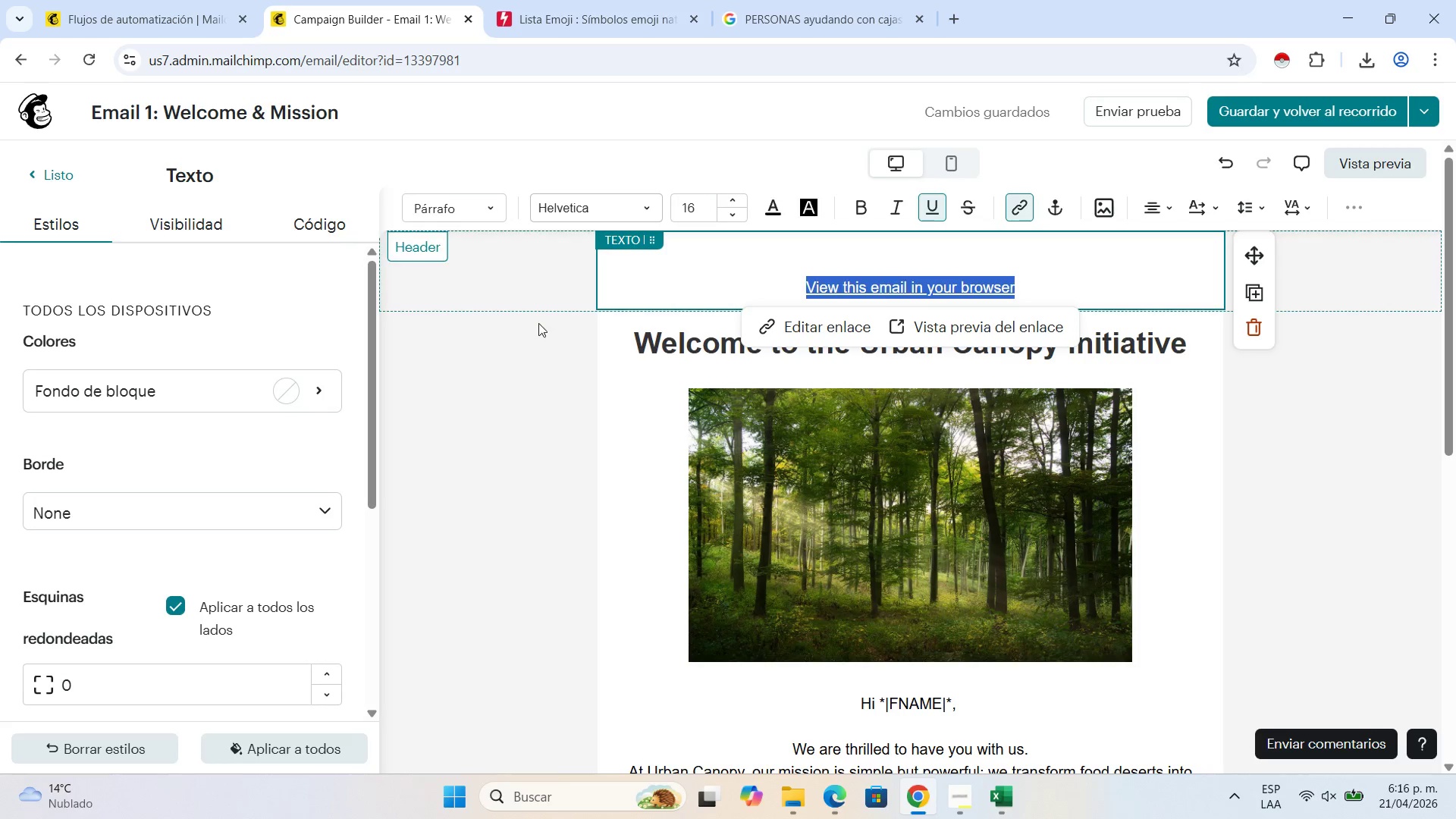 
left_click([137, 0])
 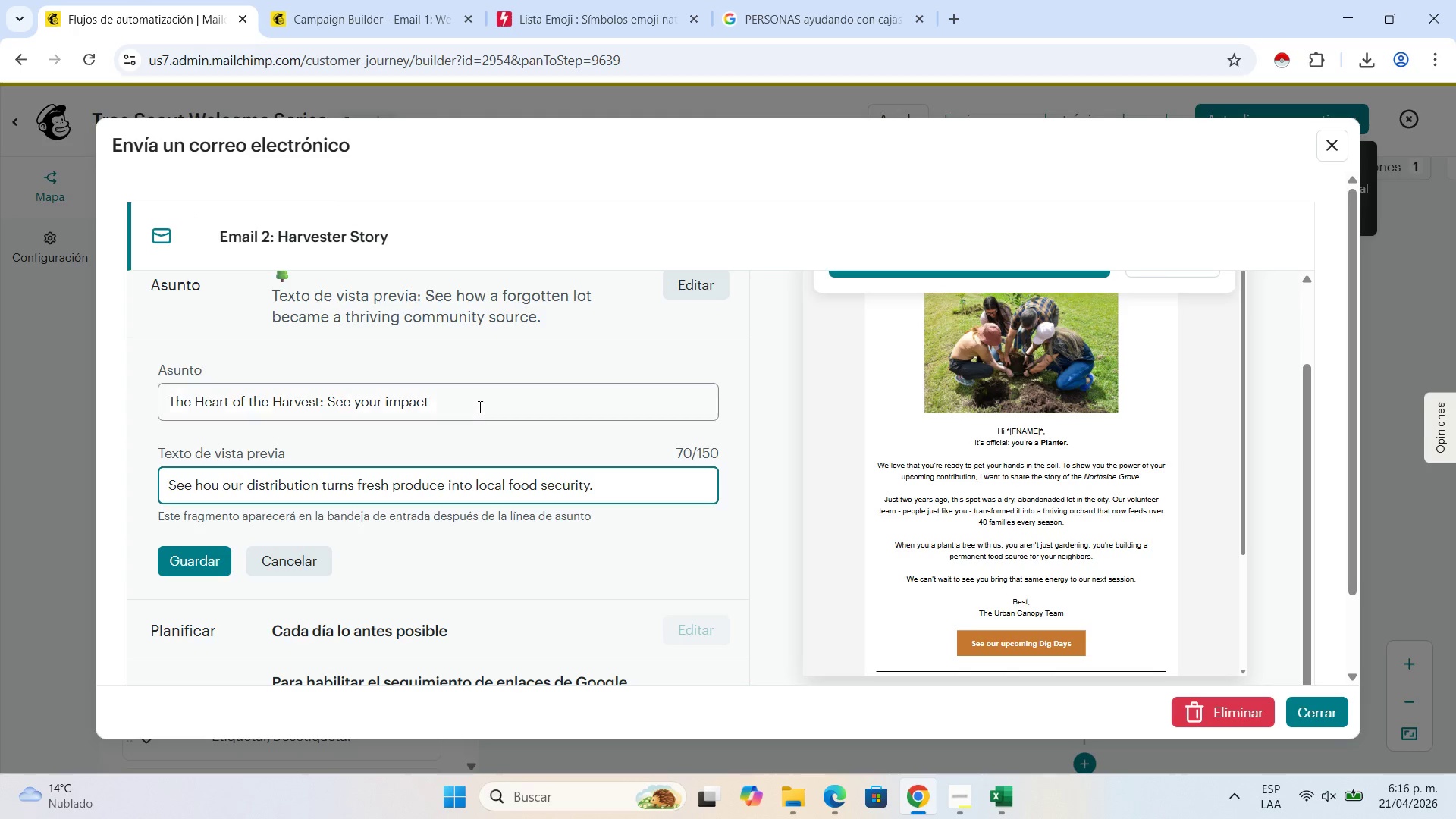 
left_click([472, 406])
 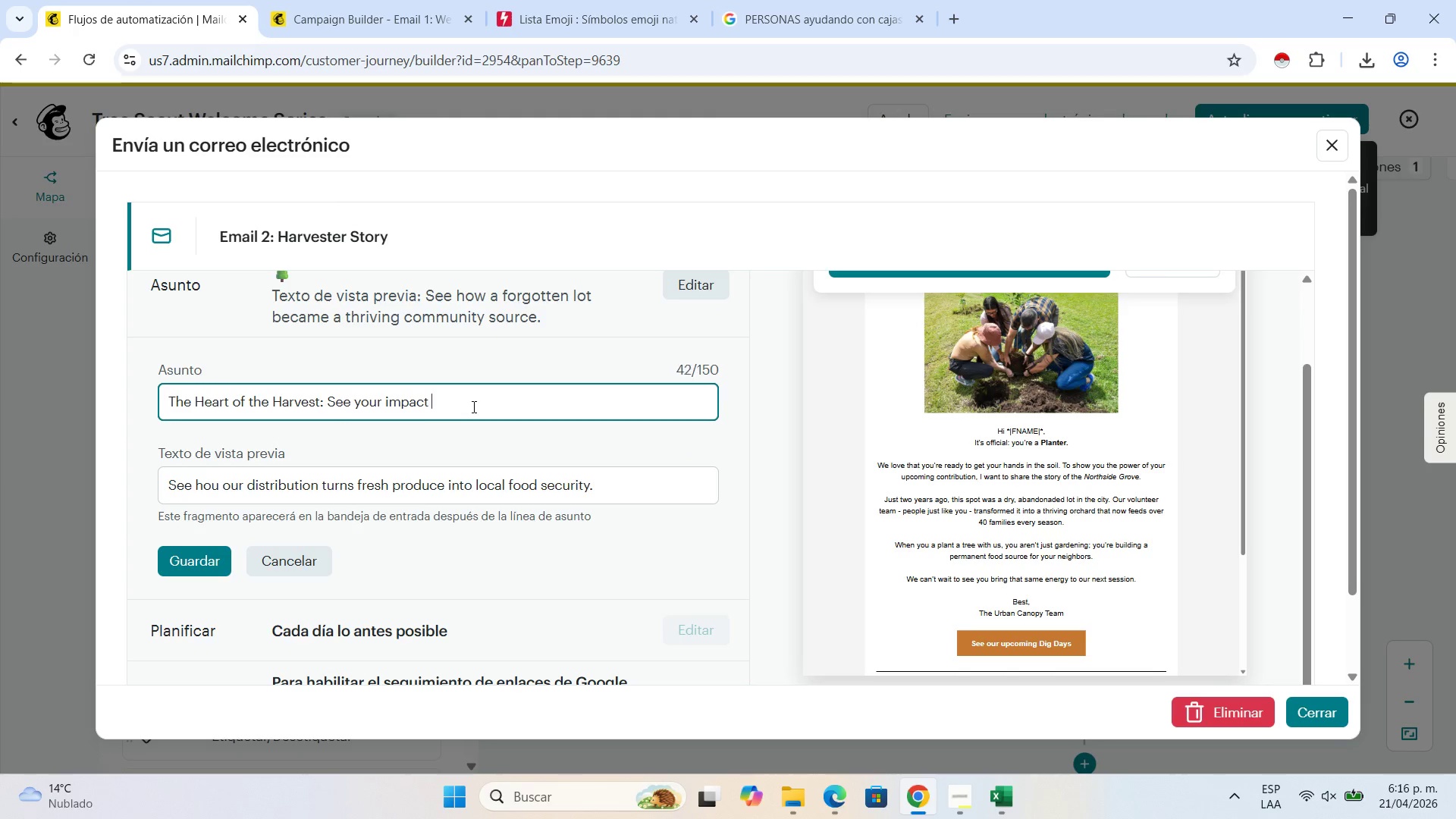 
key(Space)
 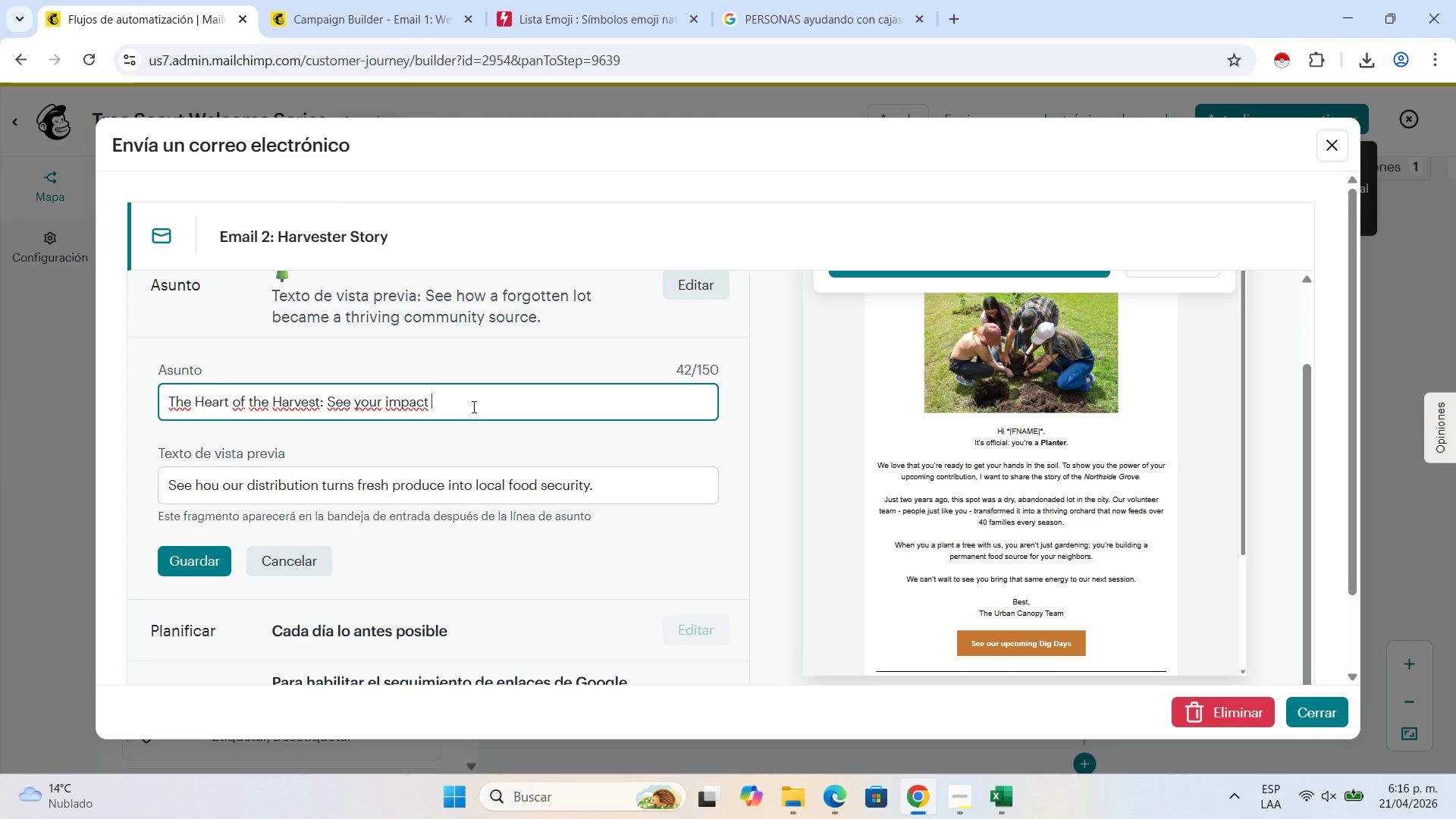 
key(Control+ControlLeft)
 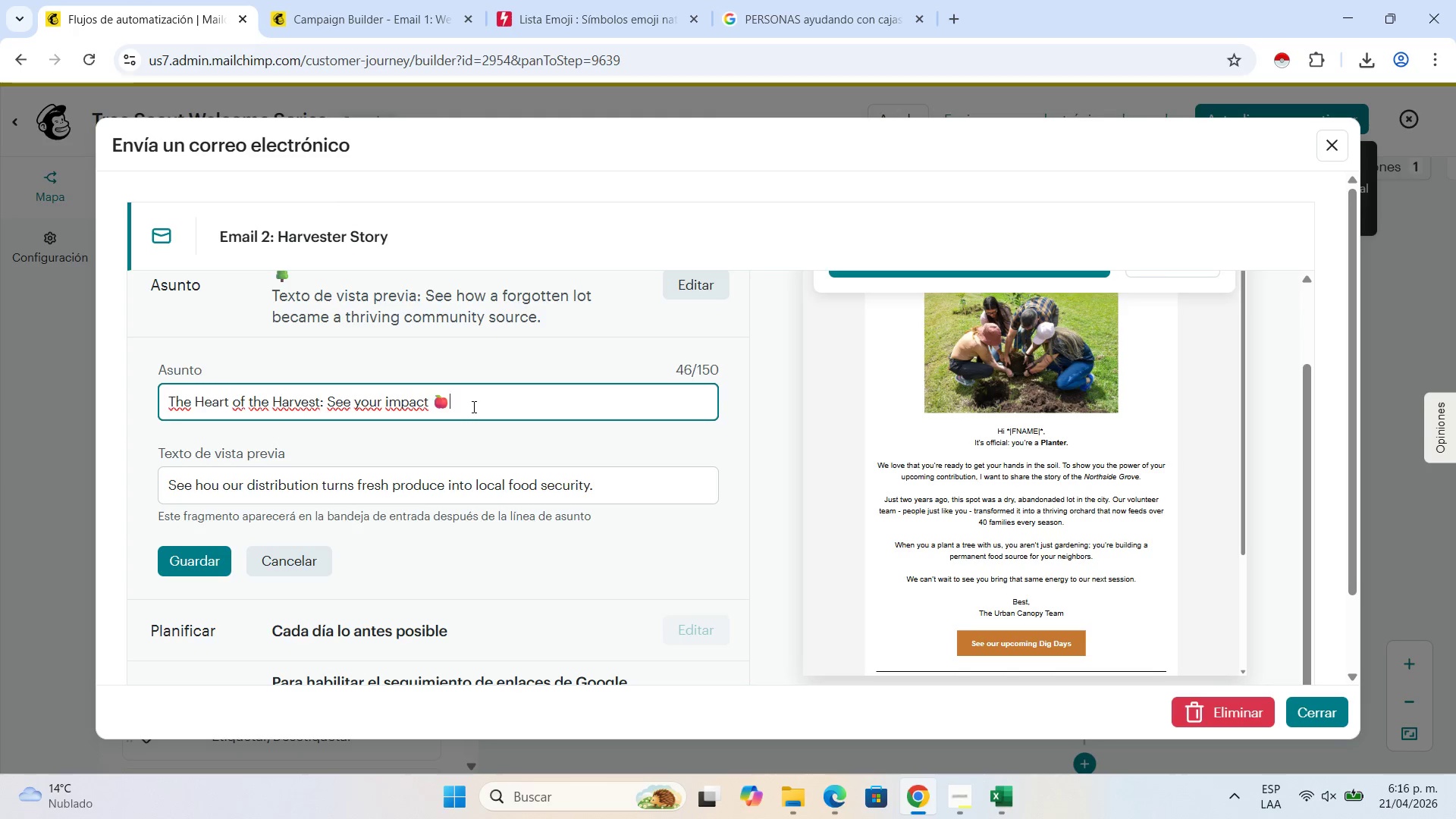 
key(Control+V)
 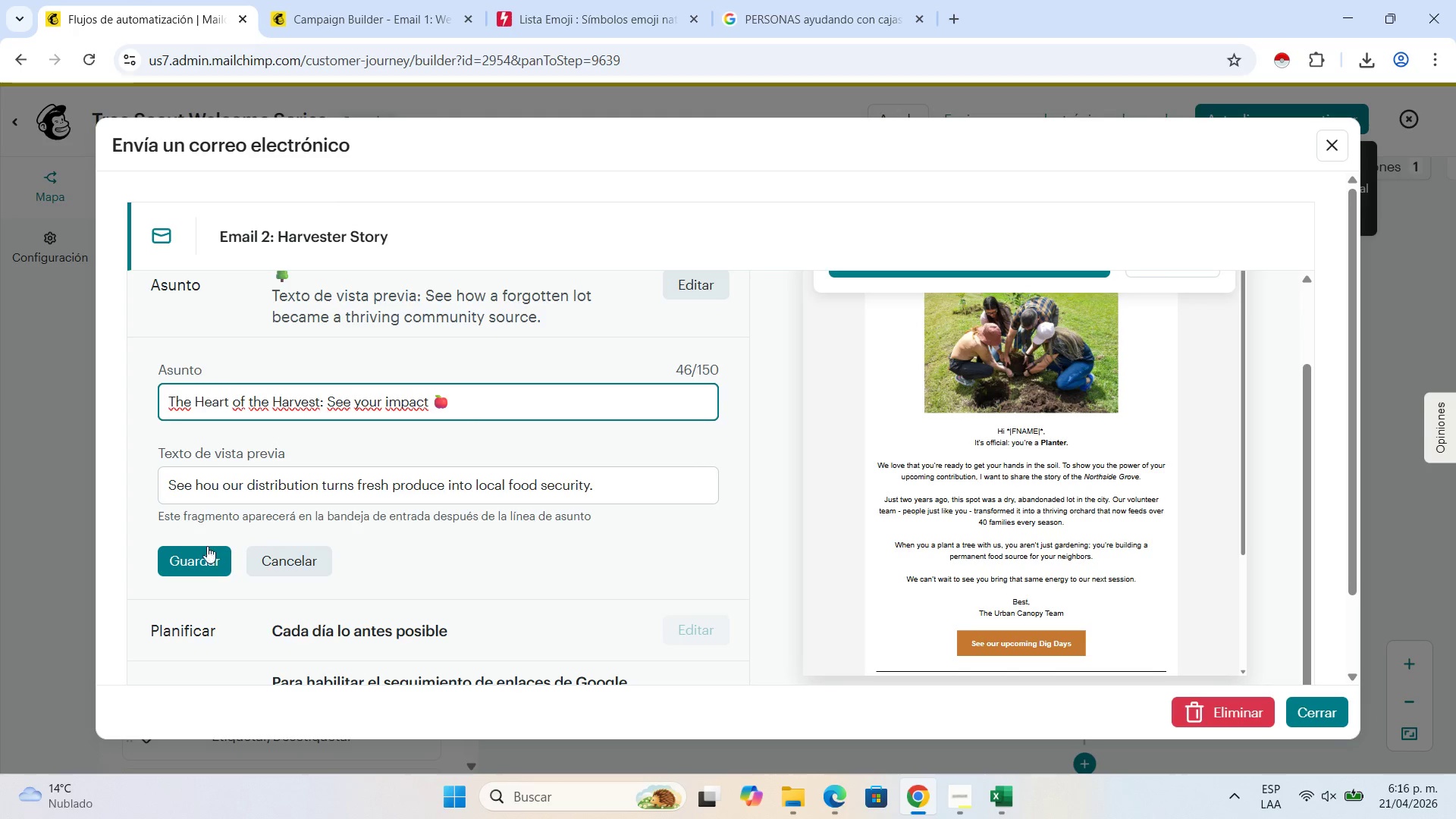 
left_click([204, 554])
 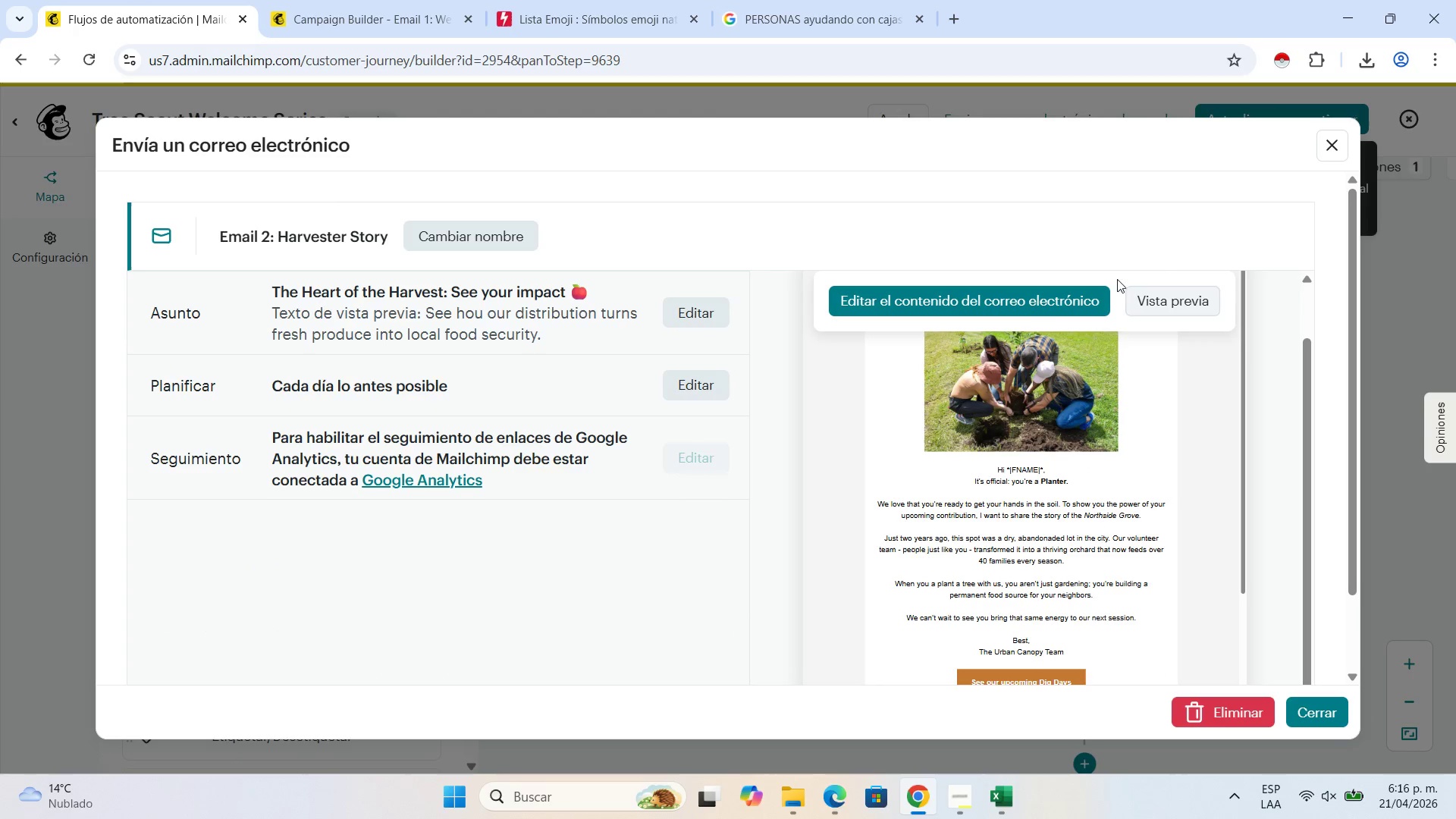 
left_click([1046, 304])
 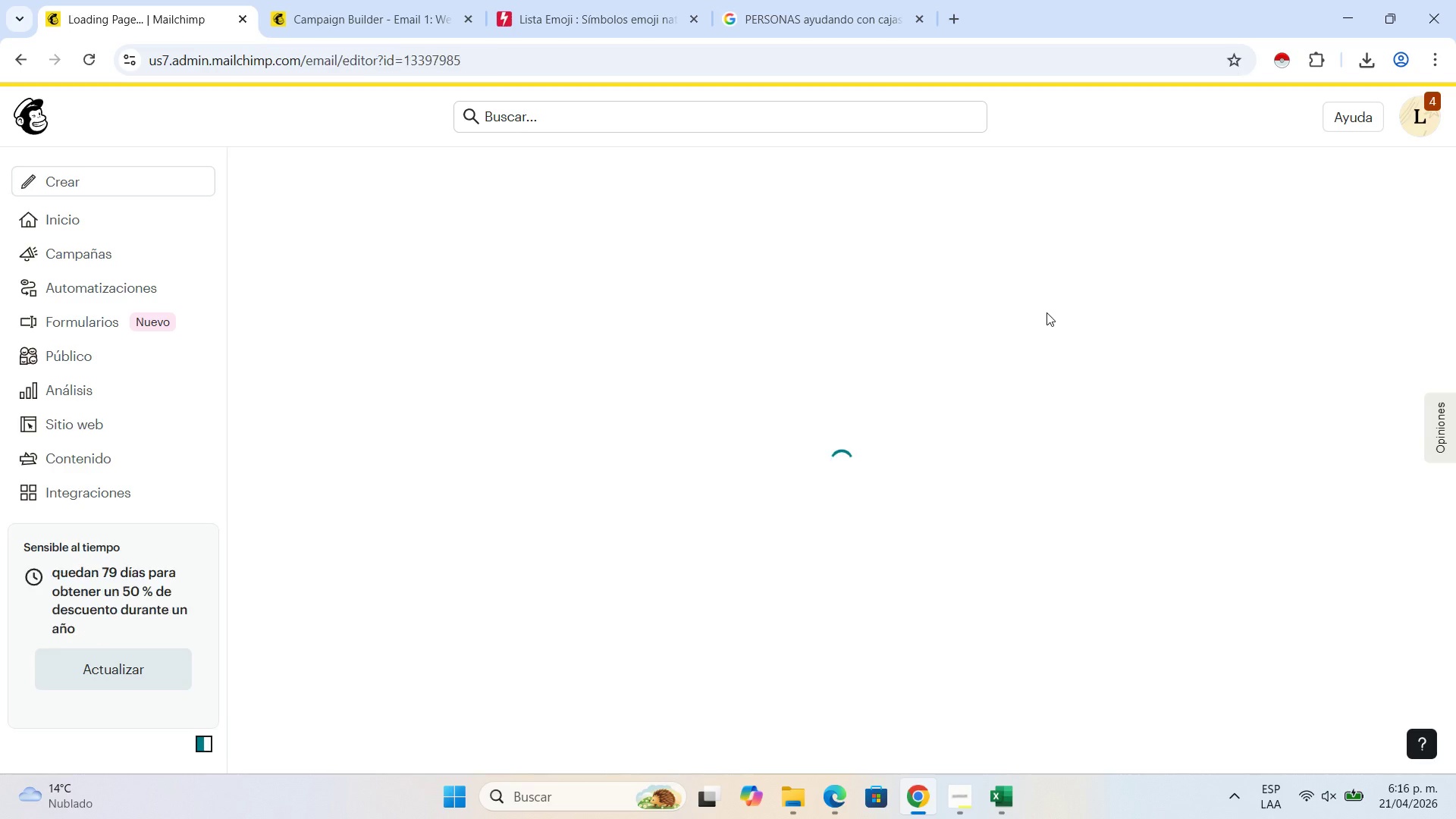 
wait(5.45)
 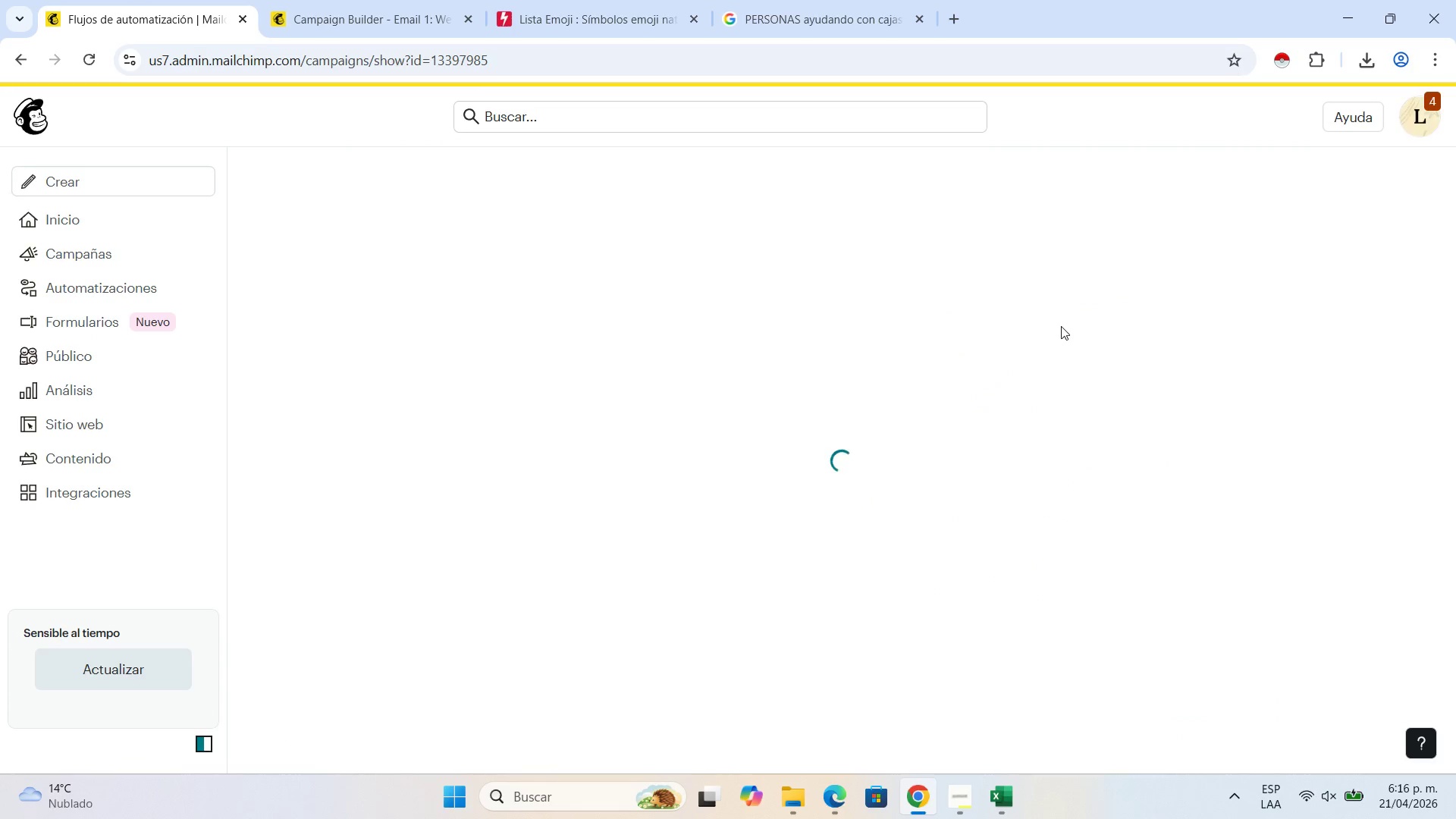 
left_click([767, 0])
 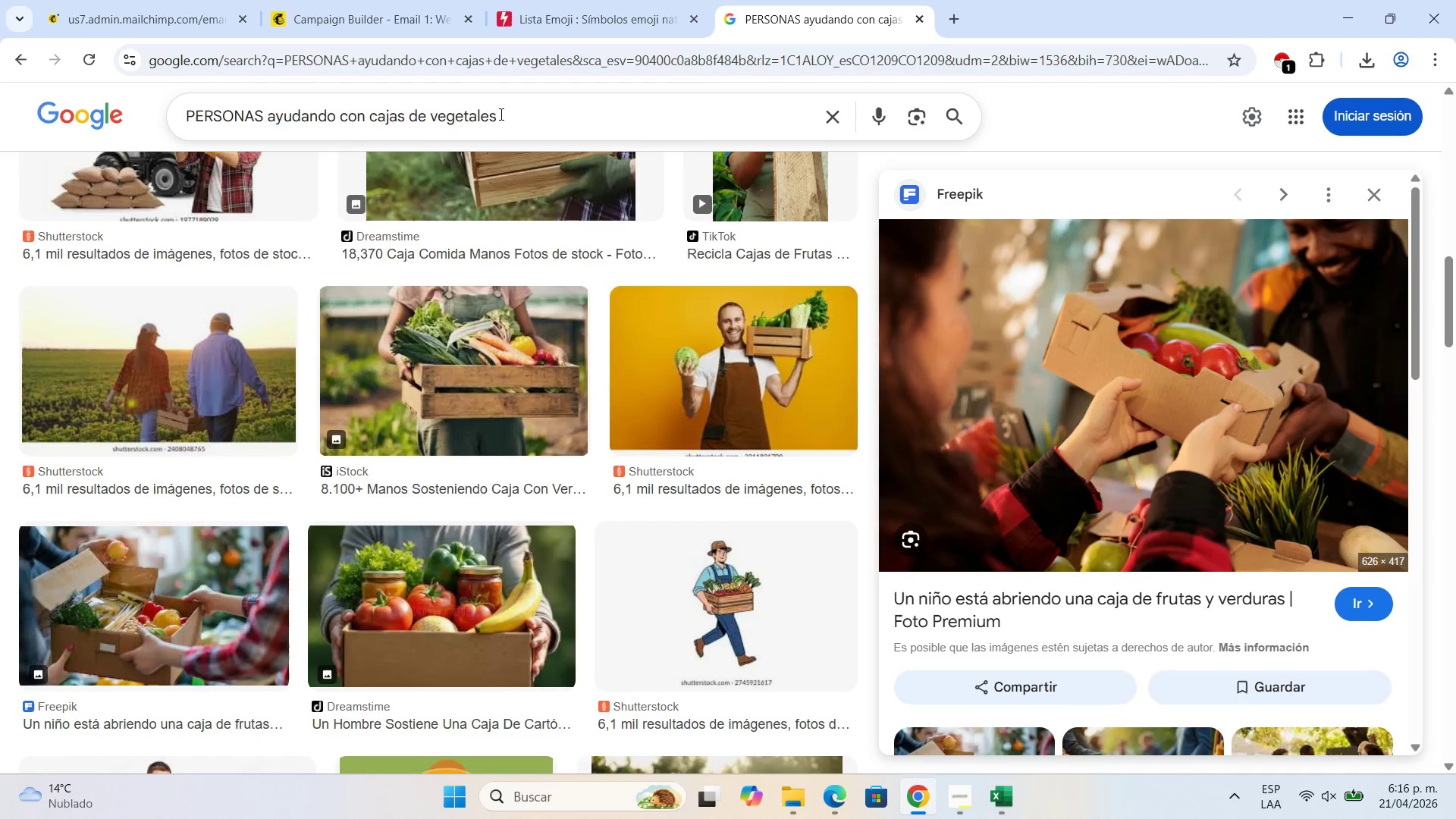 
left_click_drag(start_coordinate=[528, 121], to_coordinate=[6, 118])
 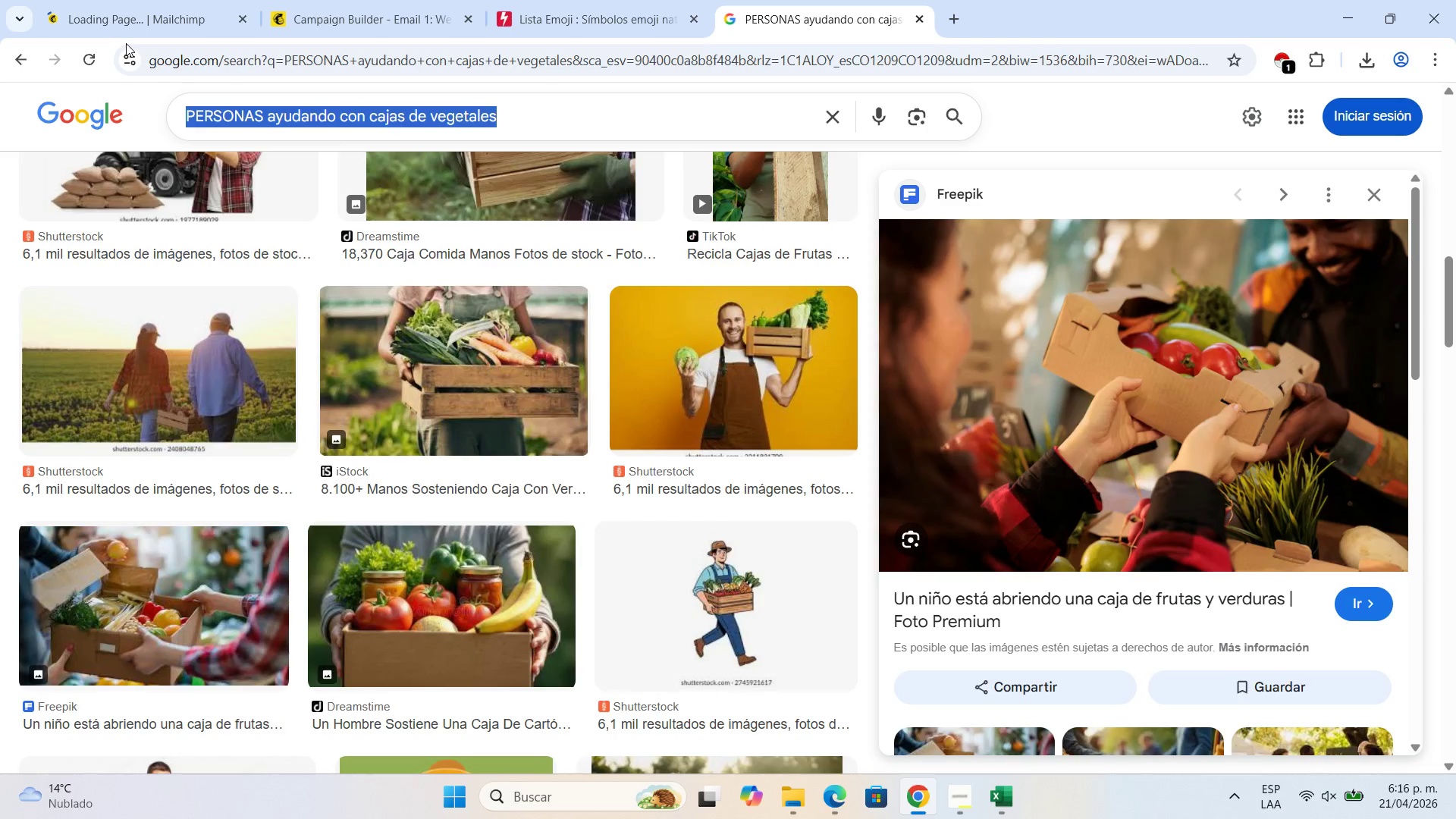 
type(comida de vegetales en una mesa)
 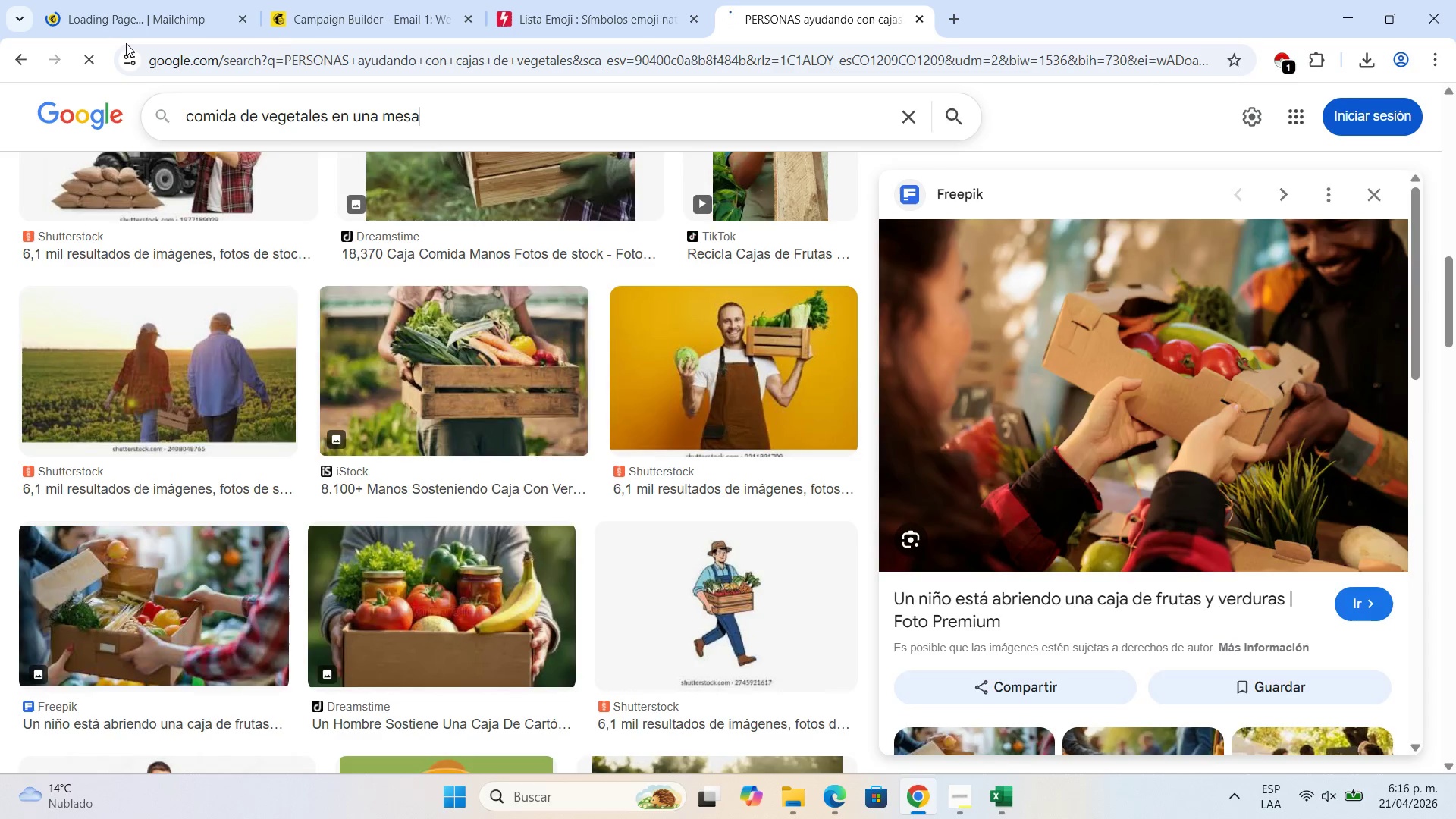 
key(Enter)
 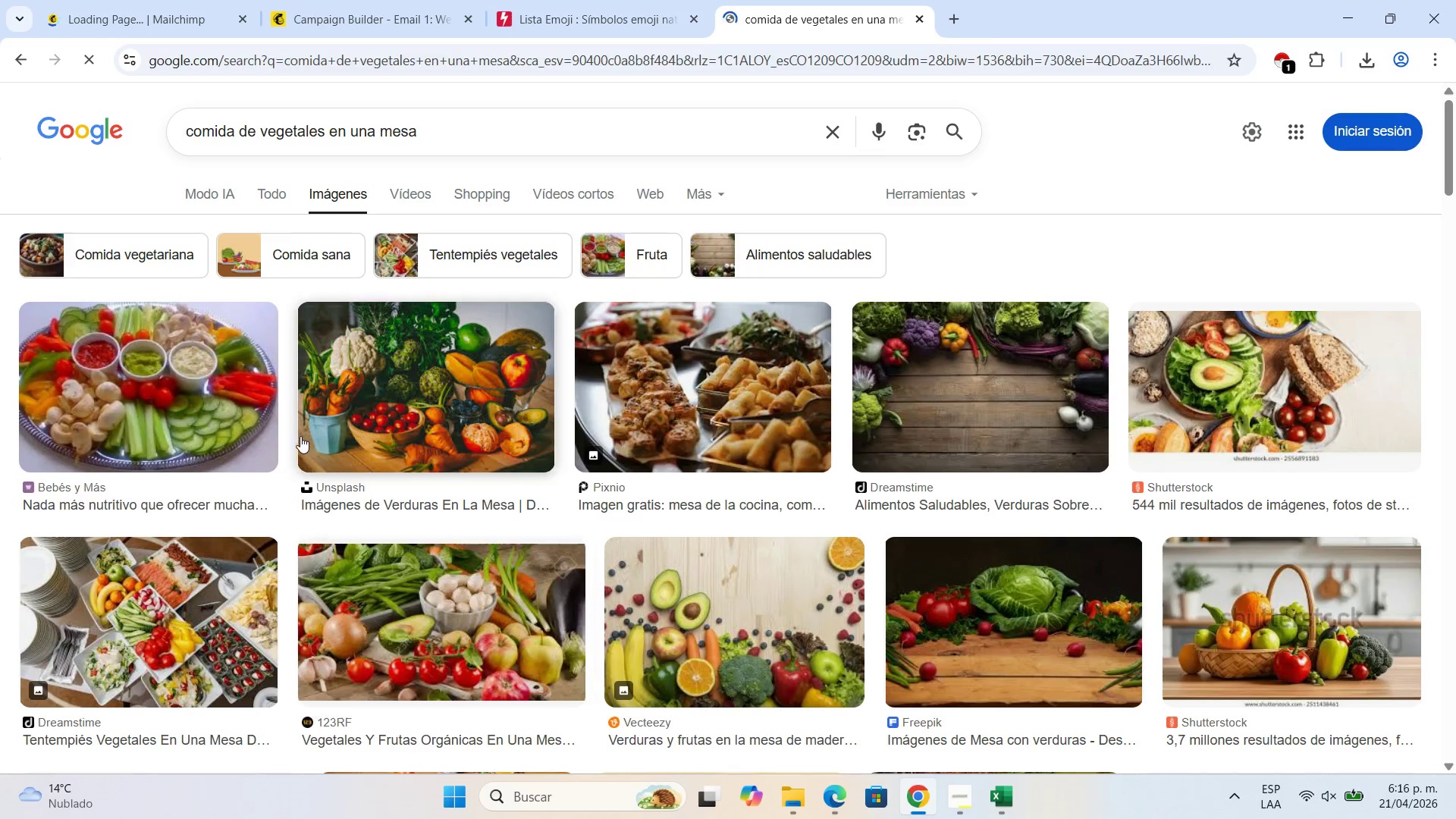 
left_click([457, 334])
 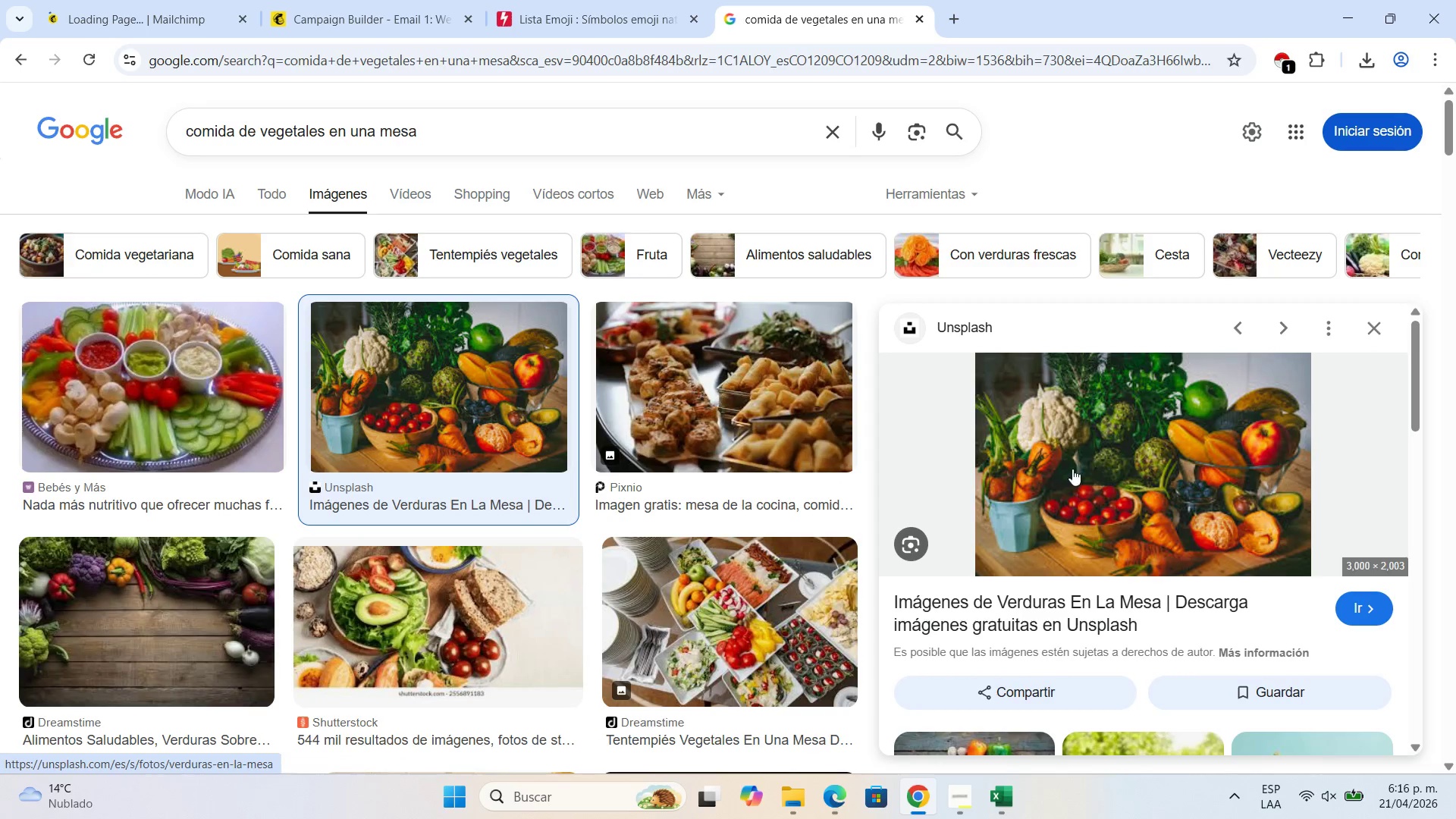 
scroll: coordinate [546, 457], scroll_direction: down, amount: 6.0
 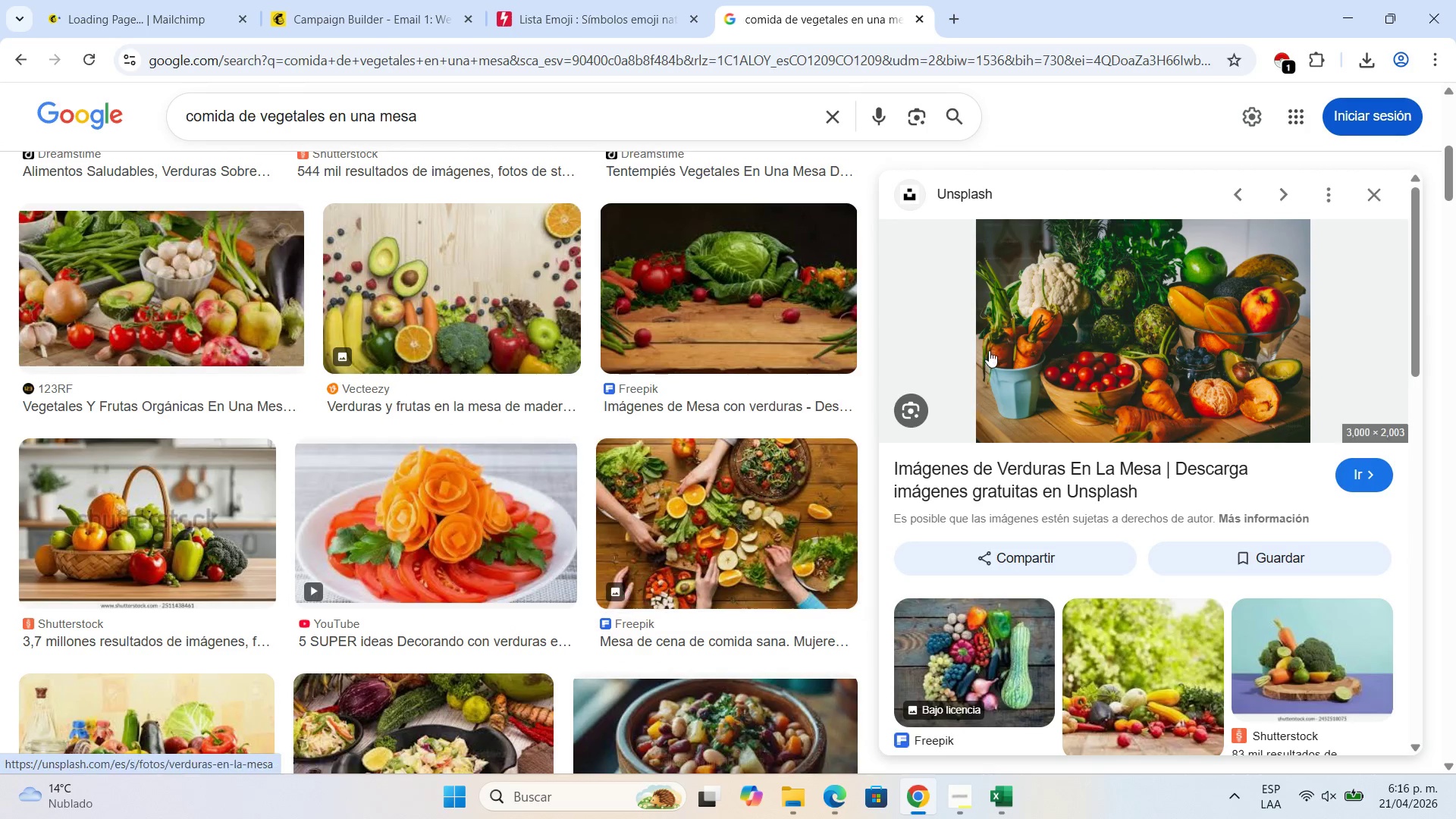 
right_click([1063, 325])
 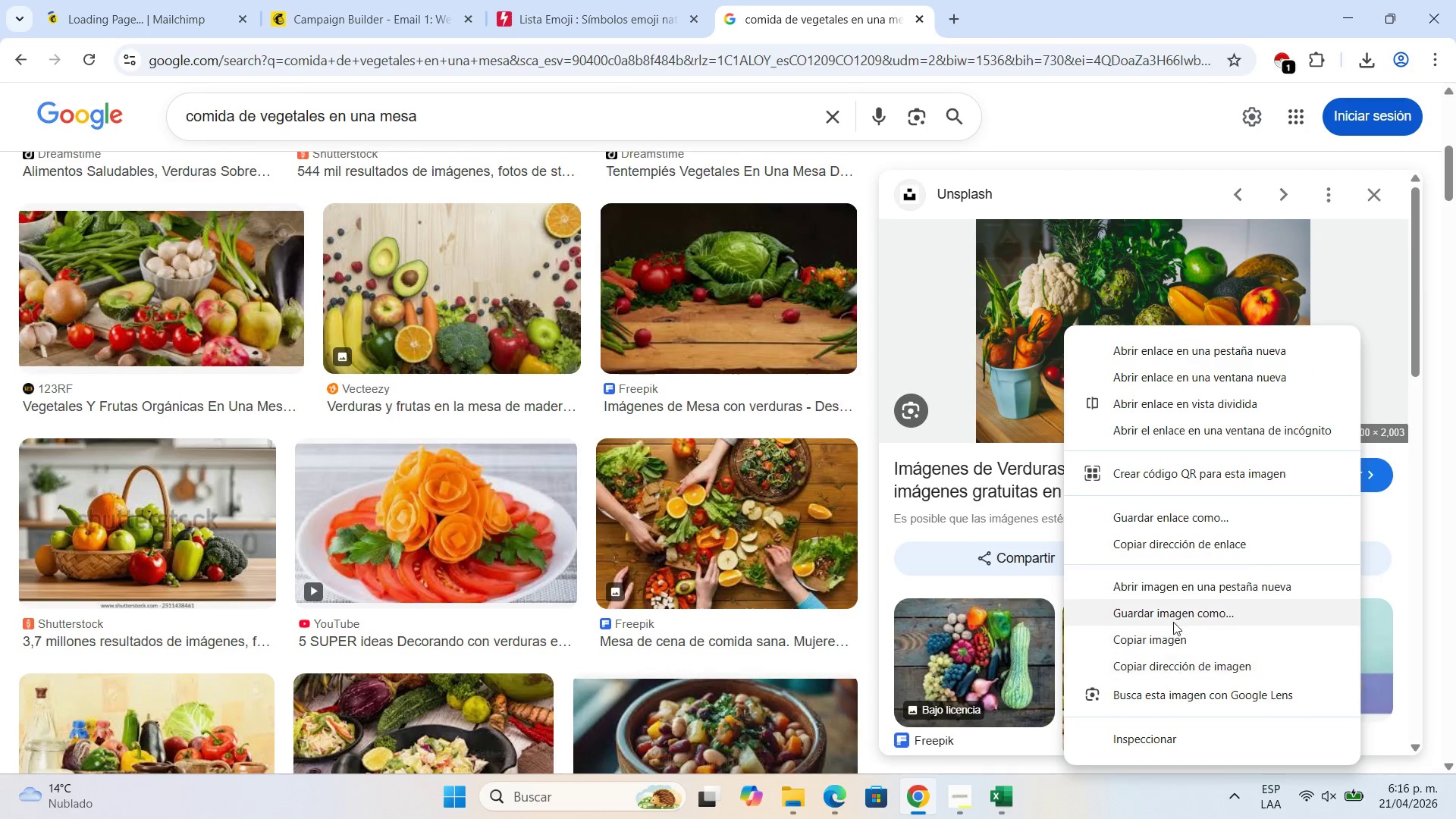 
left_click([1173, 618])
 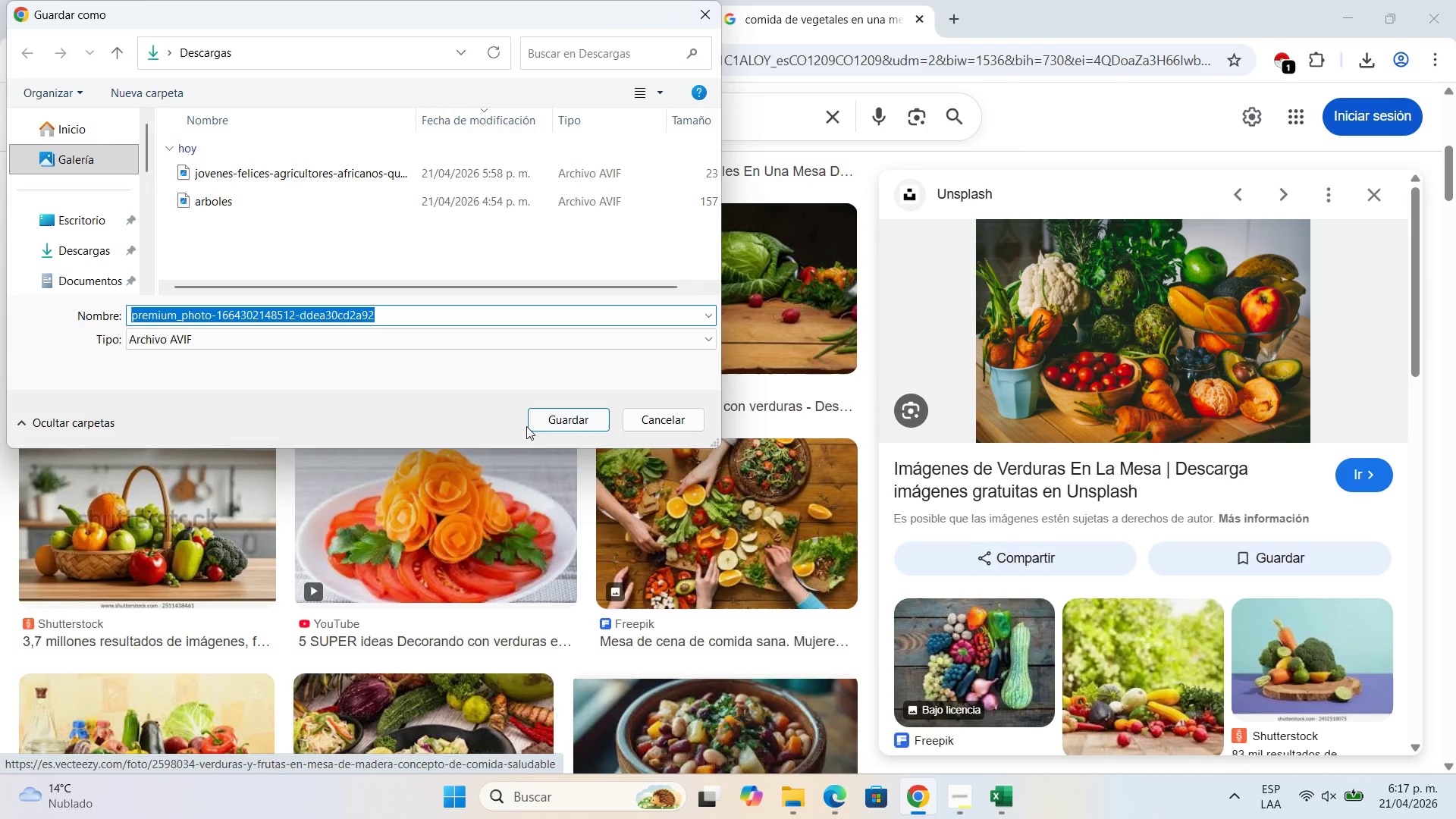 
left_click([61, 255])
 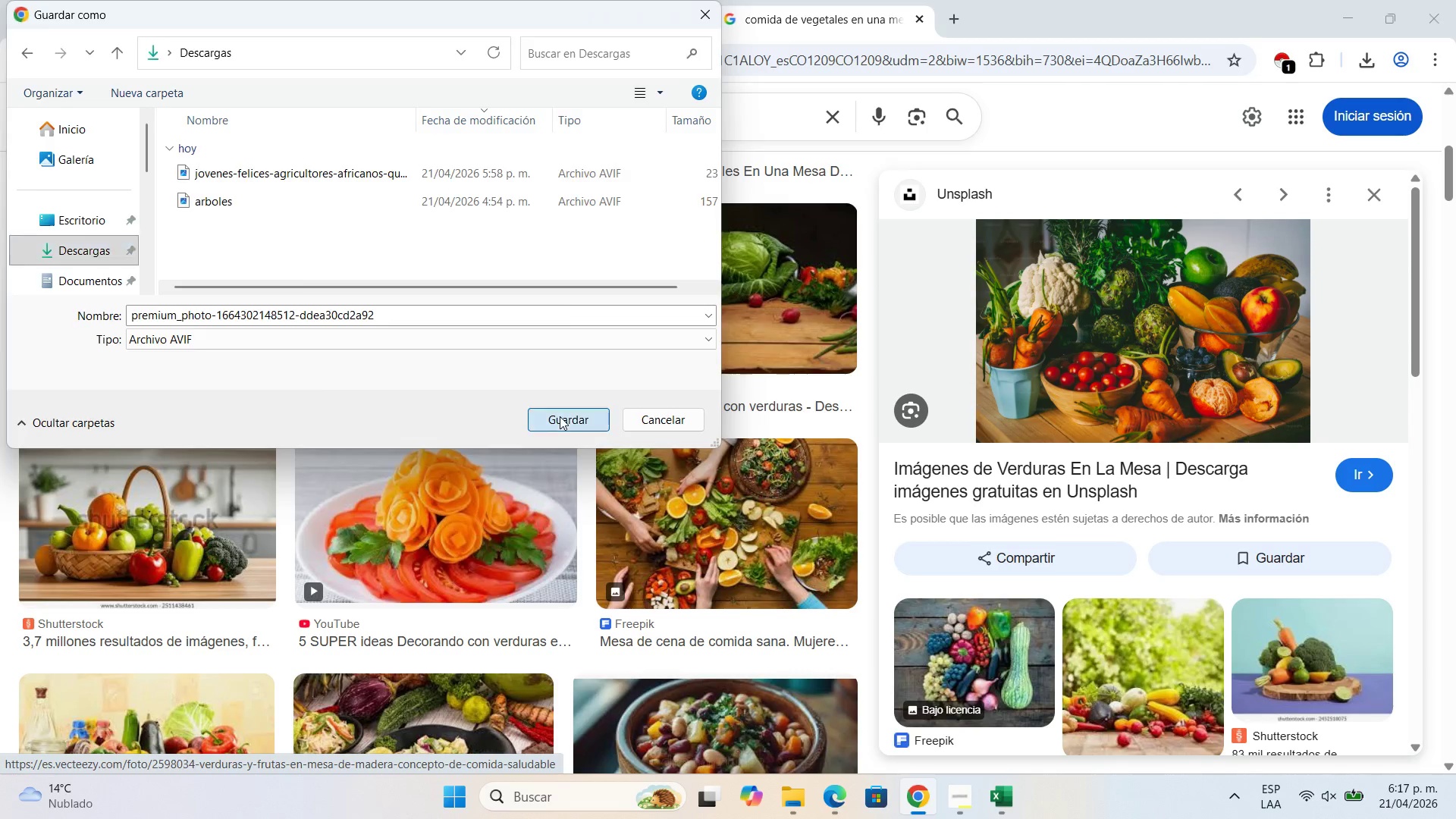 
left_click([560, 416])
 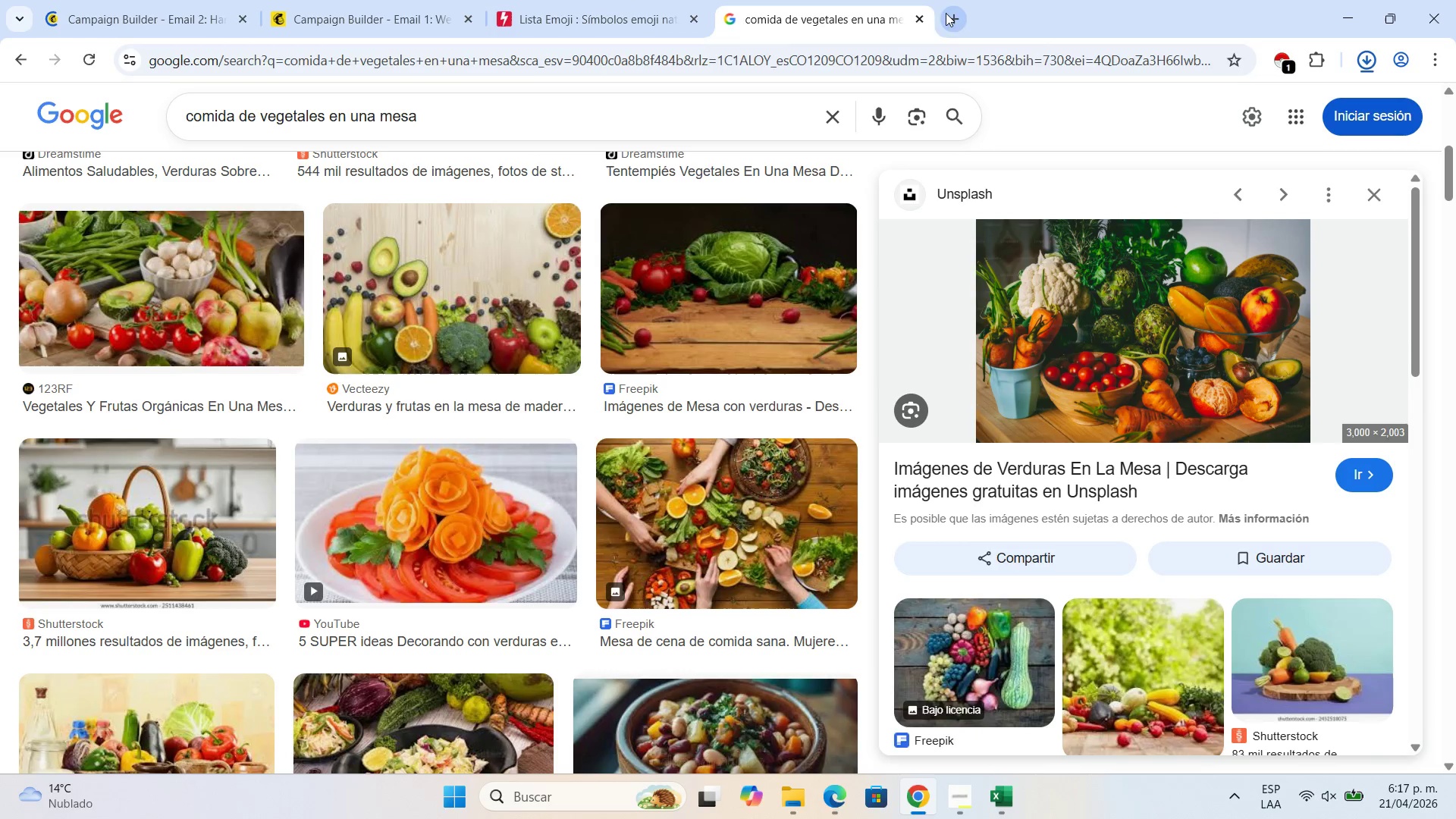 
left_click([948, 16])
 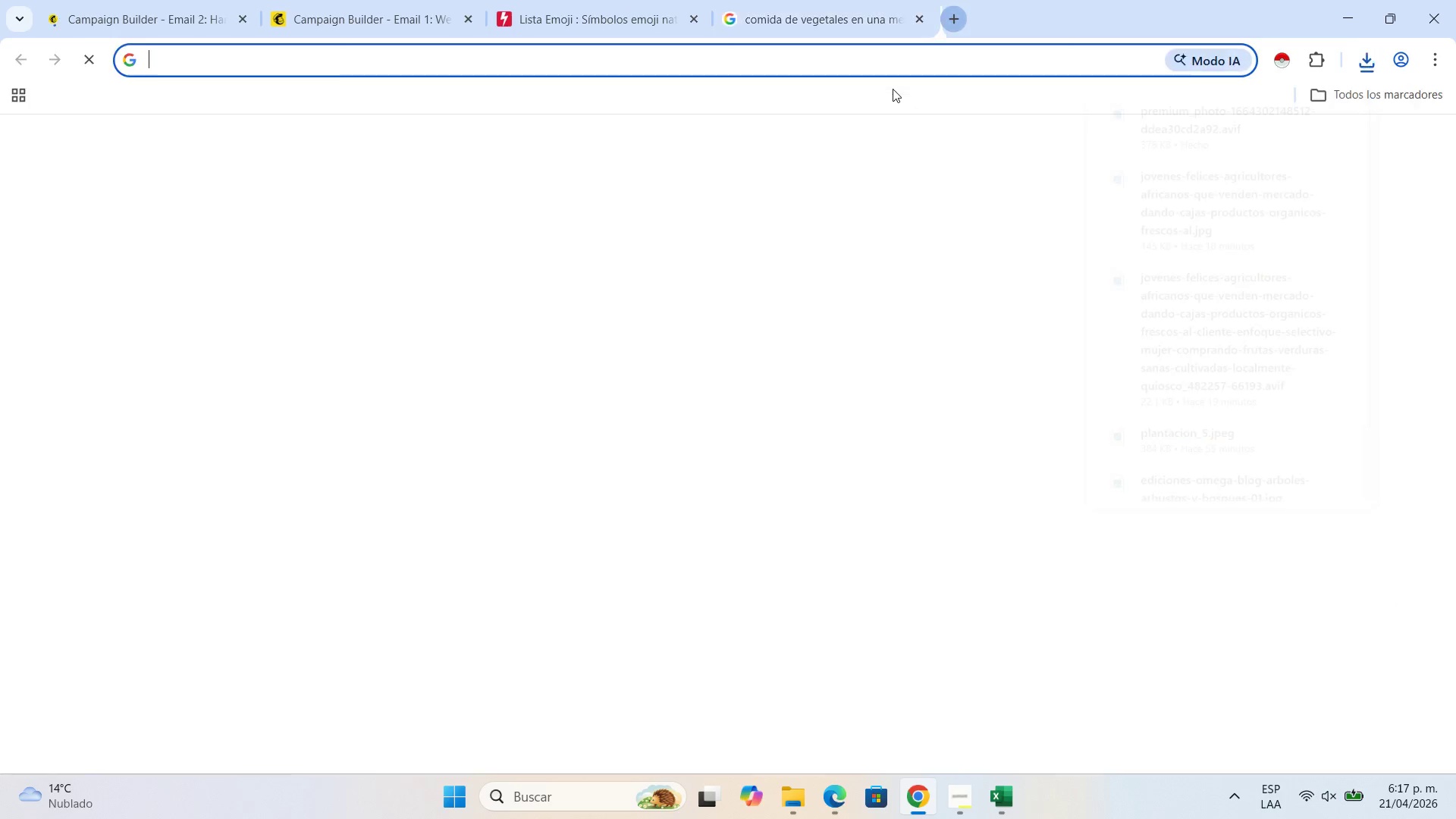 
type(pasar)
 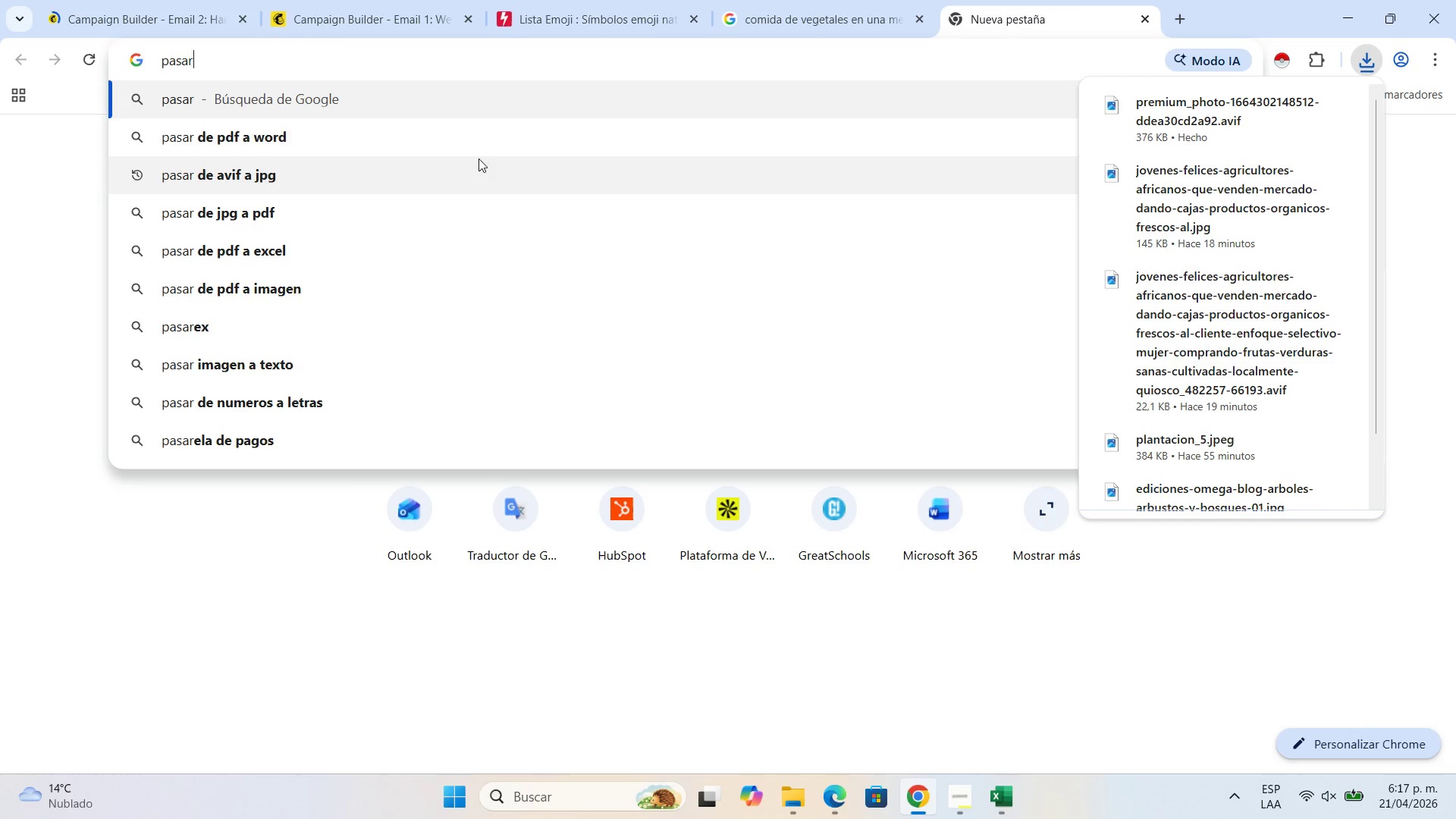 
left_click([375, 148])
 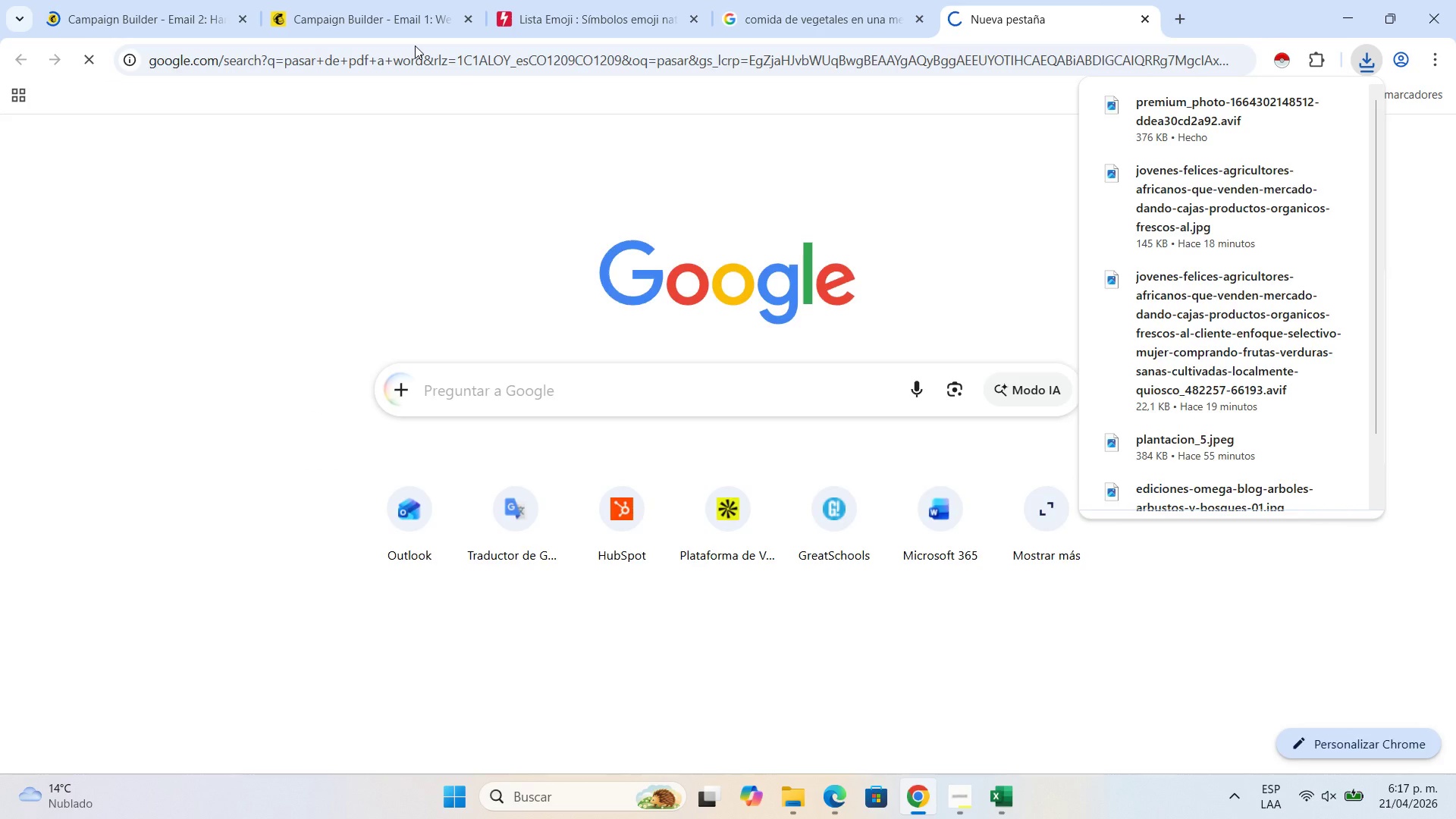 
left_click([411, 58])
 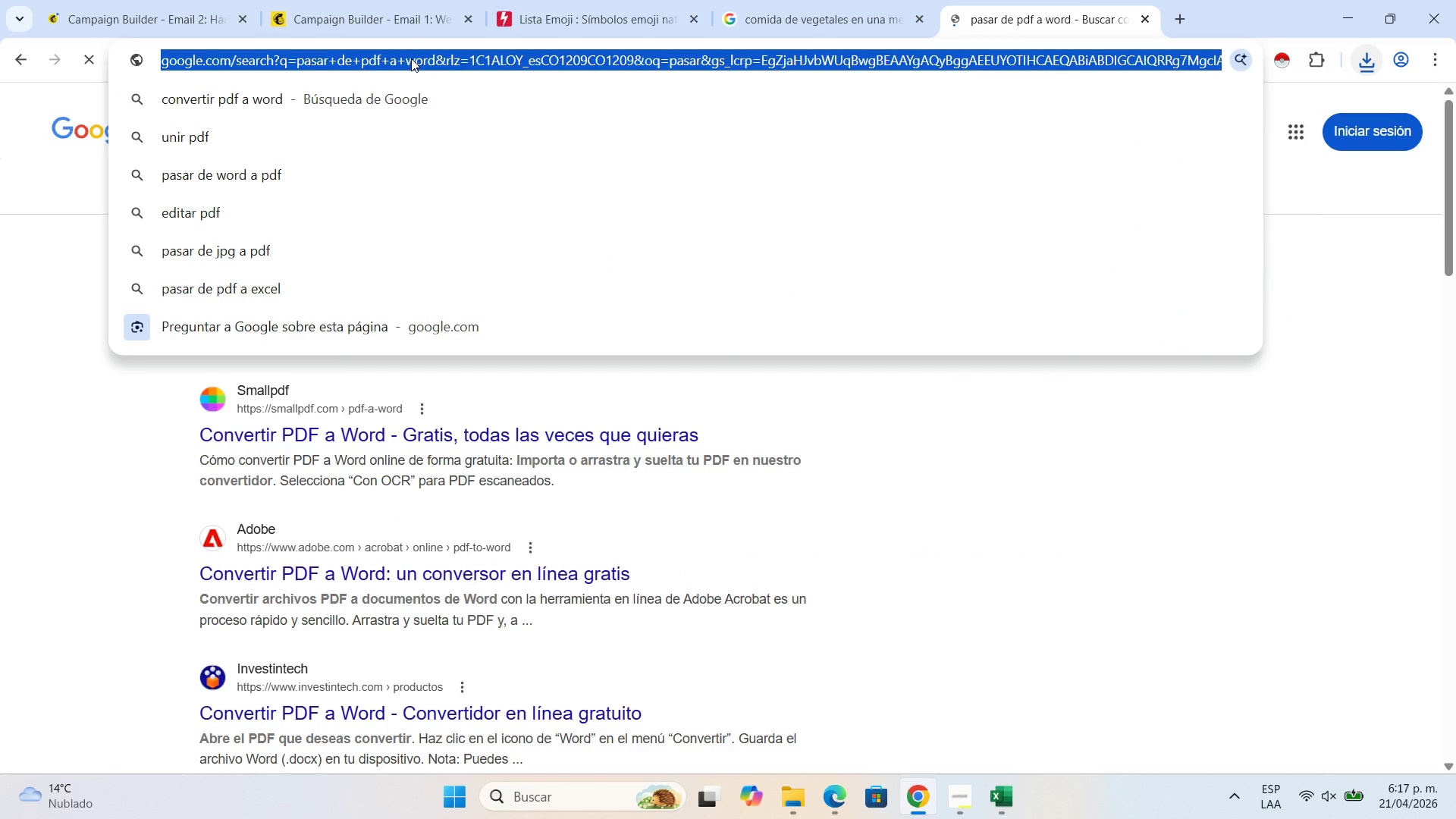 
type(pasa)
 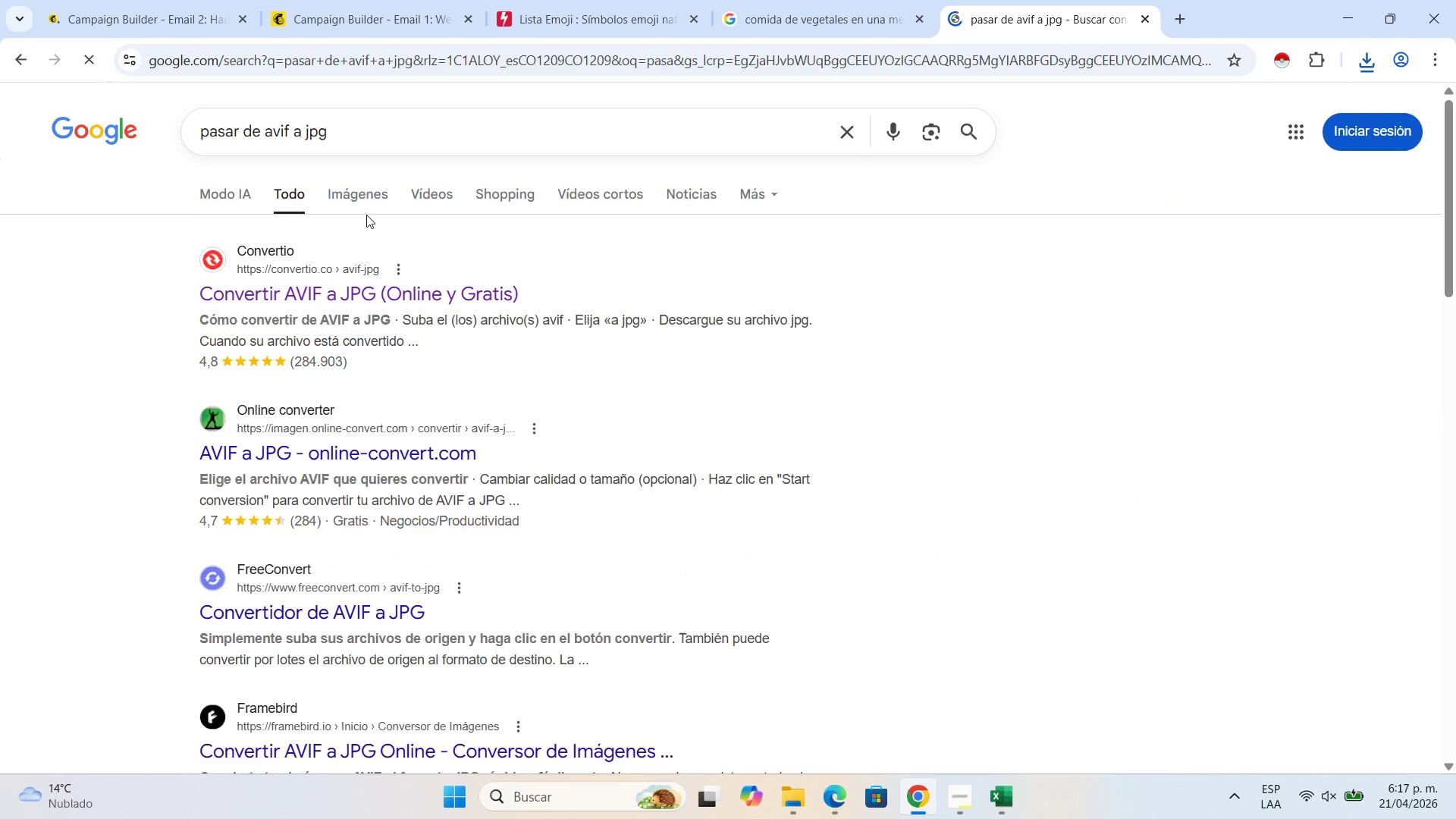 
left_click([375, 288])
 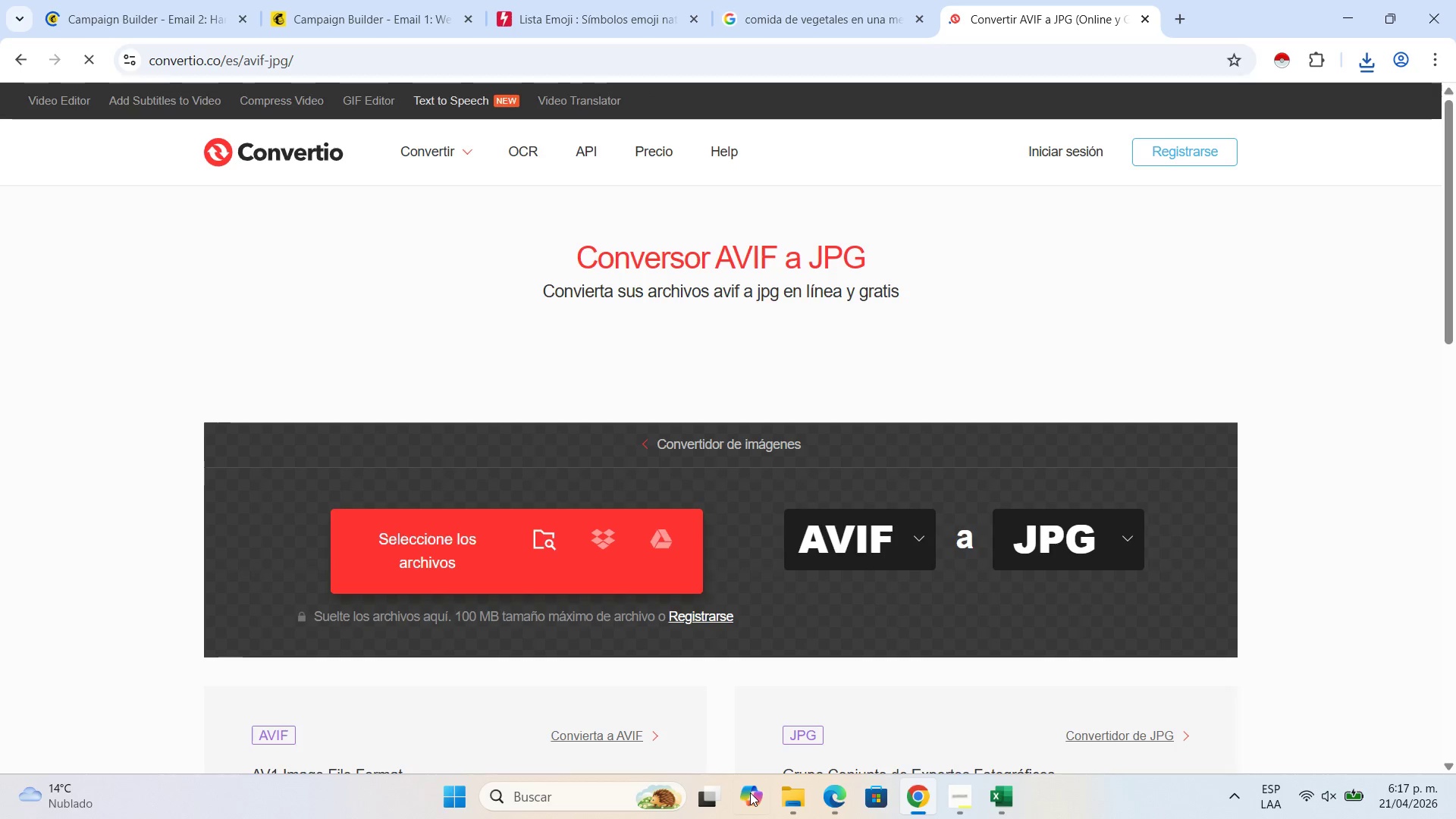 
left_click([818, 816])
 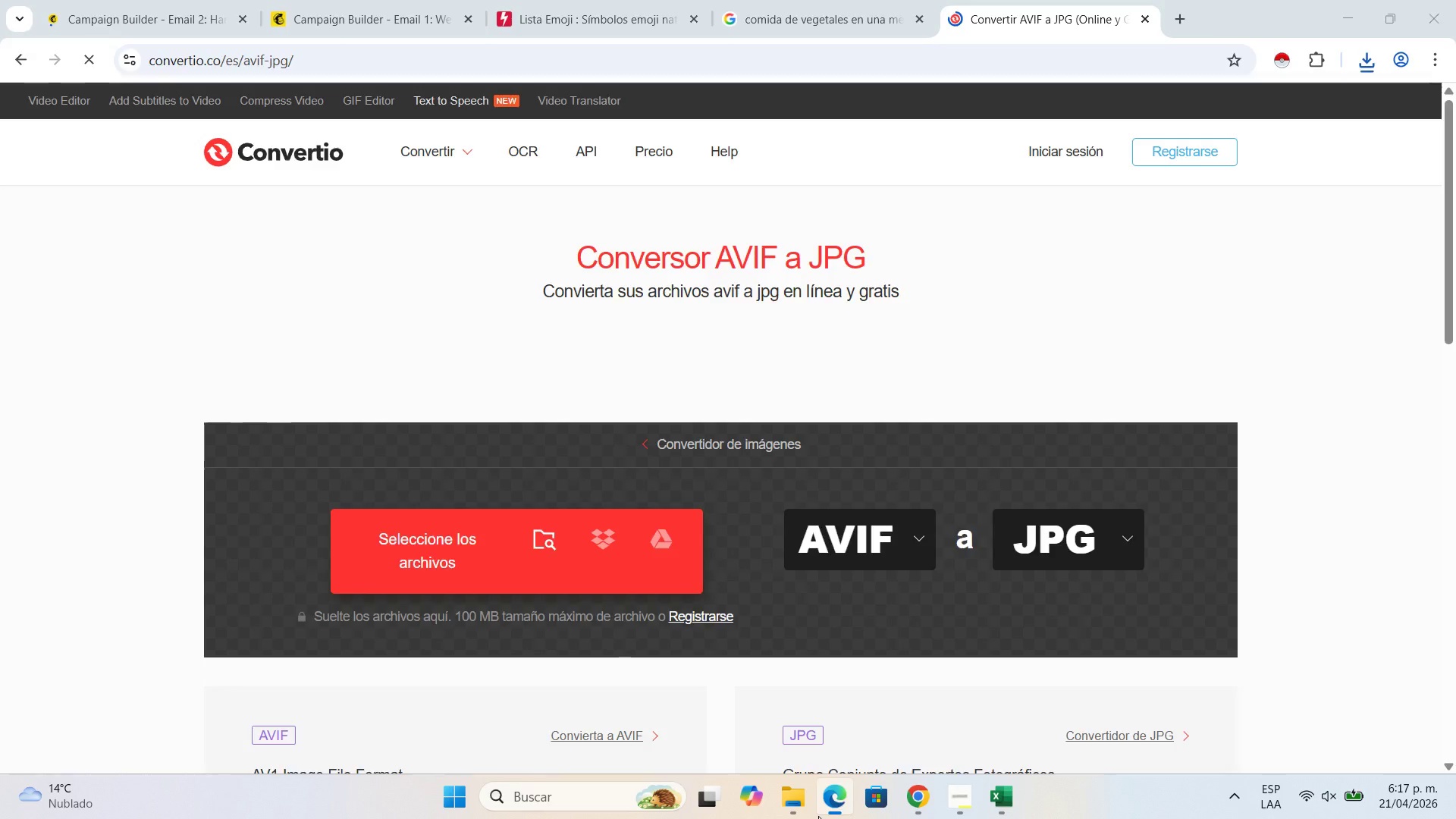 
left_click([789, 808])
 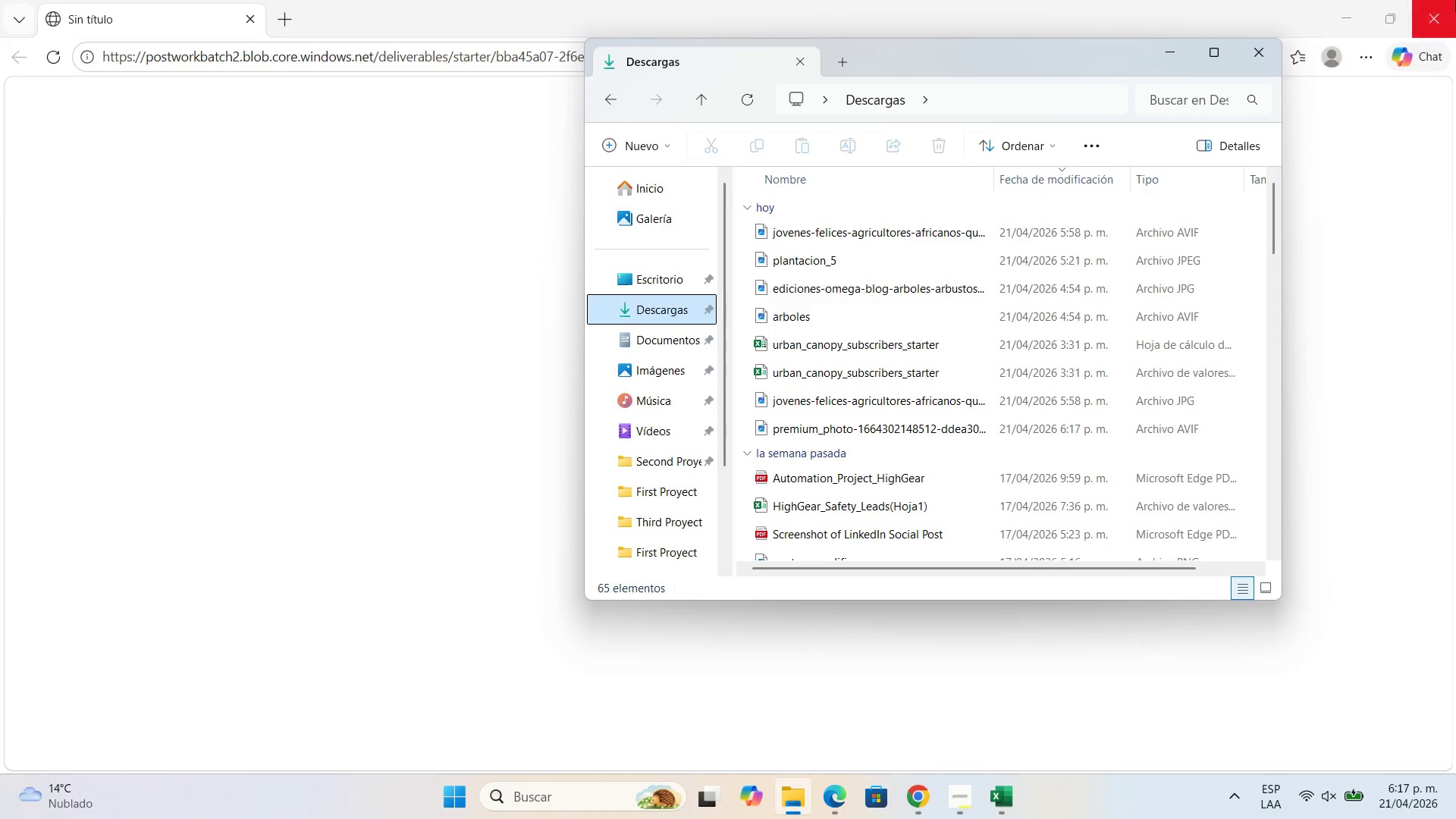 
left_click([1455, 0])
 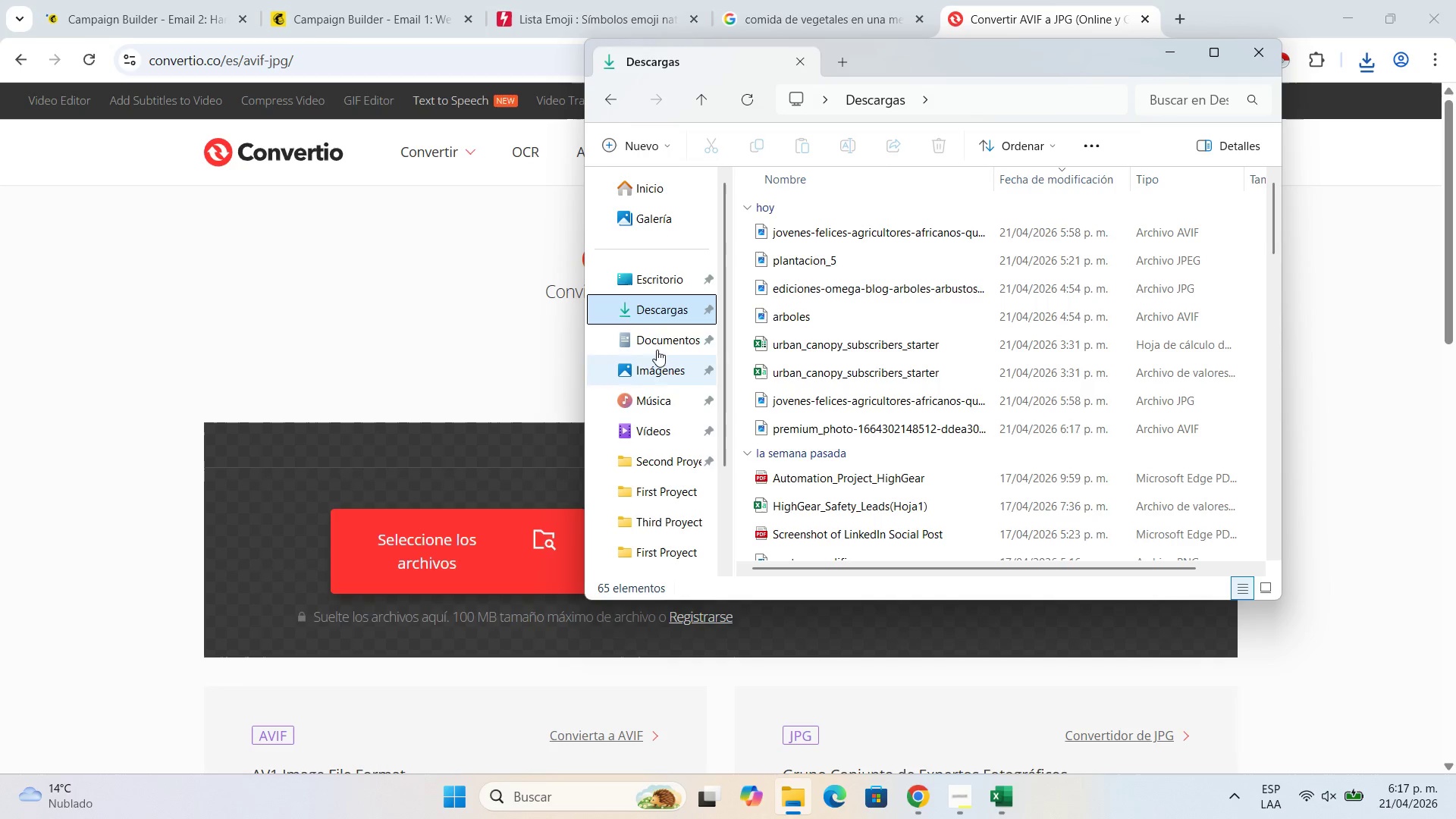 
left_click([671, 308])
 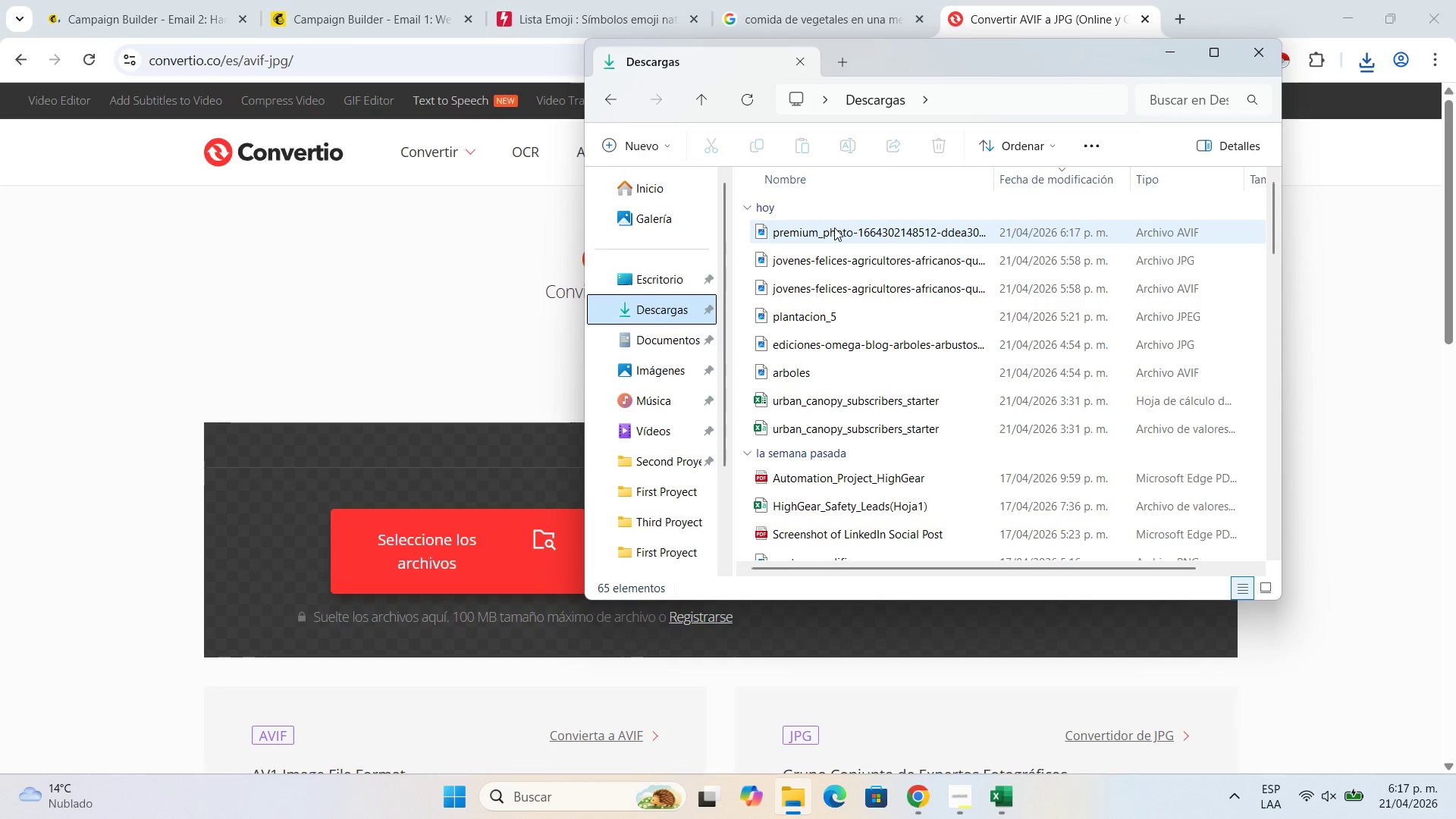 
left_click_drag(start_coordinate=[834, 228], to_coordinate=[501, 511])
 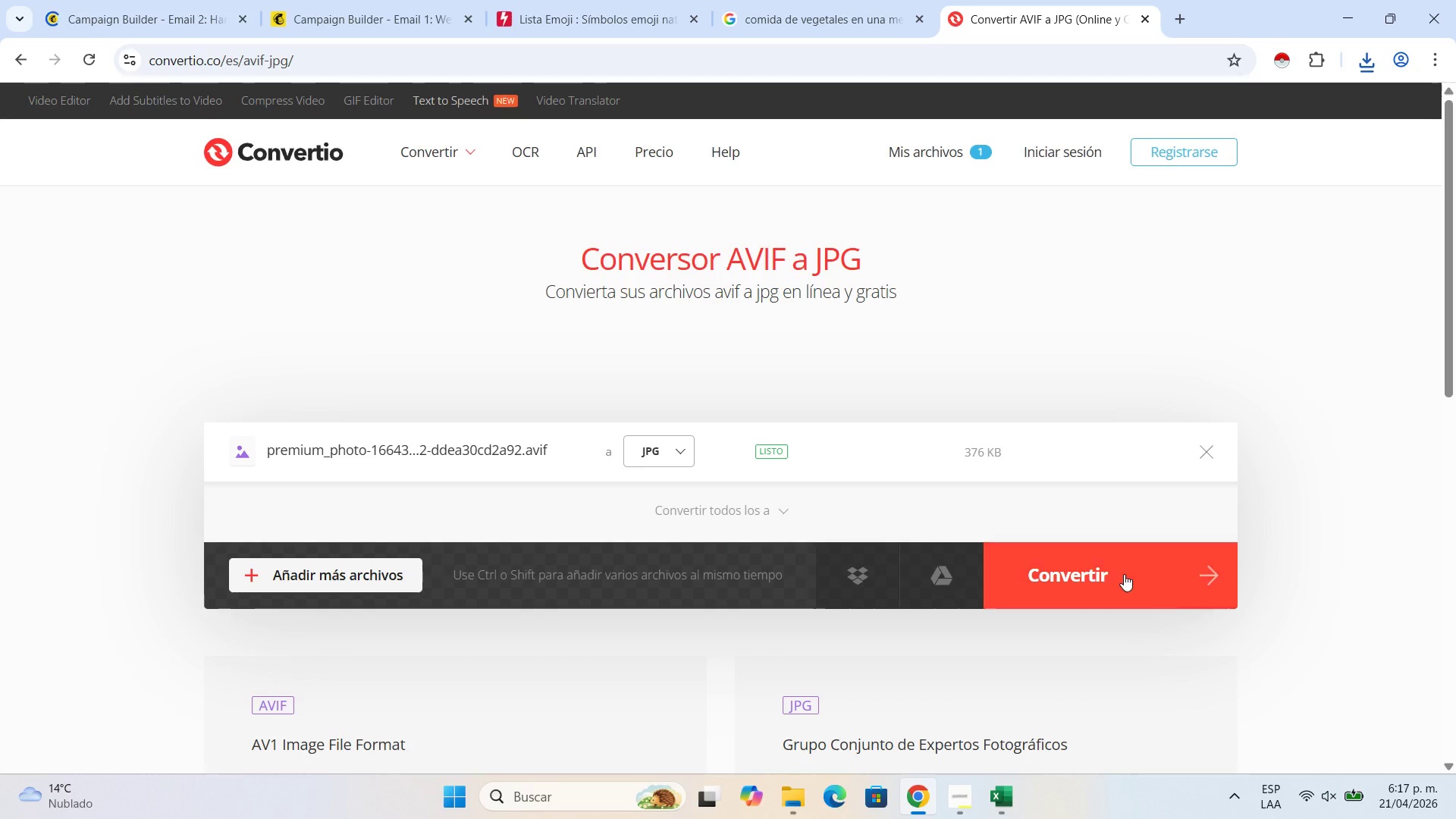 
left_click([1124, 574])
 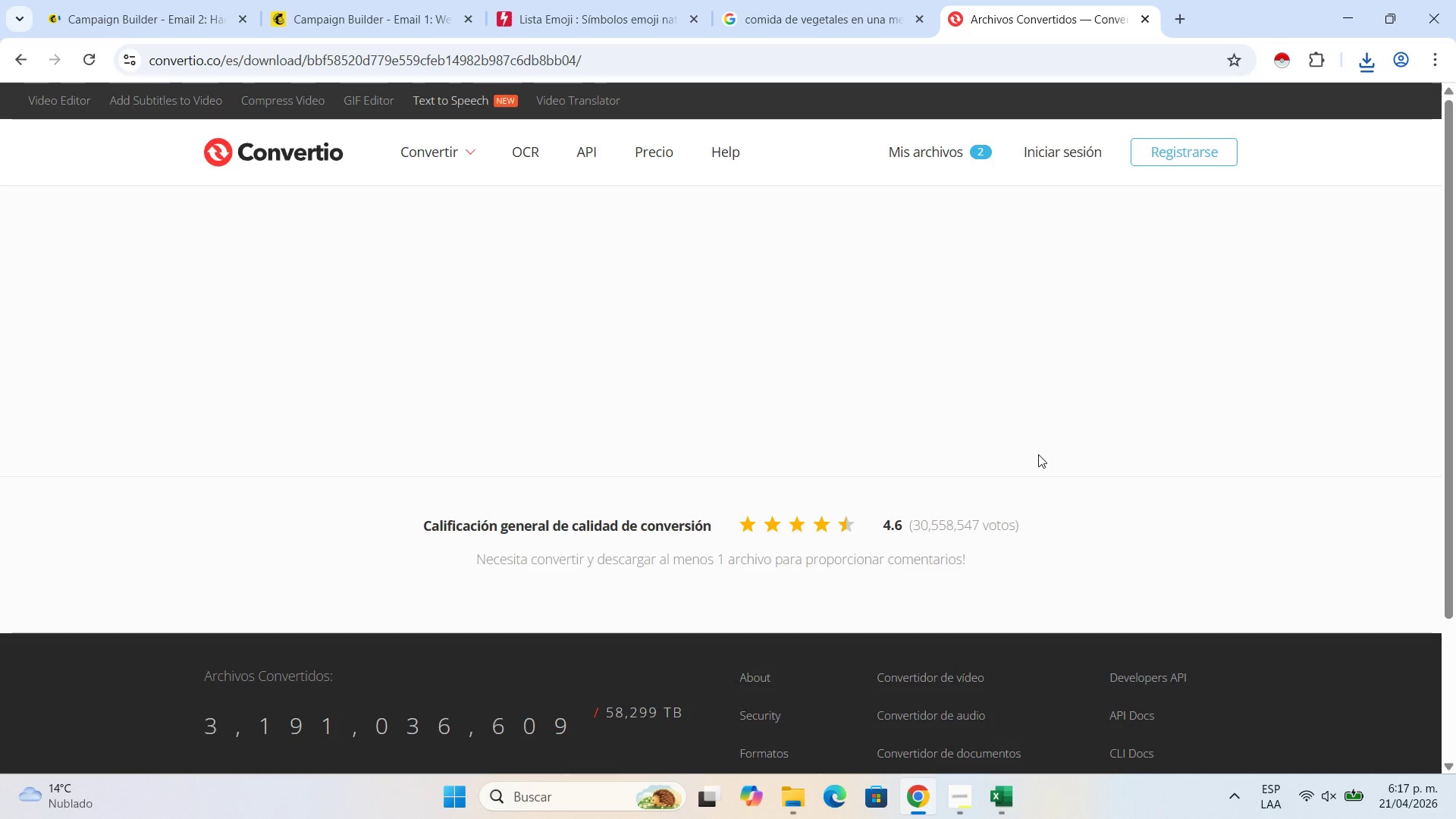 
wait(5.58)
 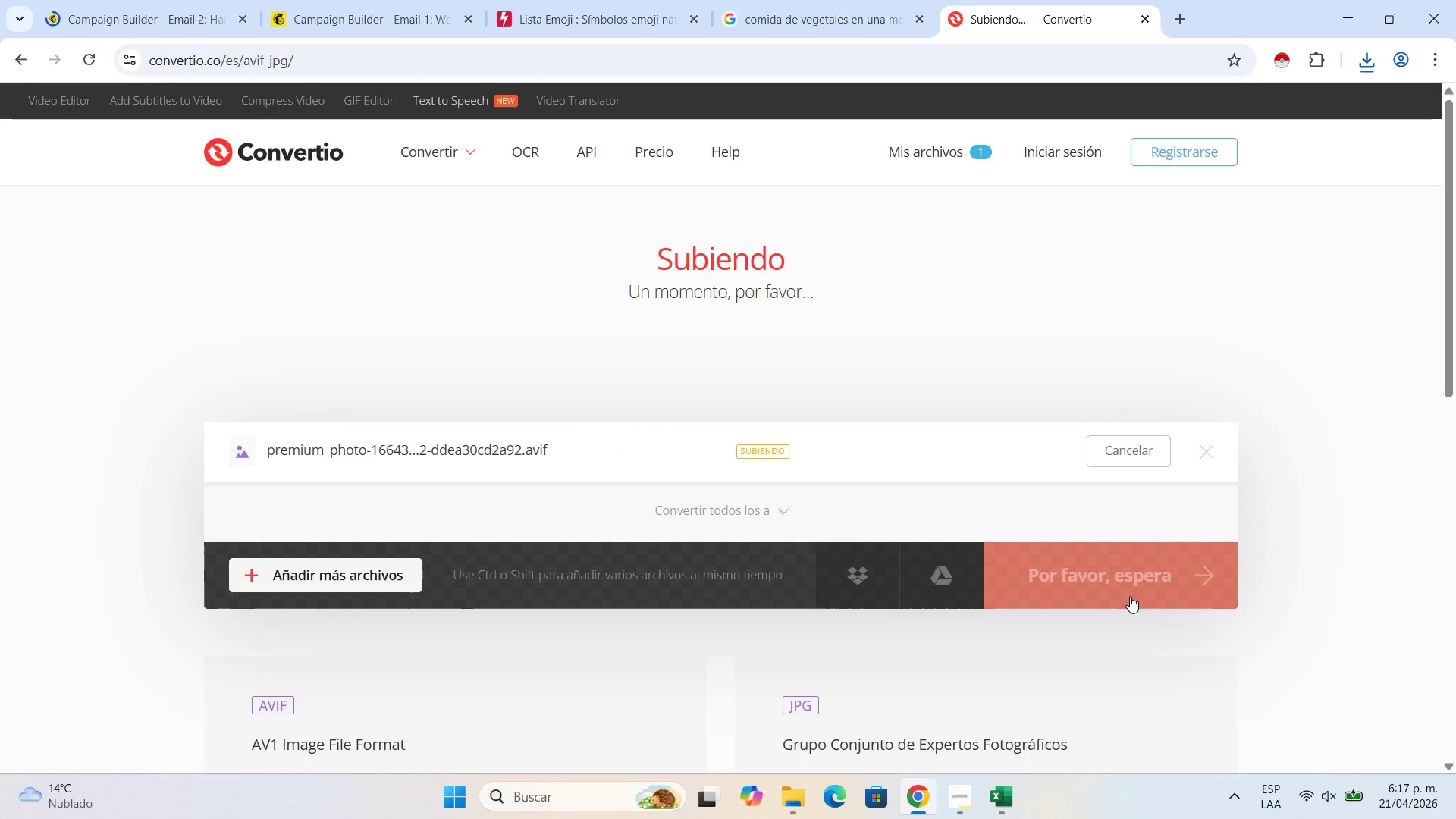 
left_click([1150, 452])
 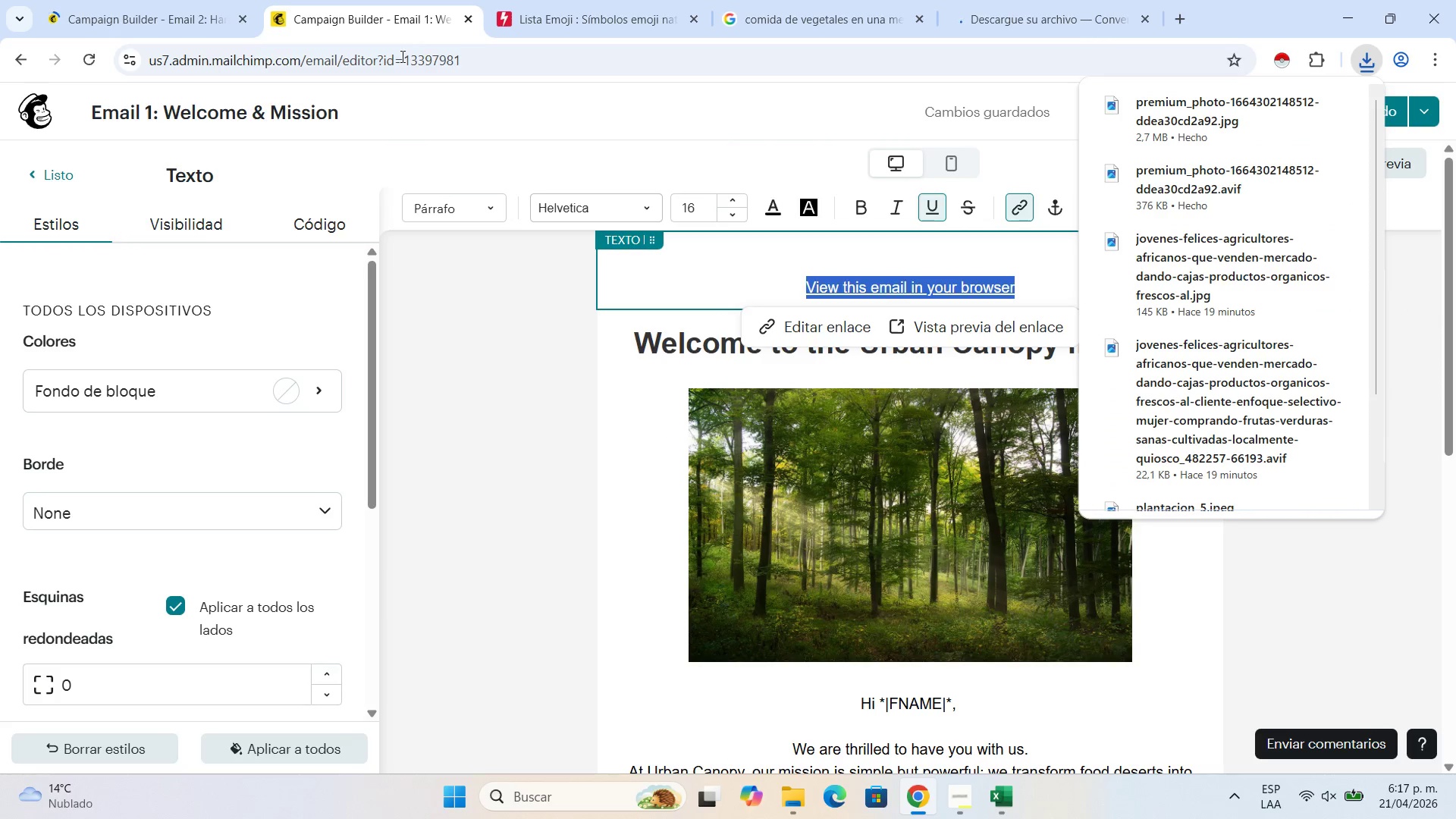 
wait(6.92)
 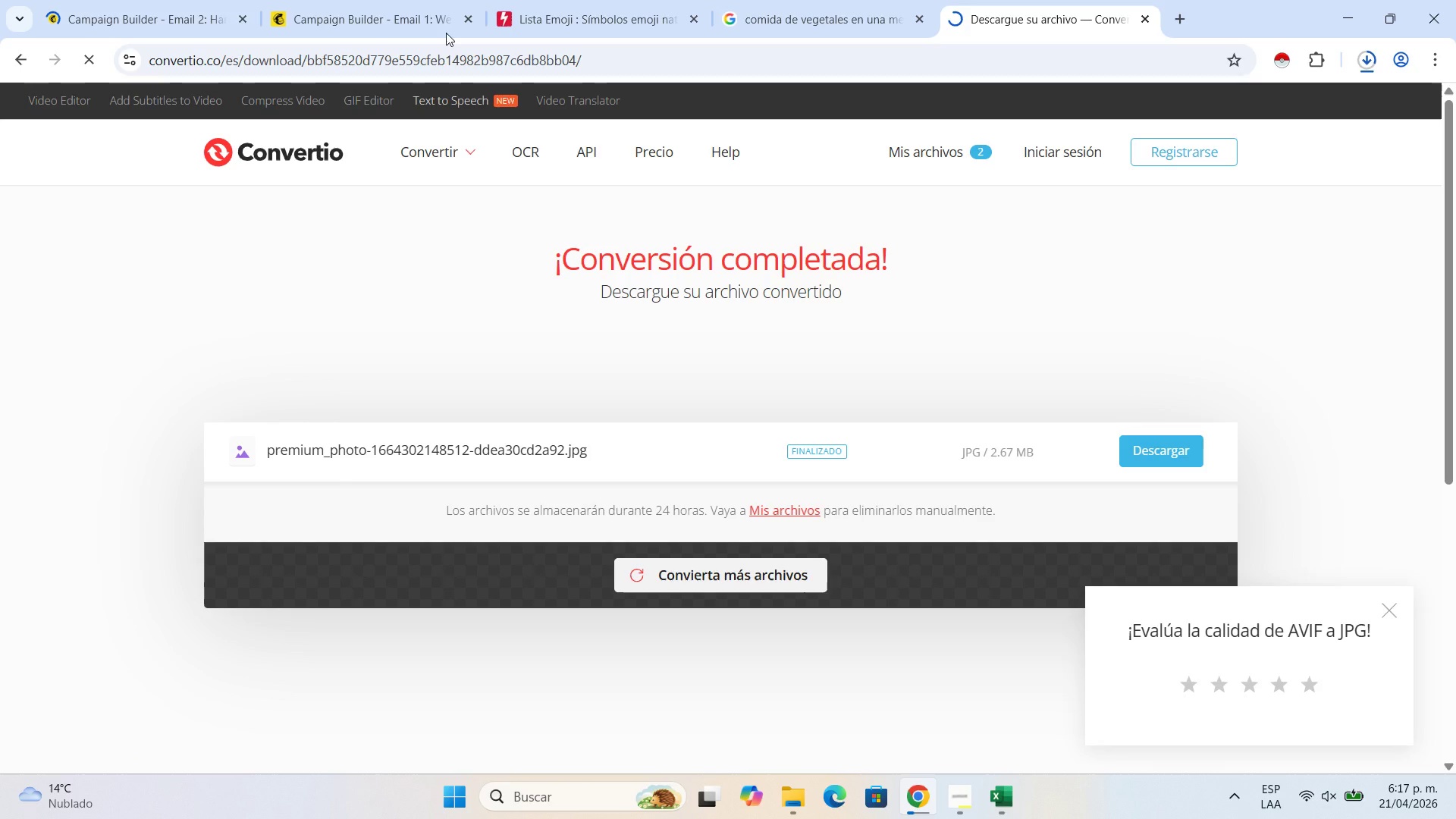 
left_click([470, 17])
 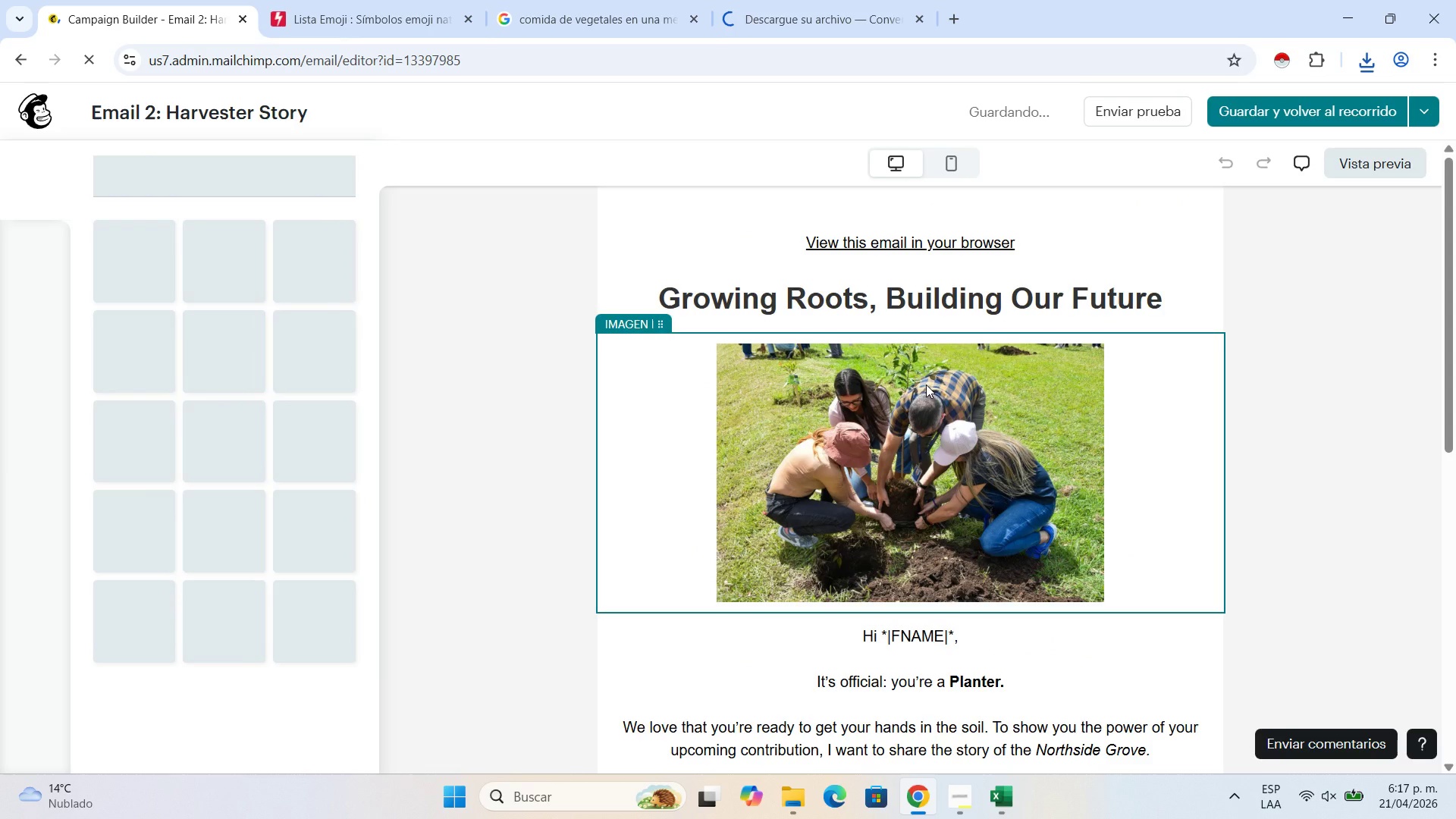 
left_click([933, 455])
 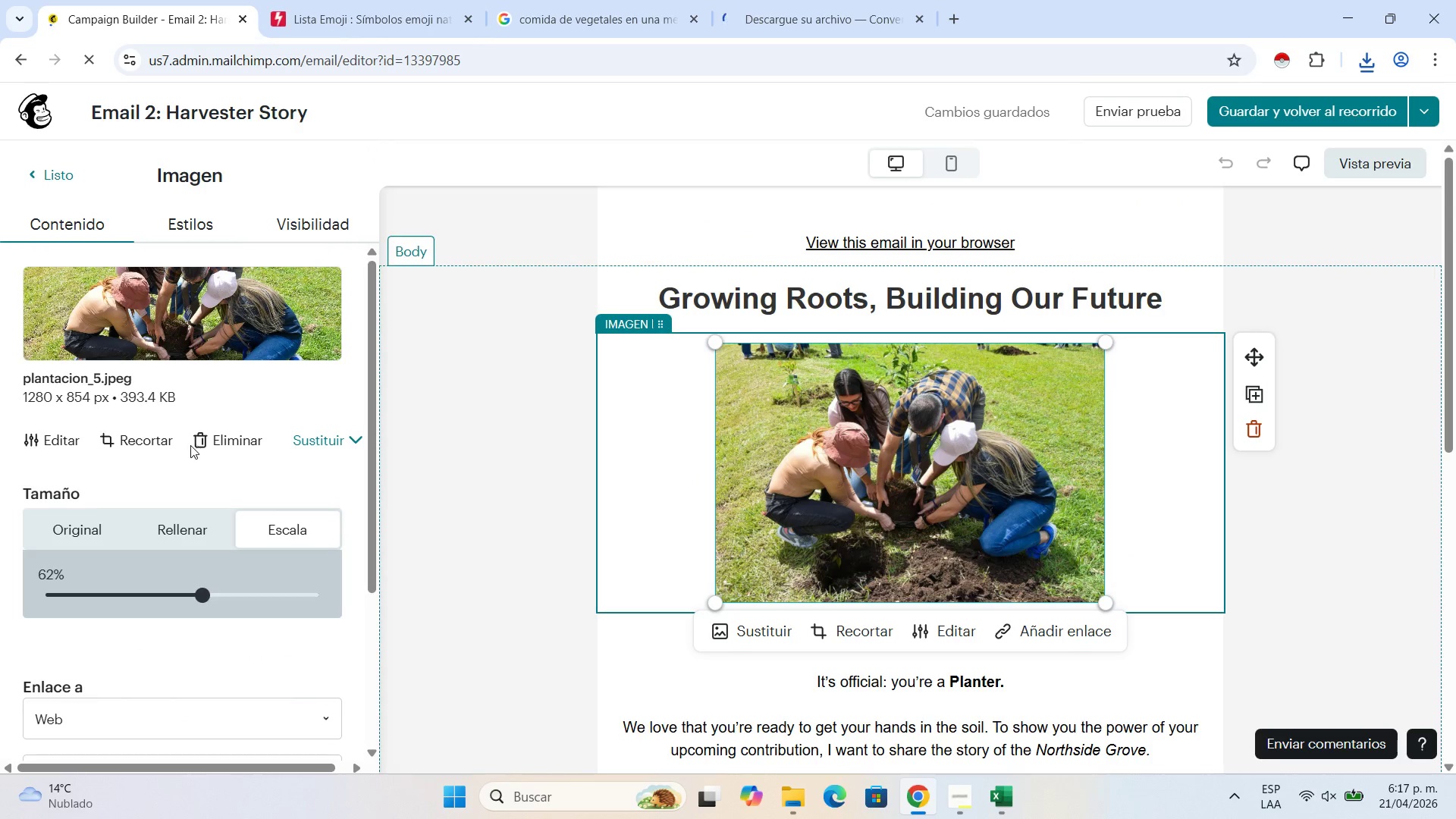 
wait(5.64)
 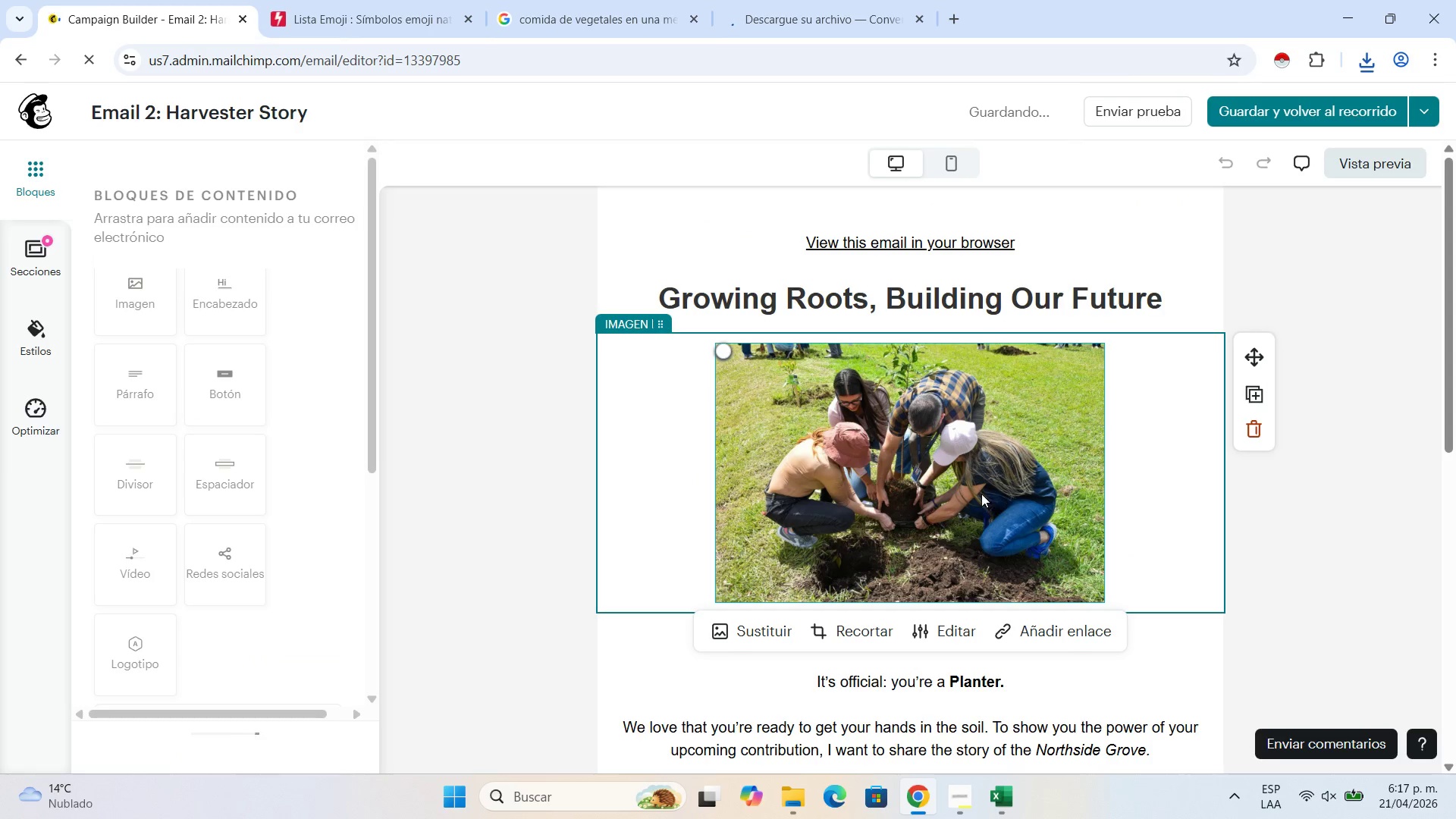 
left_click([318, 429])
 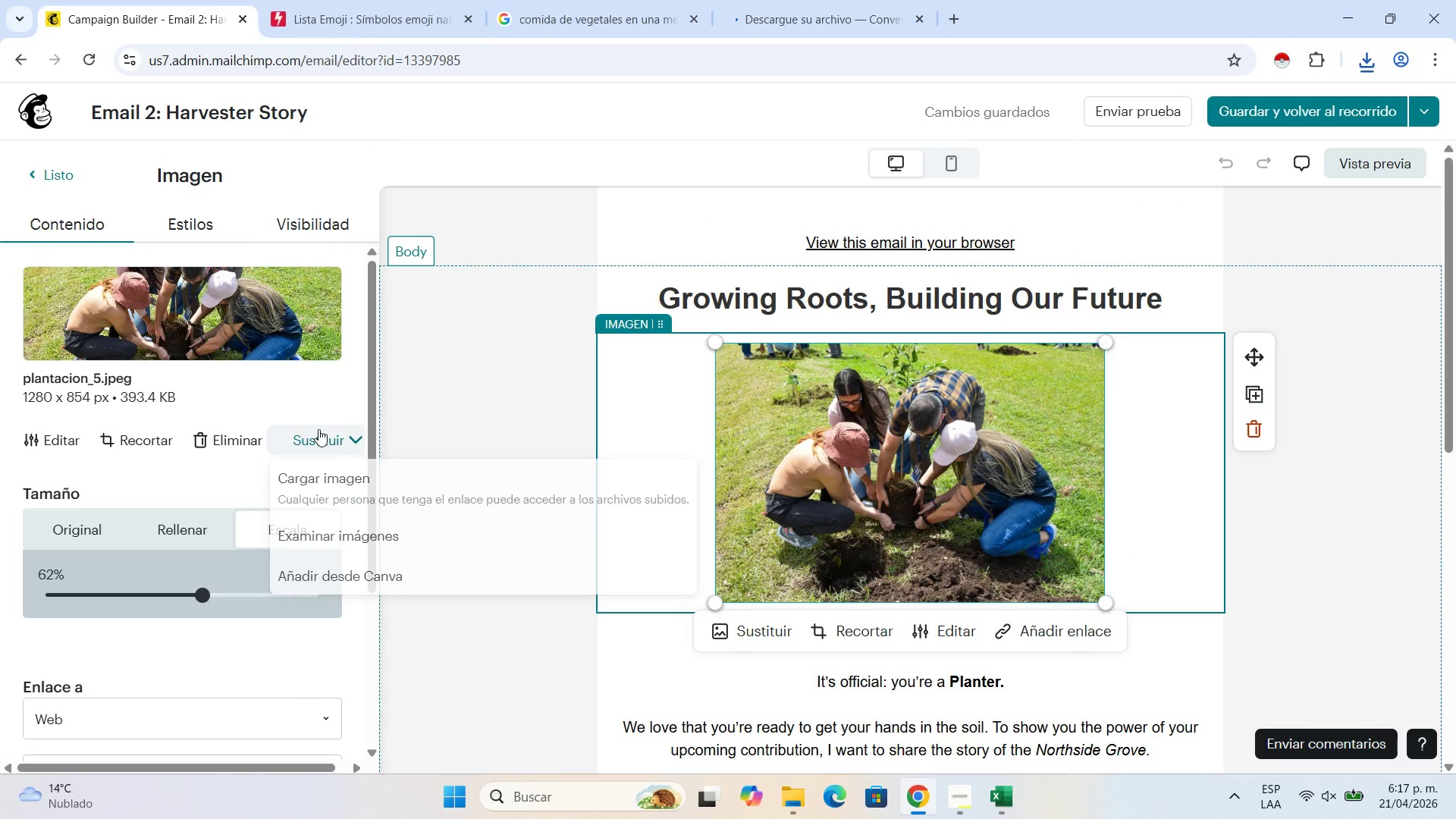 
left_click([329, 470])
 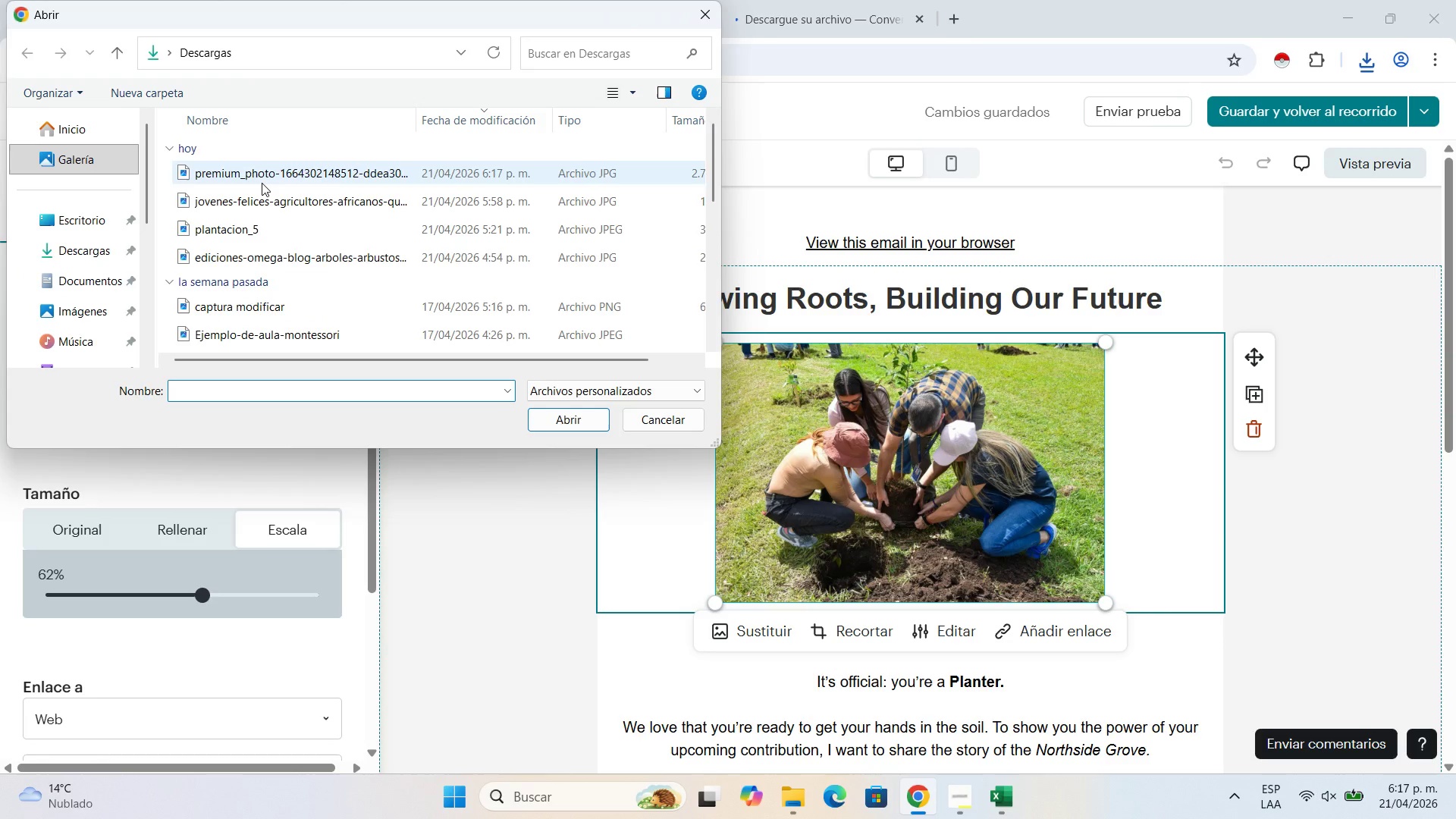 
left_click([87, 246])
 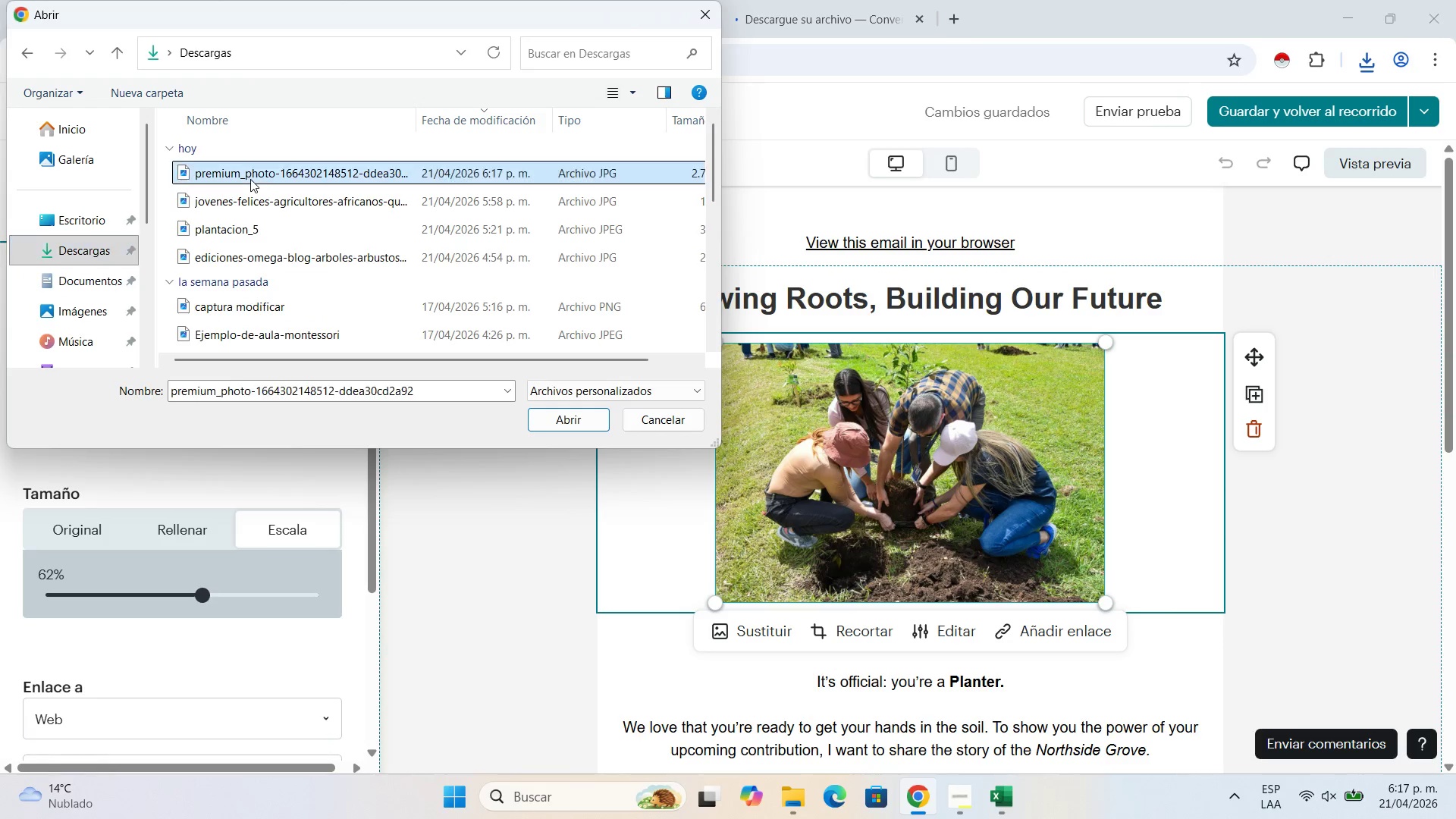 
double_click([250, 179])
 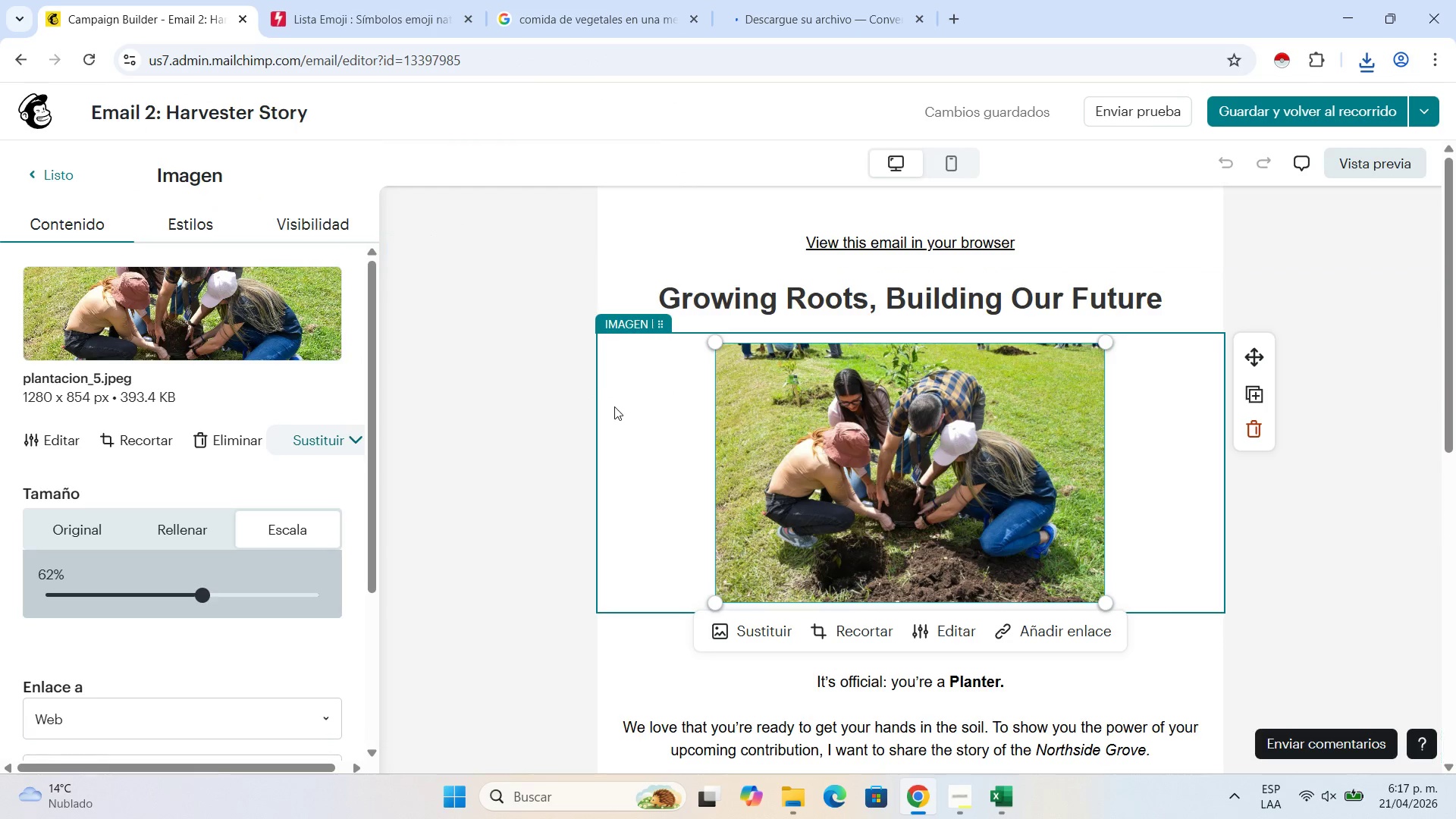 
mouse_move([1448, 816])
 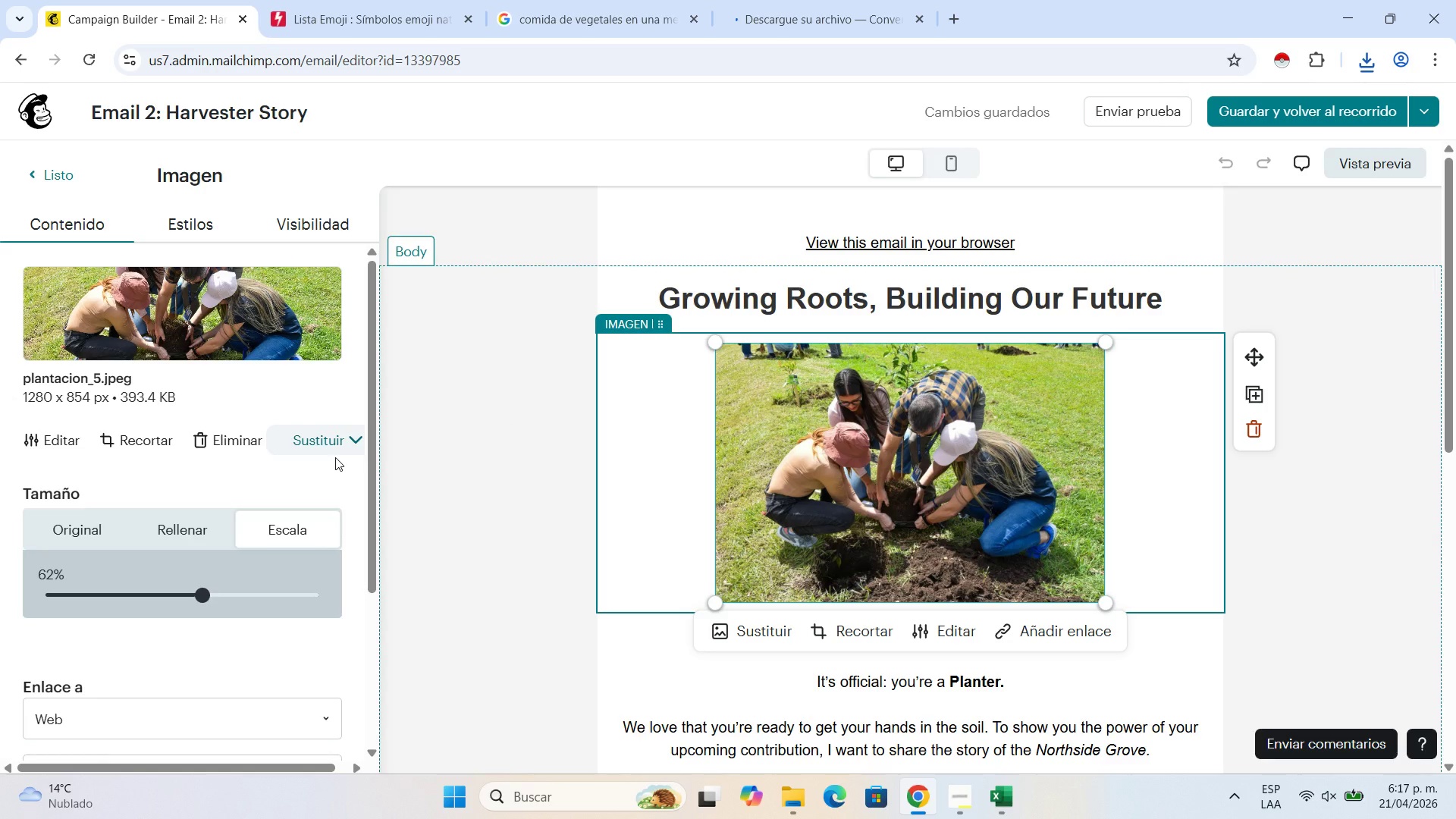 
left_click([341, 432])
 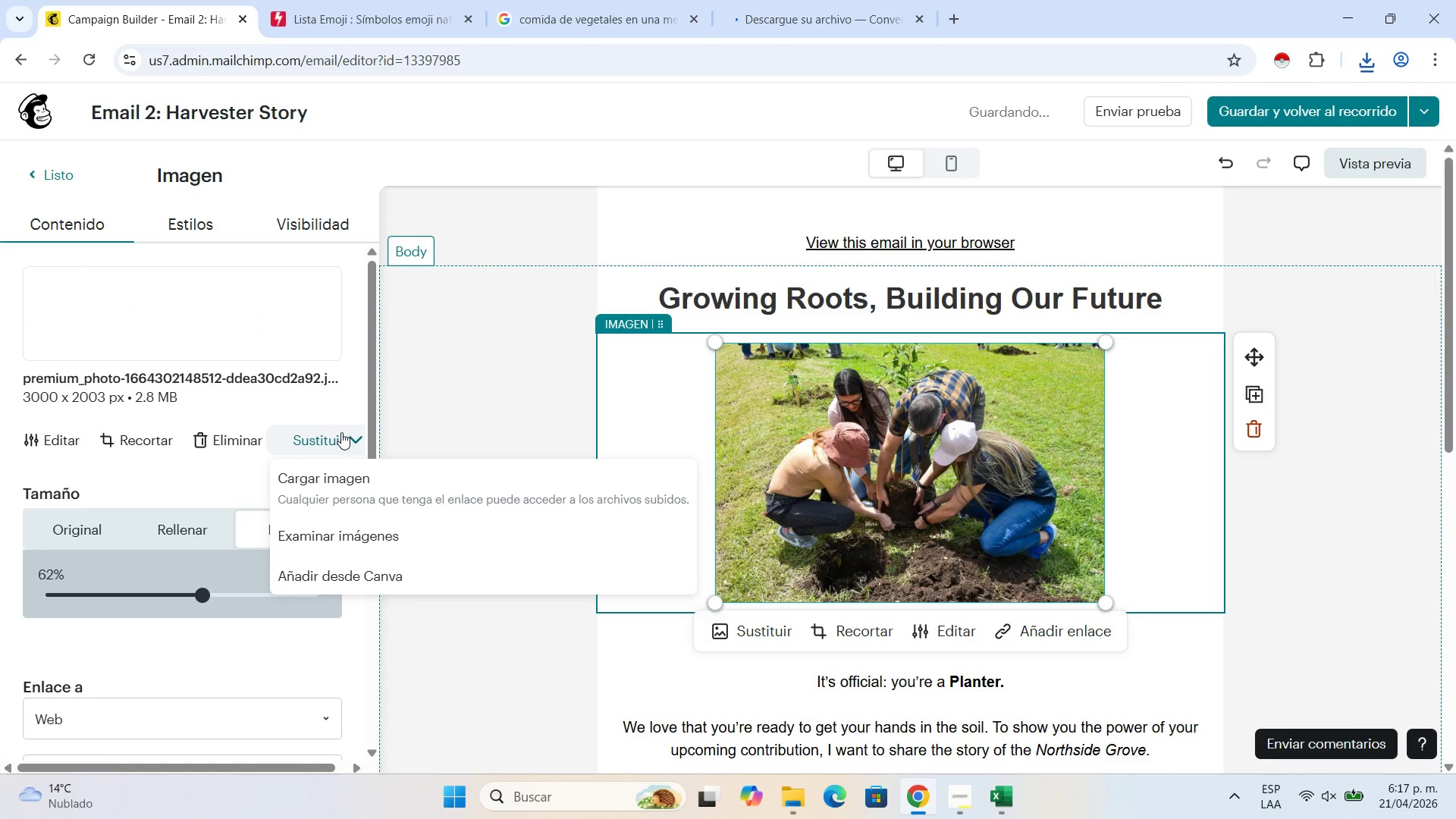 
left_click([341, 432])
 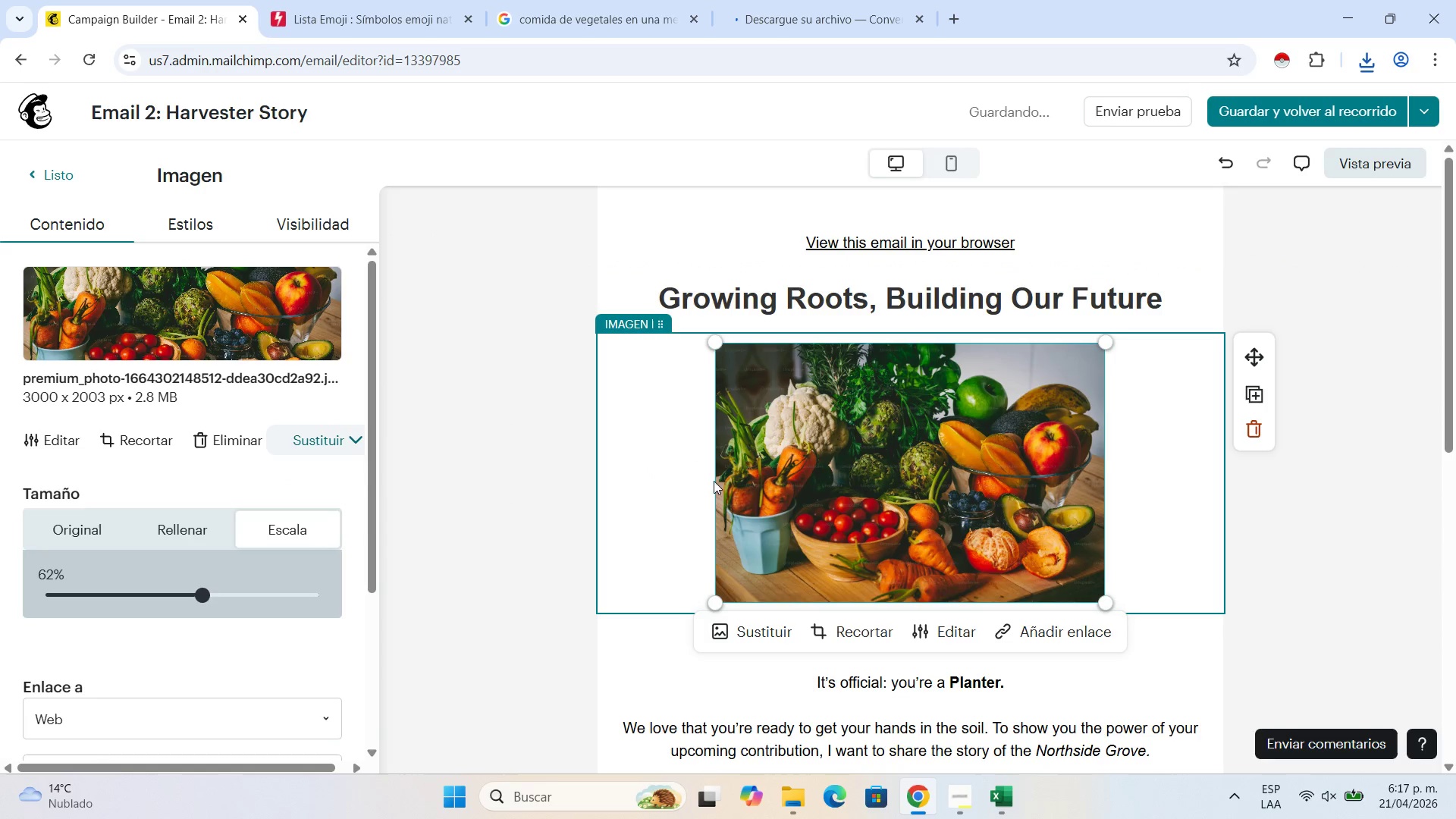 
left_click([1316, 542])
 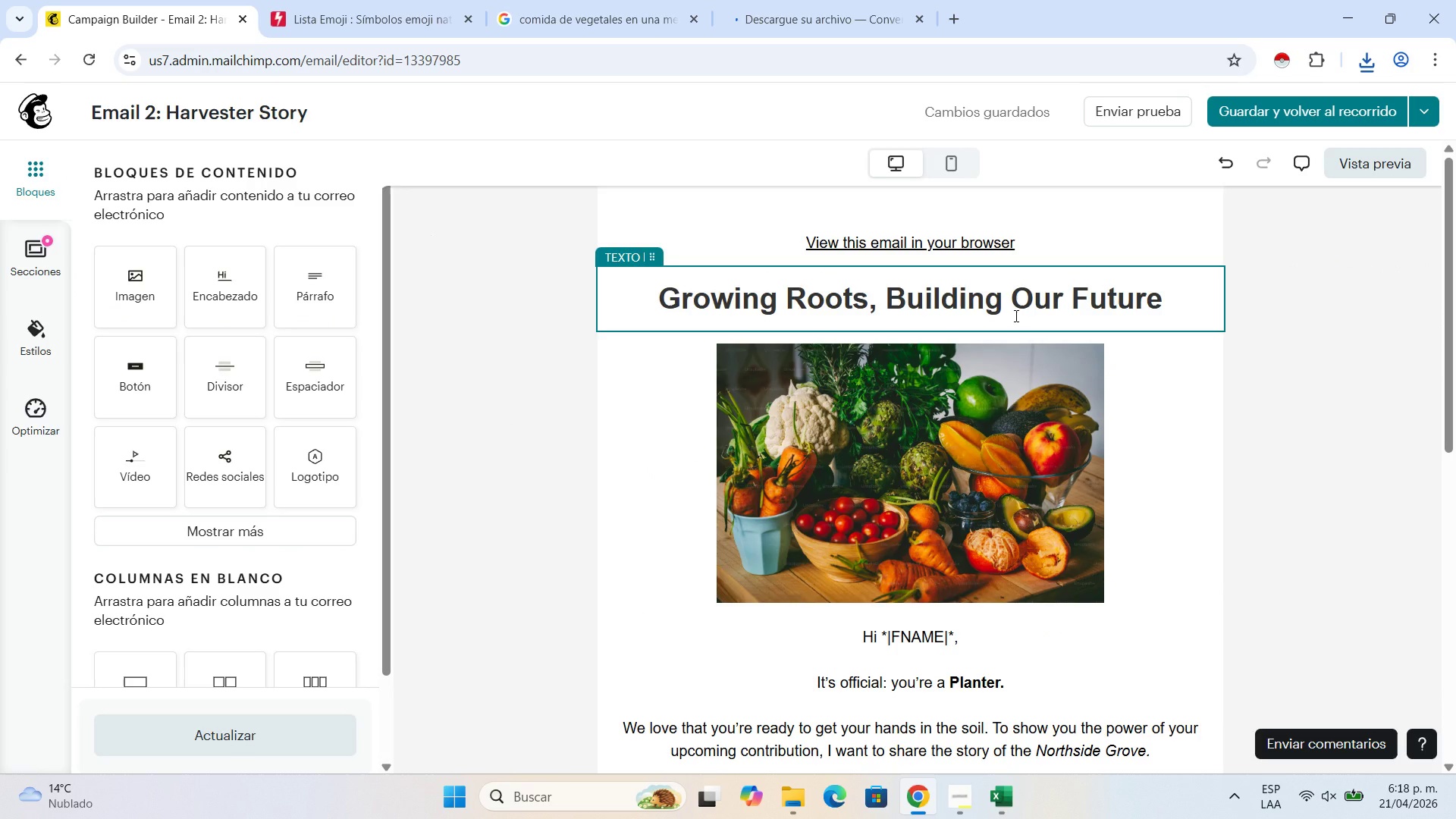 
left_click([1015, 315])
 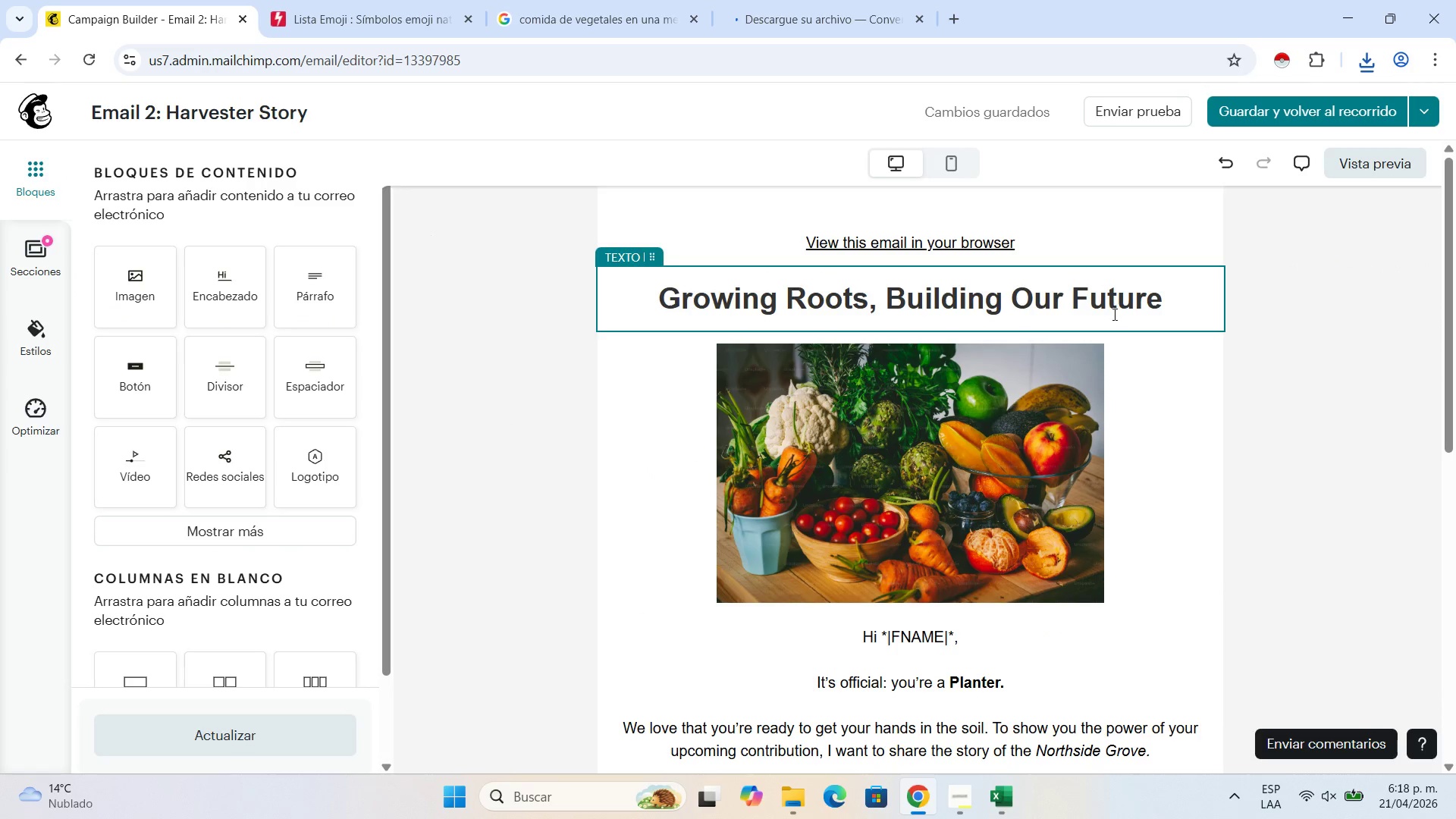 
double_click([1015, 315])
 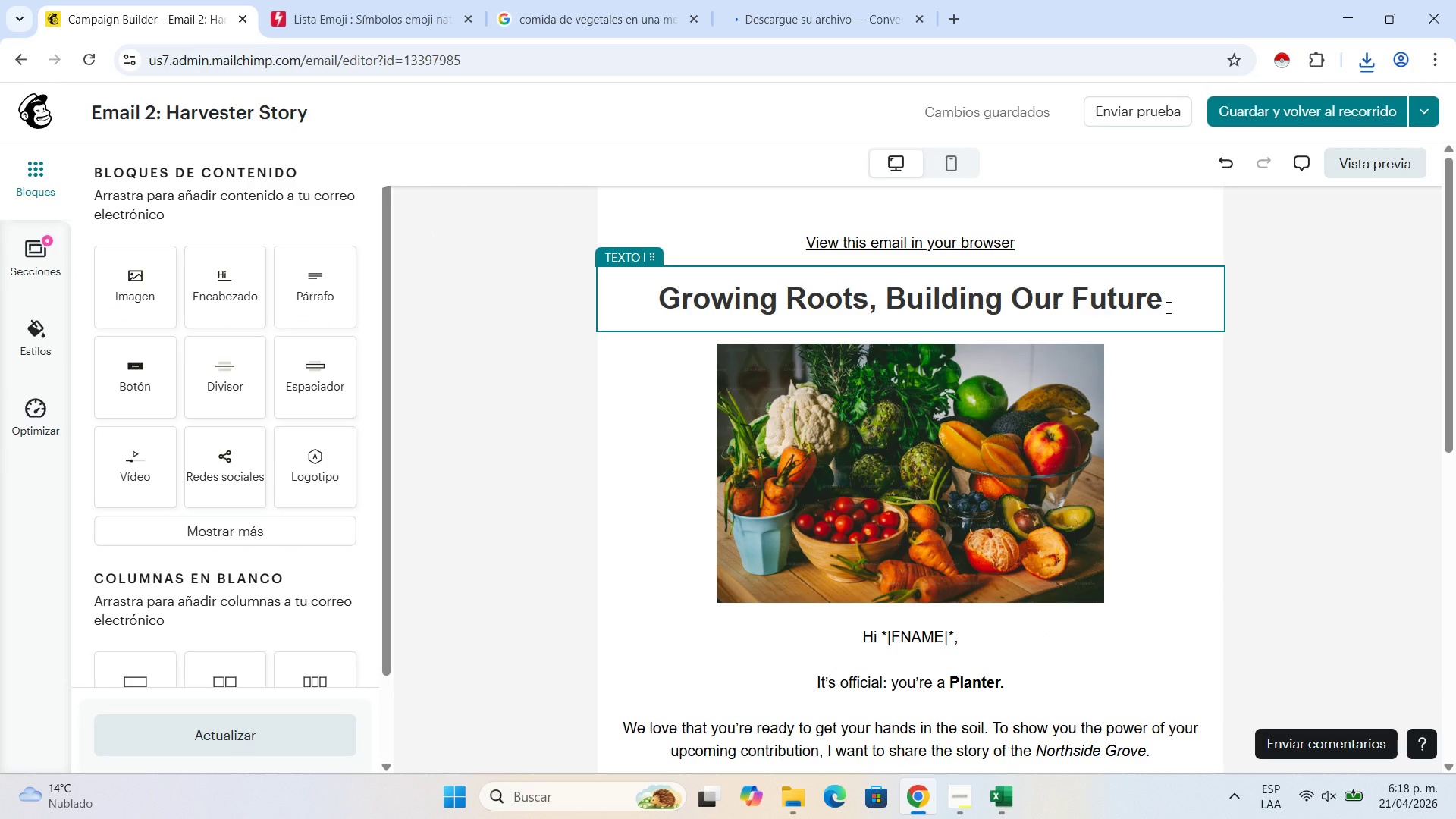 
triple_click([1167, 307])
 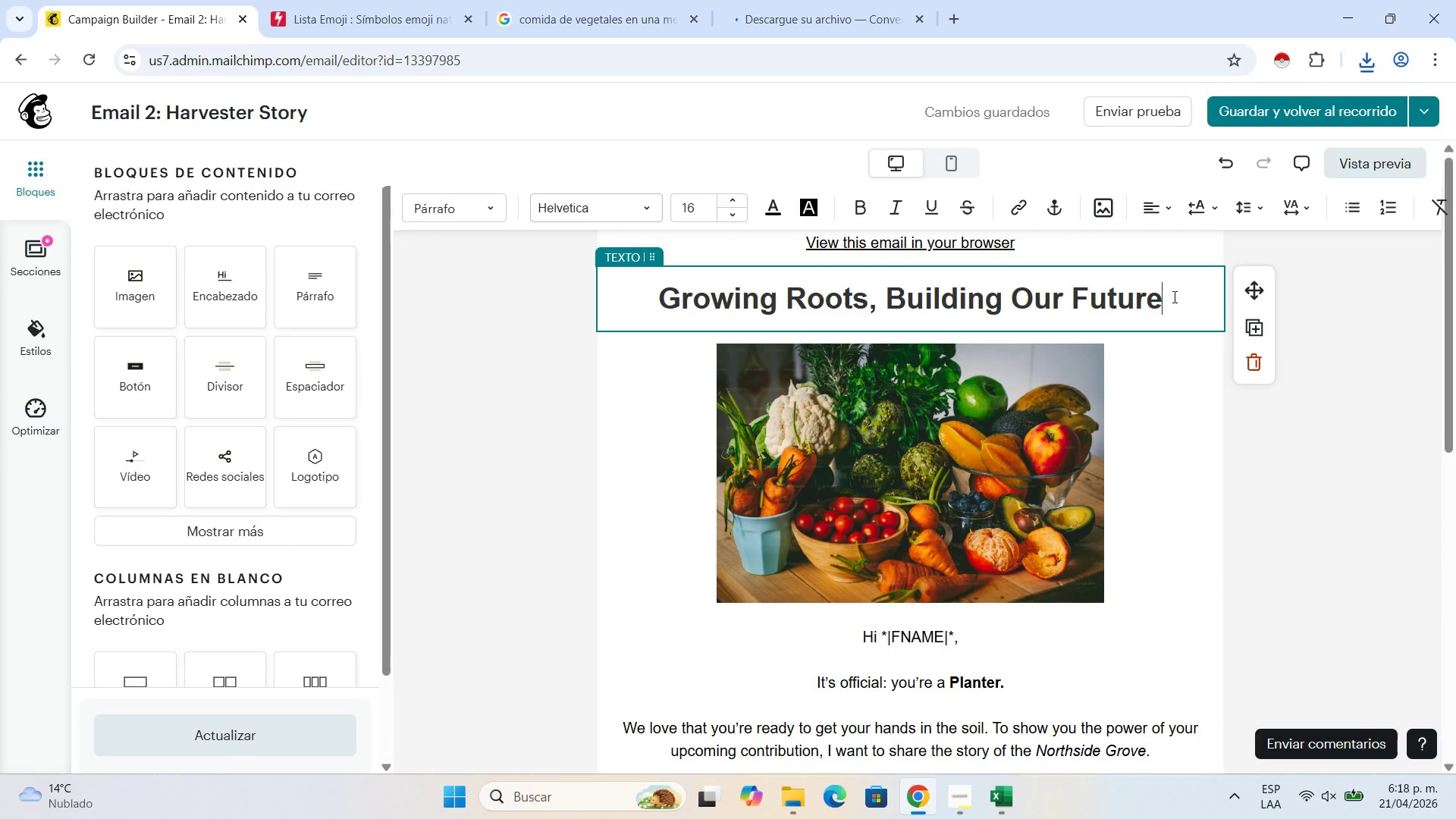 
left_click_drag(start_coordinate=[1172, 297], to_coordinate=[661, 299])
 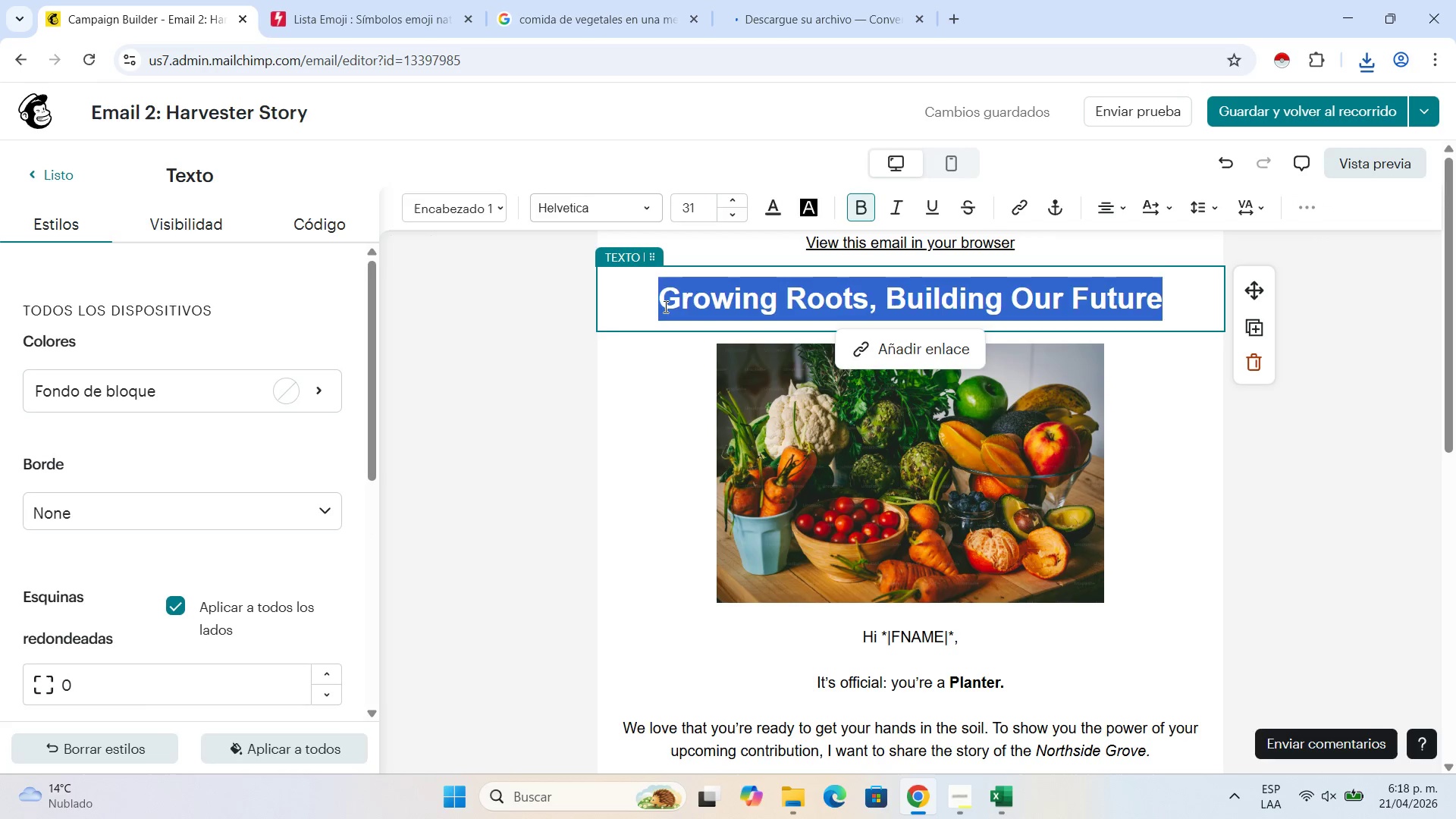 
type(From Branch to bast)
key(Backspace)
type(ket)
key(Backspace)
key(Backspace)
key(Backspace)
key(Backspace)
key(Backspace)
key(Backspace)
type(Basket> Your Impact)
 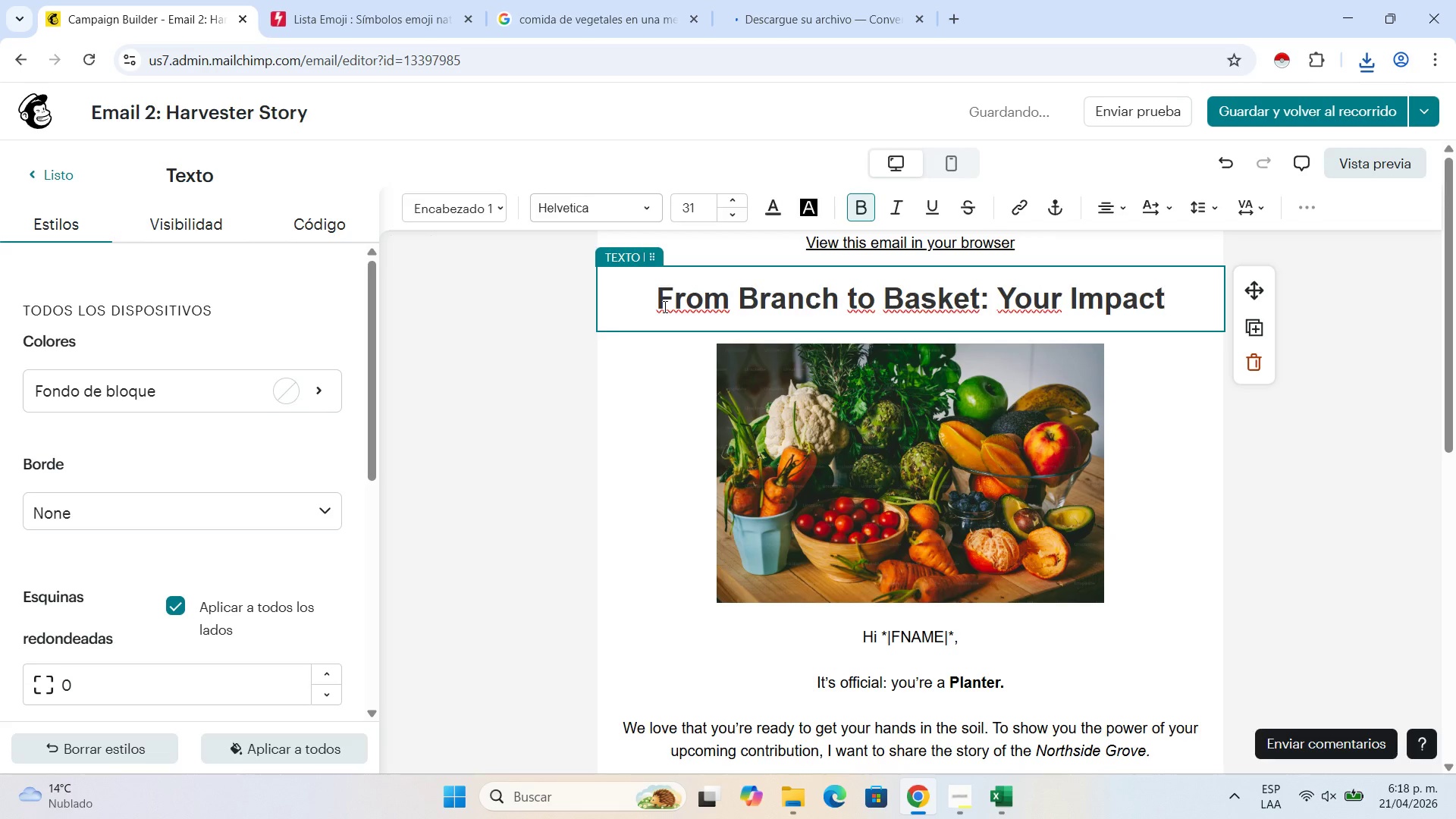 
scroll: coordinate [906, 620], scroll_direction: down, amount: 3.0
 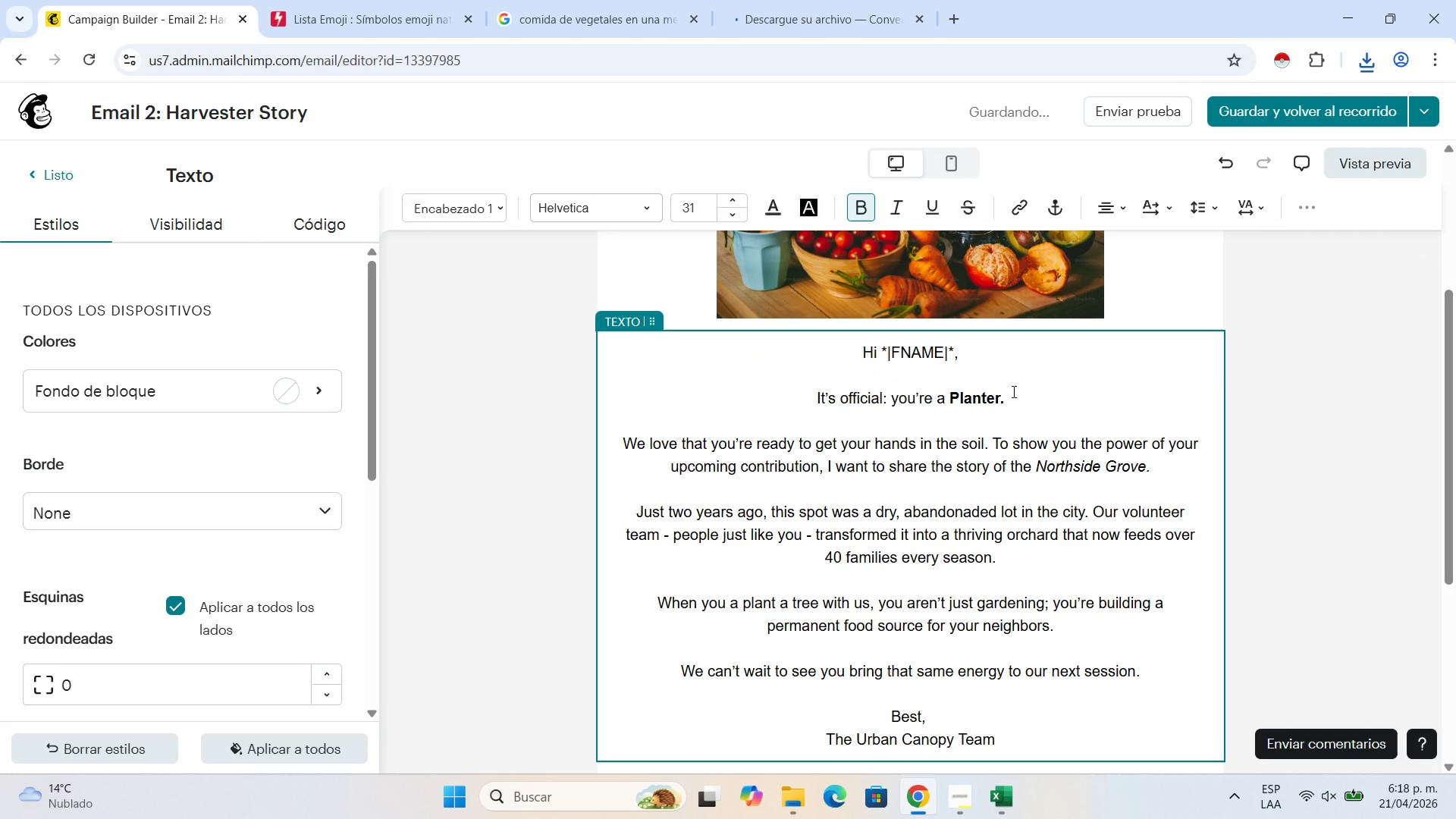 
left_click([1012, 391])
 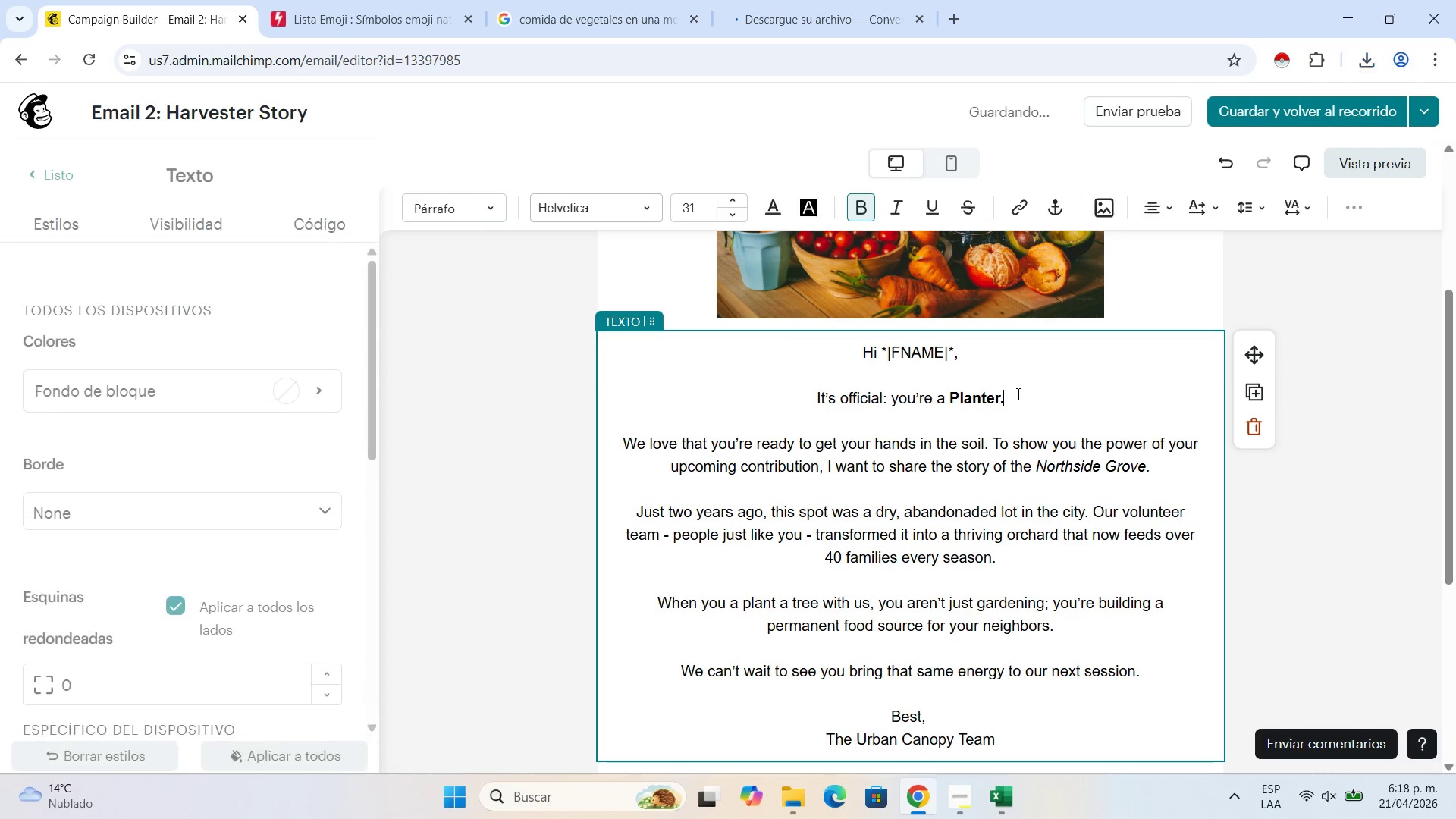 
key(Backspace)
key(Backspace)
key(Backspace)
key(Backspace)
key(Backspace)
key(Backspace)
key(Backspace)
key(Backspace)
type(Harvester, )
 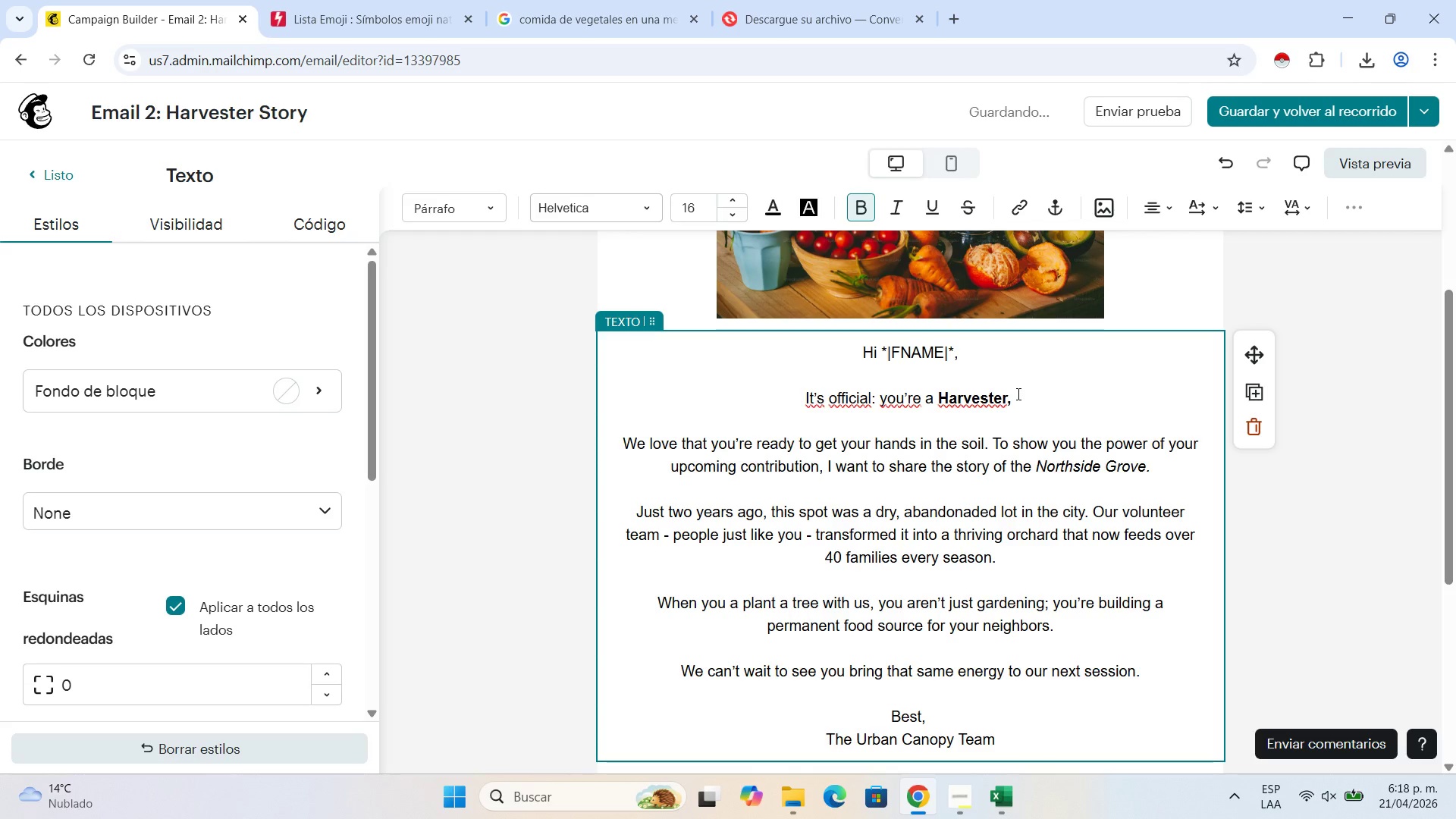 
left_click_drag(start_coordinate=[1139, 668], to_coordinate=[623, 441])
 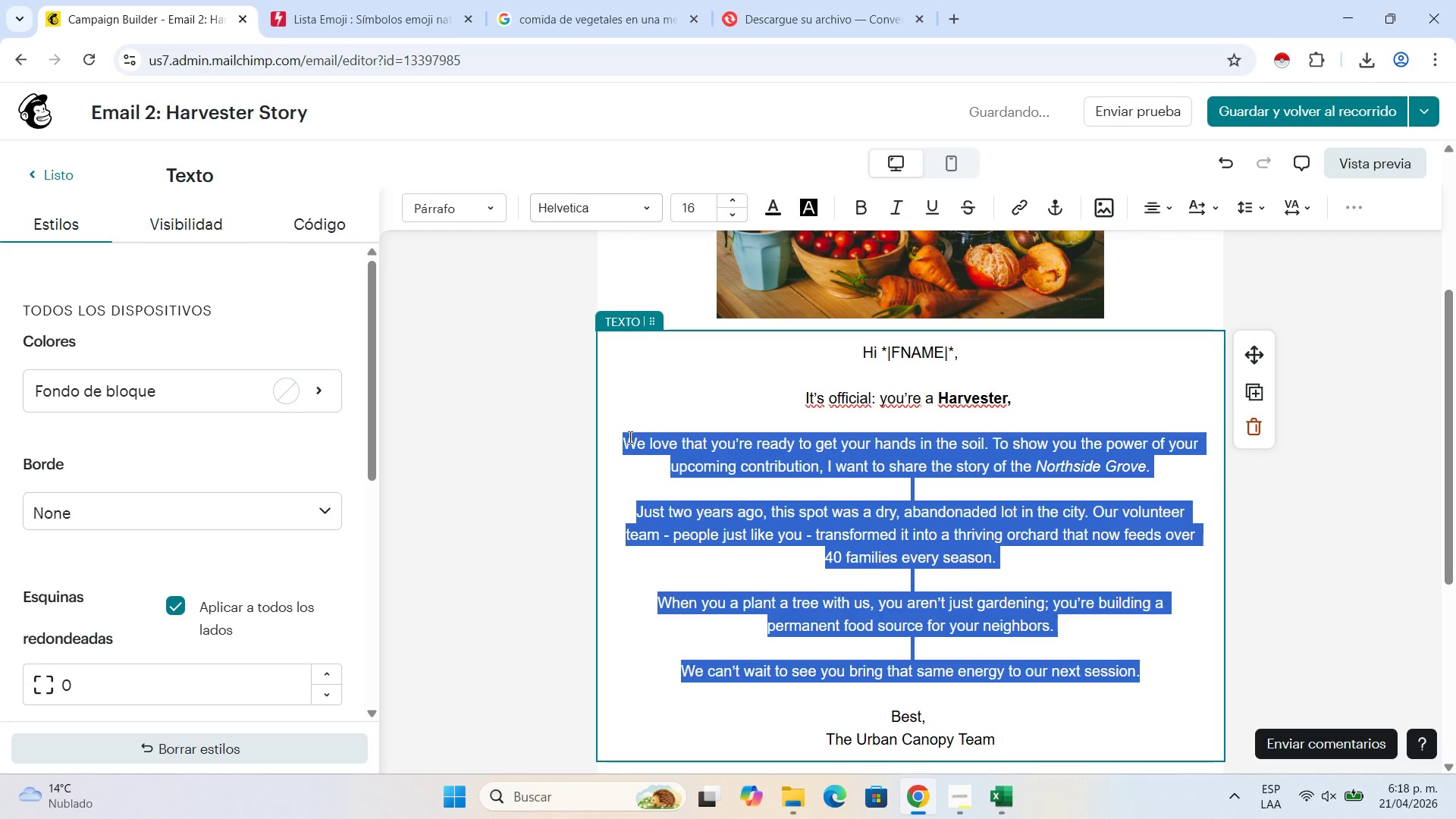 
type(You are the heartbeat of our distribution cycle. While we focus in the )
key(Backspace)
key(Backspace)
key(Backspace)
key(Backspace)
key(Backspace)
key(Backspace)
key(Backspace)
type(on the )
 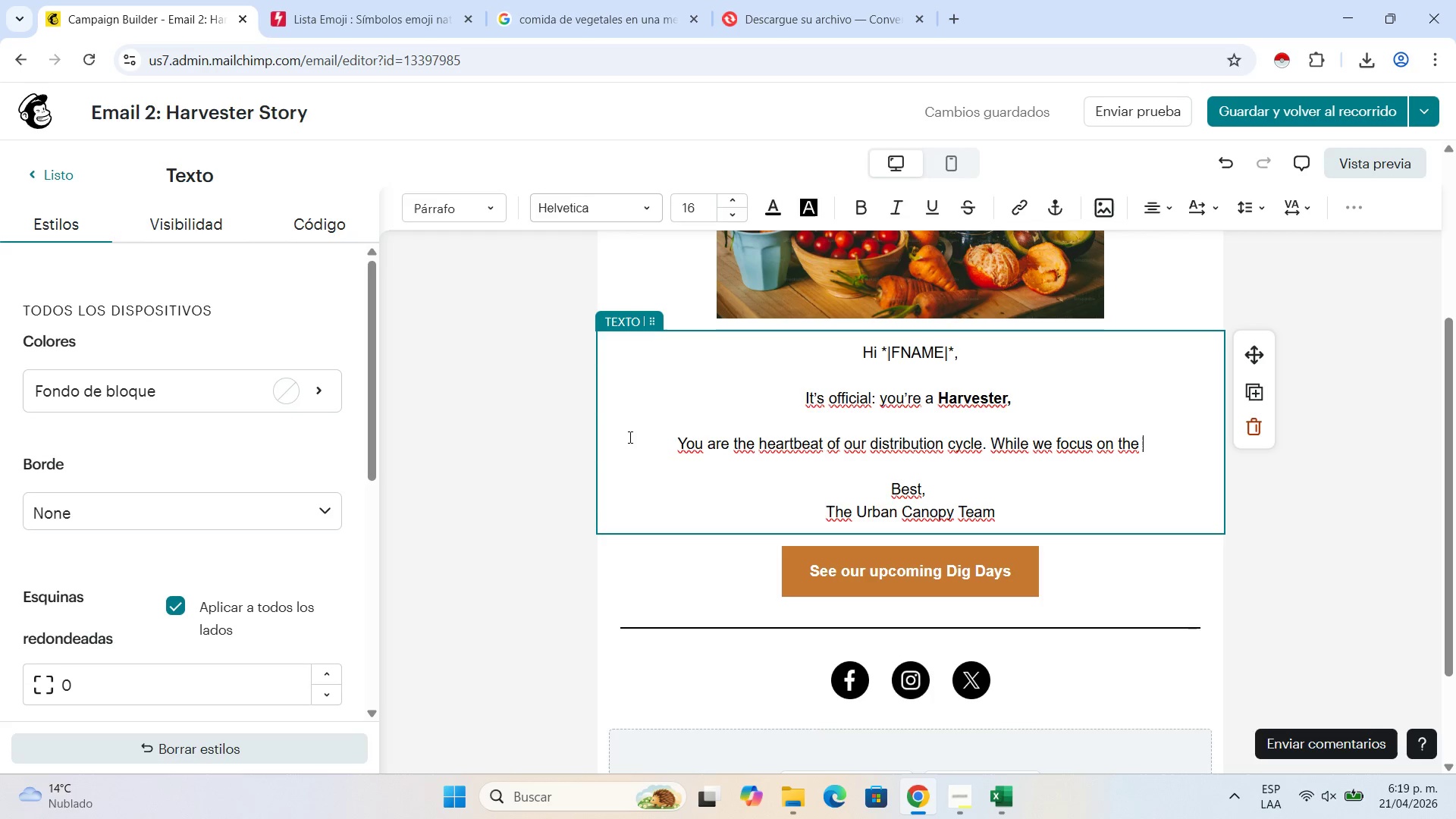 
type(growth, it[s people like you who ensure that fresh produce doesn[t go to wats)
key(Backspace)
key(Backspace)
type(ste and actually reaches the tables of families in need. )
 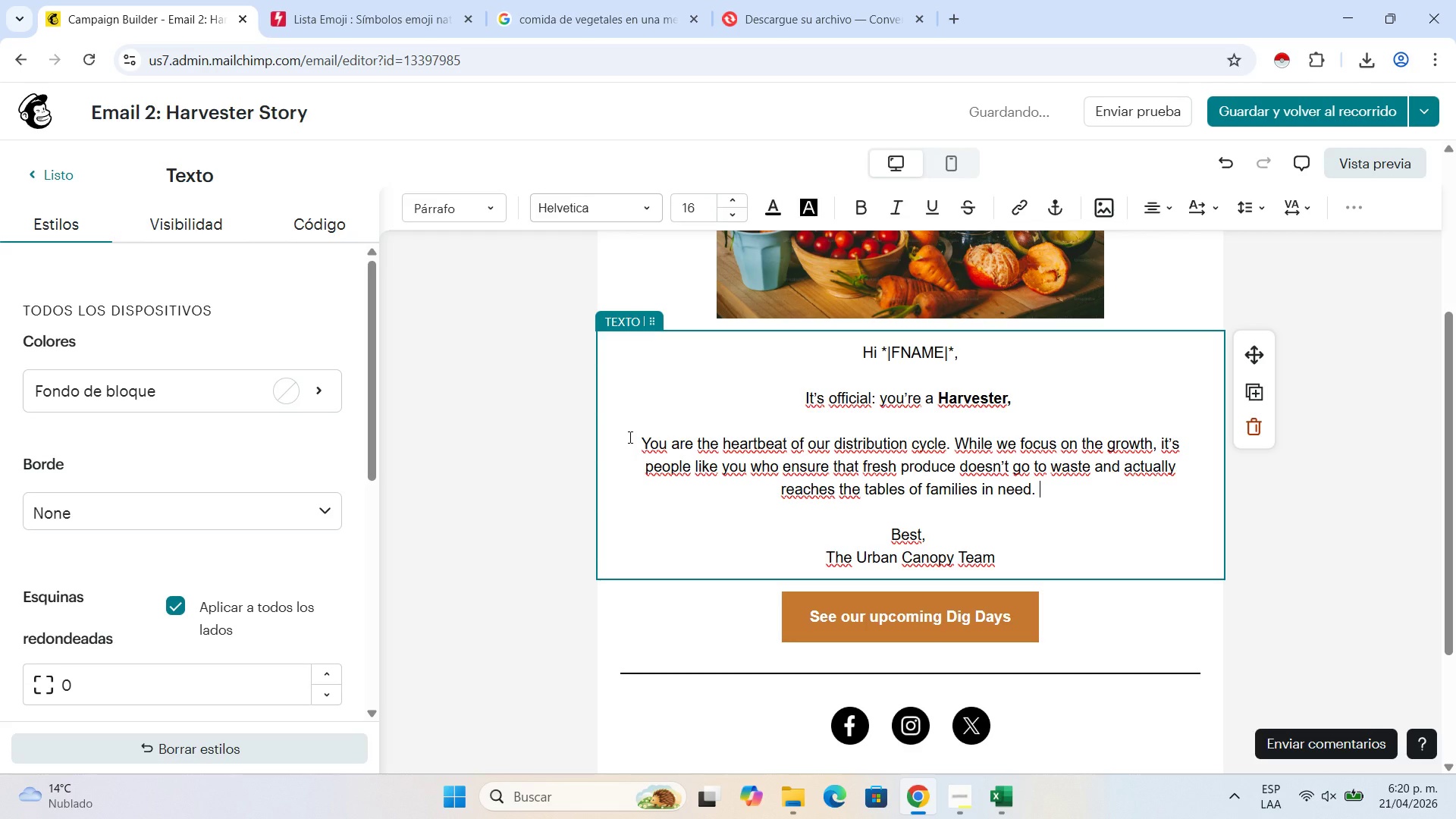 
key(Shift+Enter)
 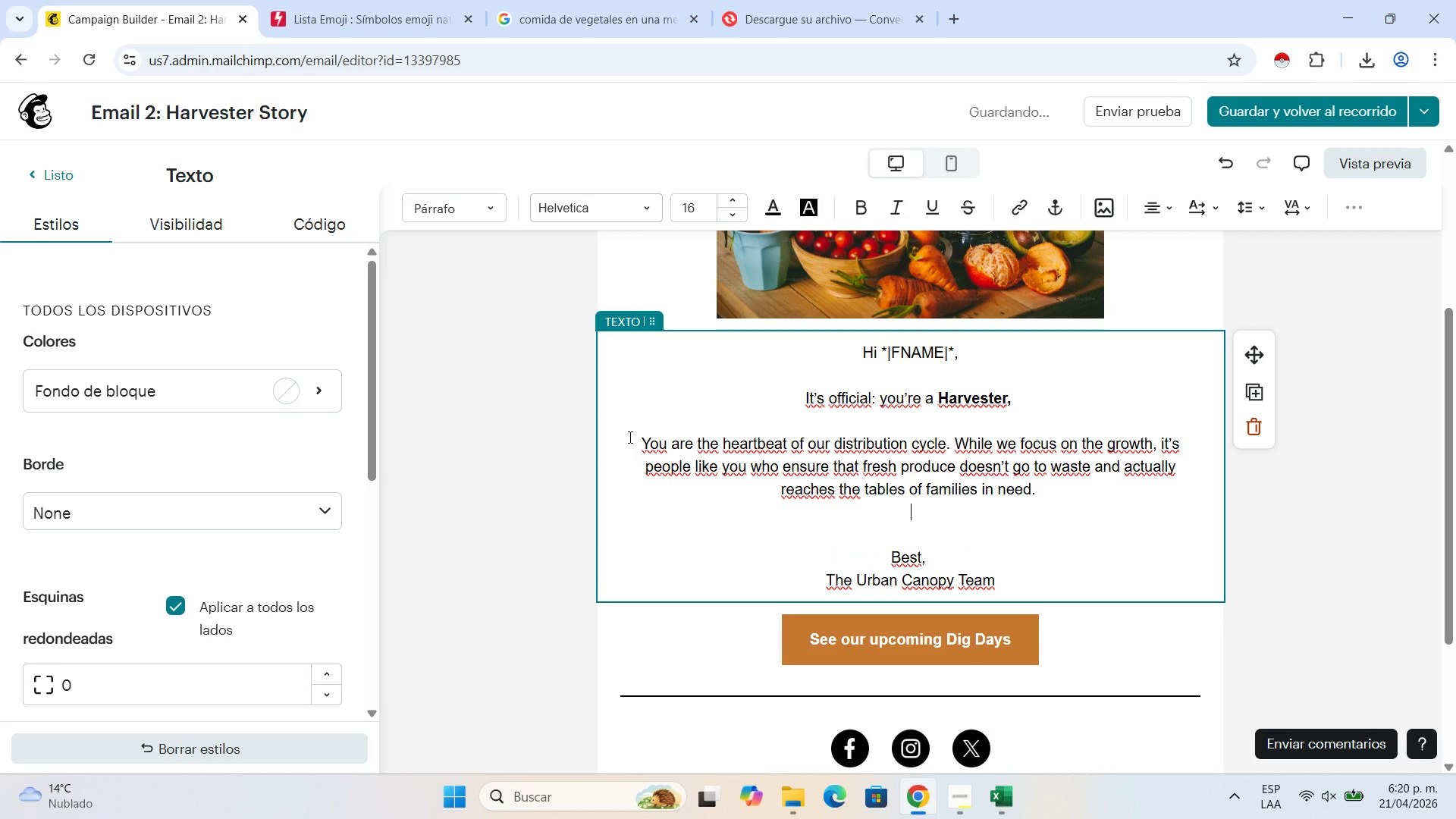 
key(Shift+Enter)
 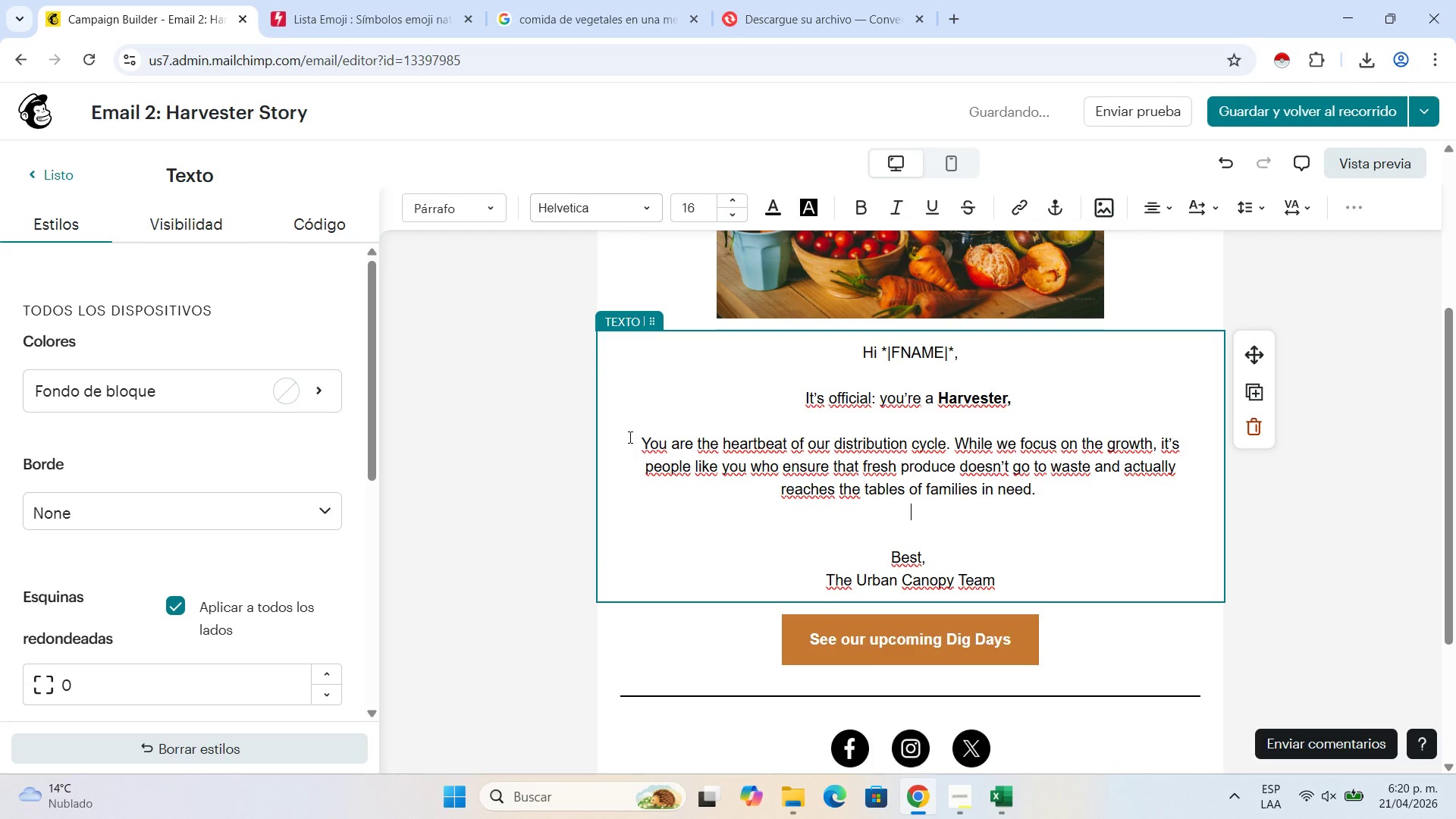 
type(Lasr )
key(Backspace)
key(Backspace)
type(t season, our team of Harvesters collected and organized over 200kg os fresh produce- enough to feed 60 families in the city center for an entire month.)
 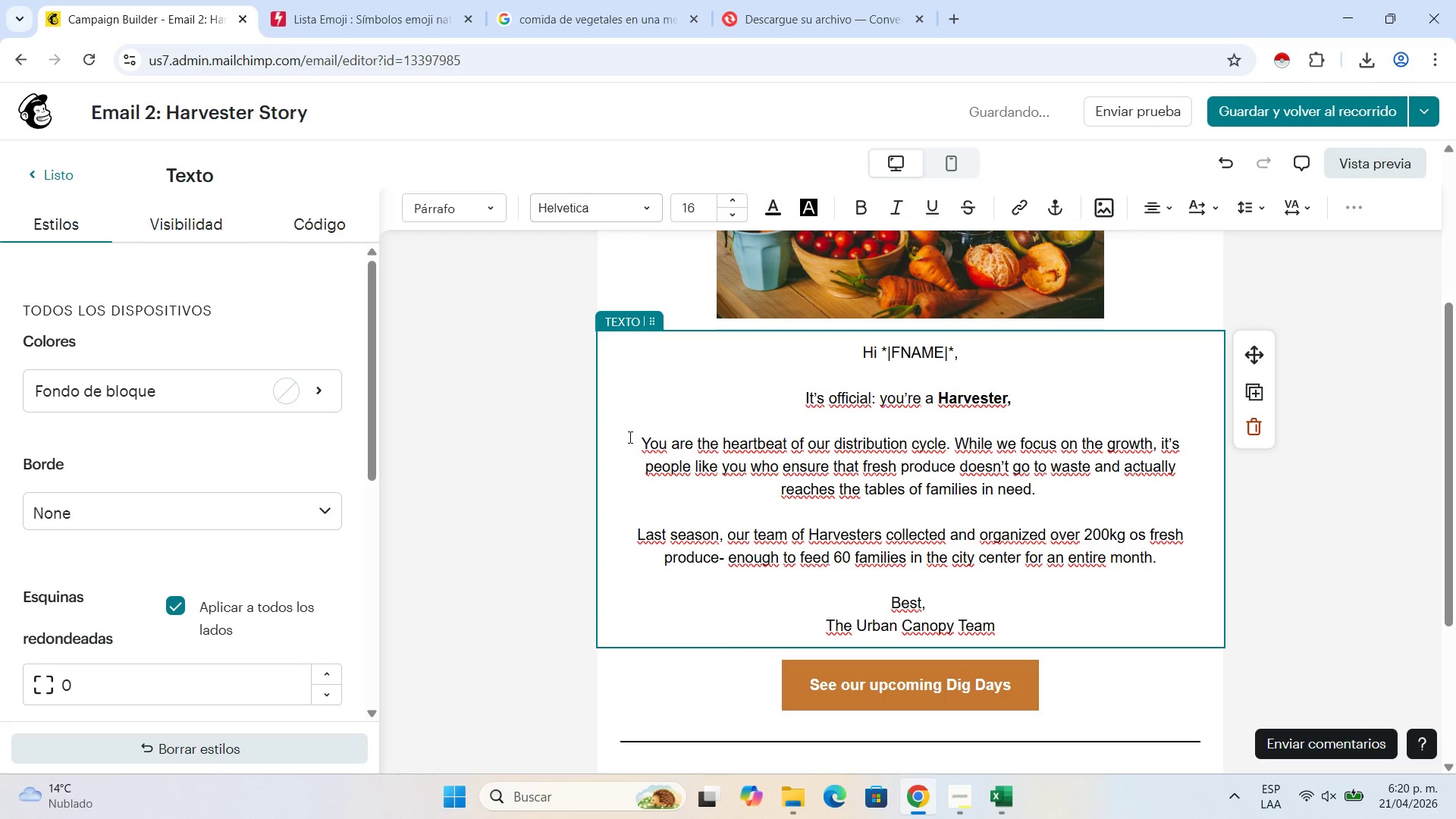 
key(Shift+Enter)
 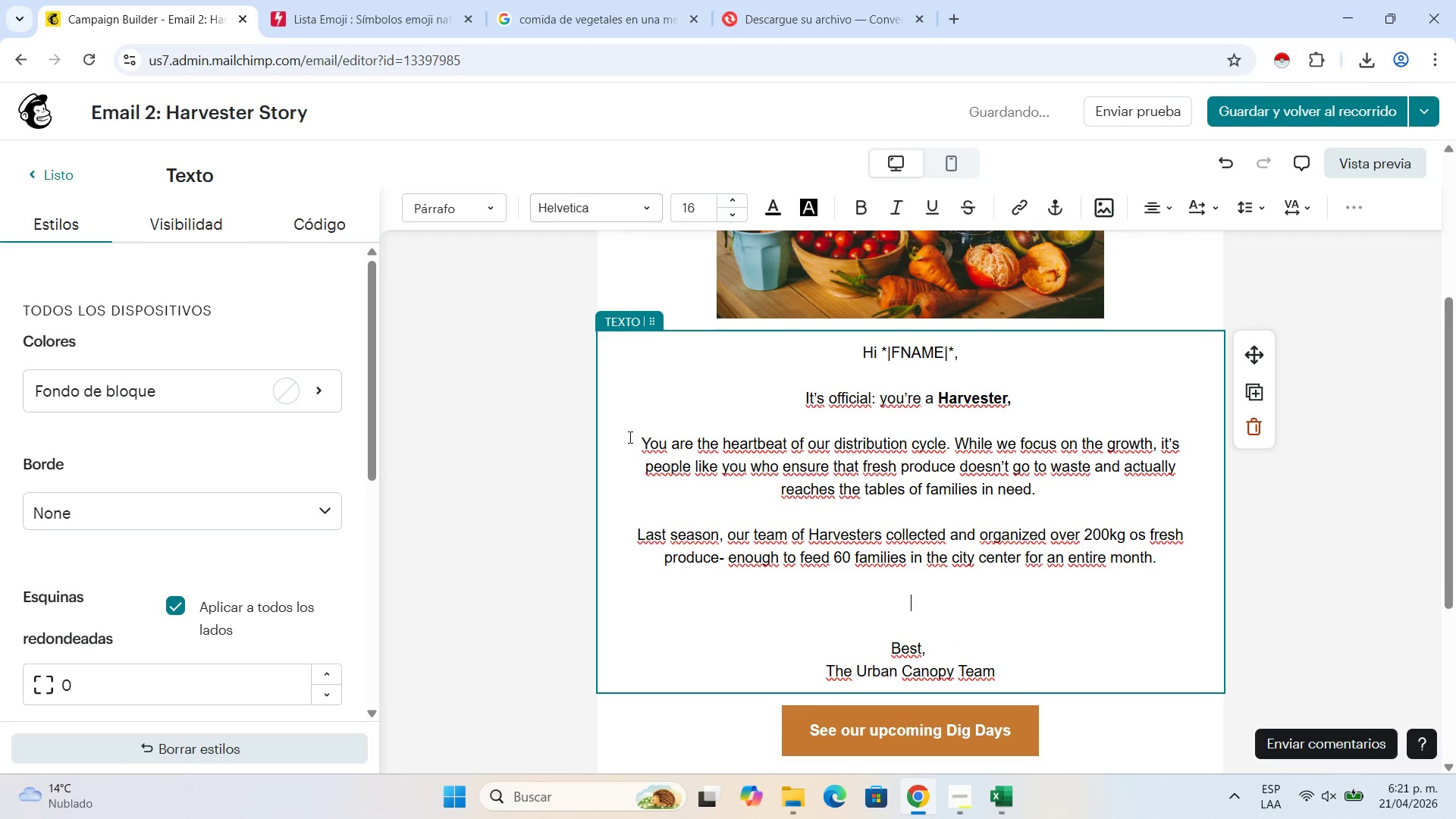 
key(Shift+Enter)
 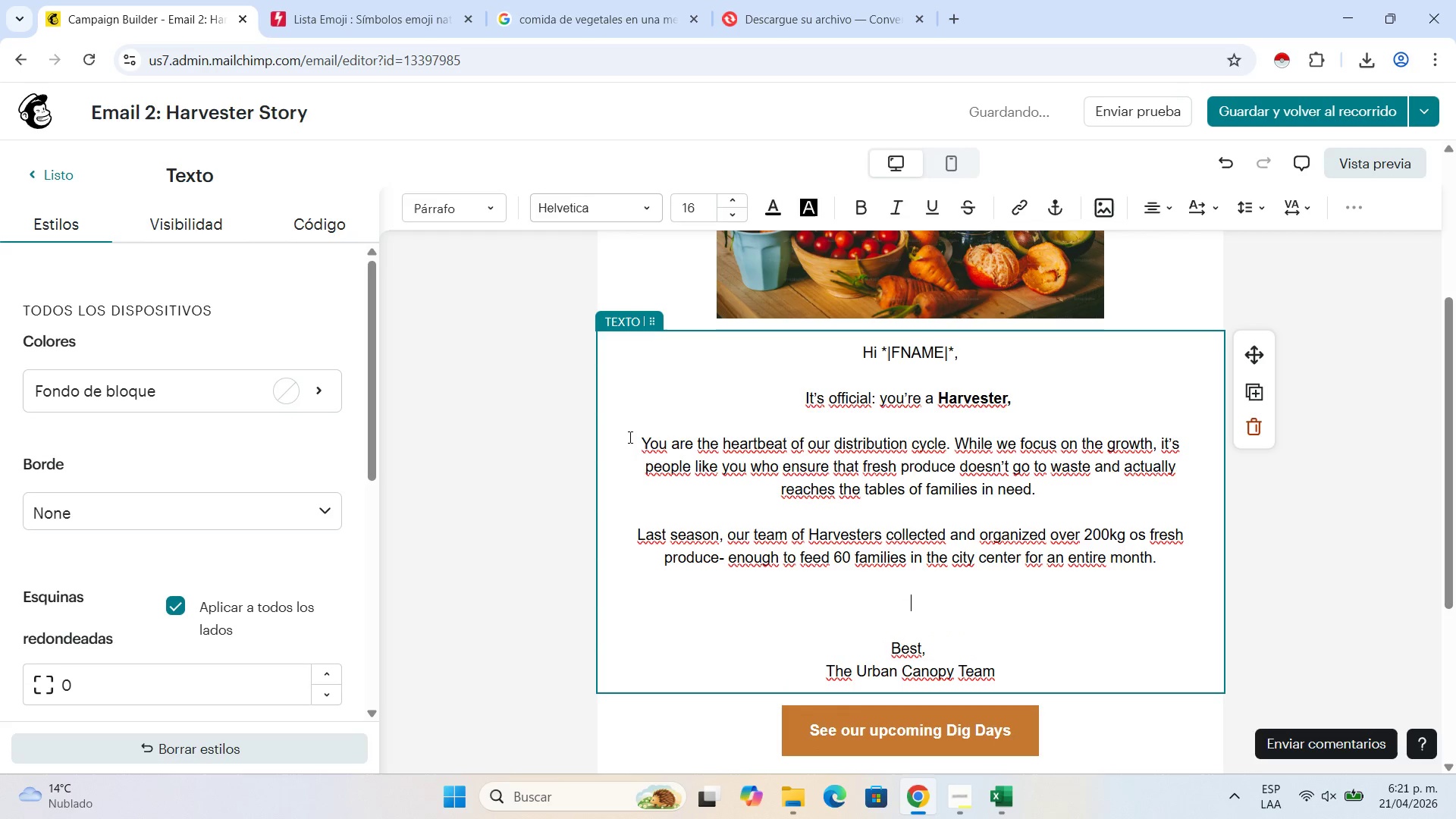 
type(BY jou)
key(Backspace)
type(ining the Harvesters)
key(Backspace)
type( team, you are turning neighborhood potential ito)
key(Backspace)
key(Backspace)
type(nto real.)
key(Backspace)
type(-world food secury)
key(Backspace)
type(ity.)
 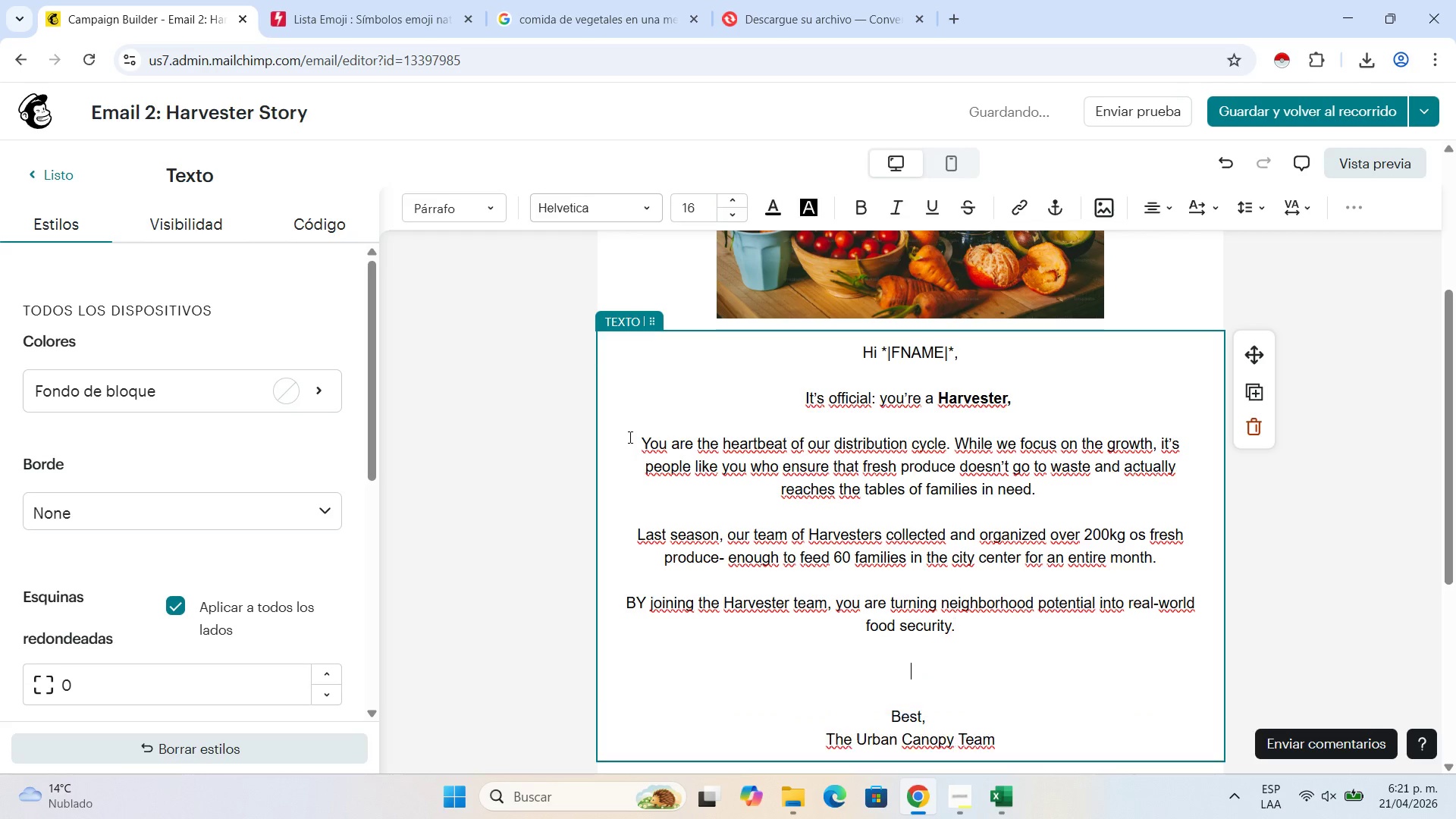 
 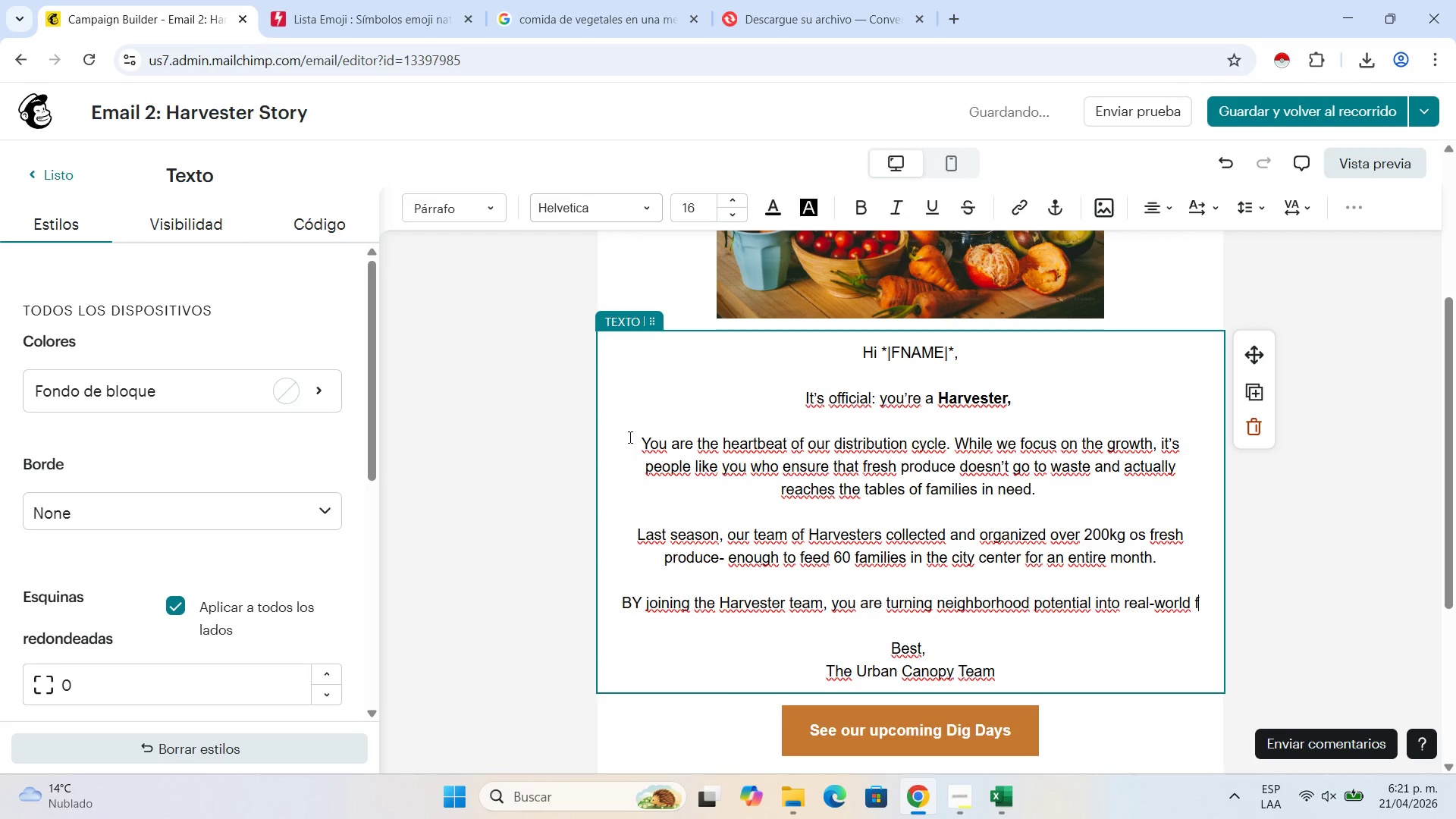 
key(Enter)
 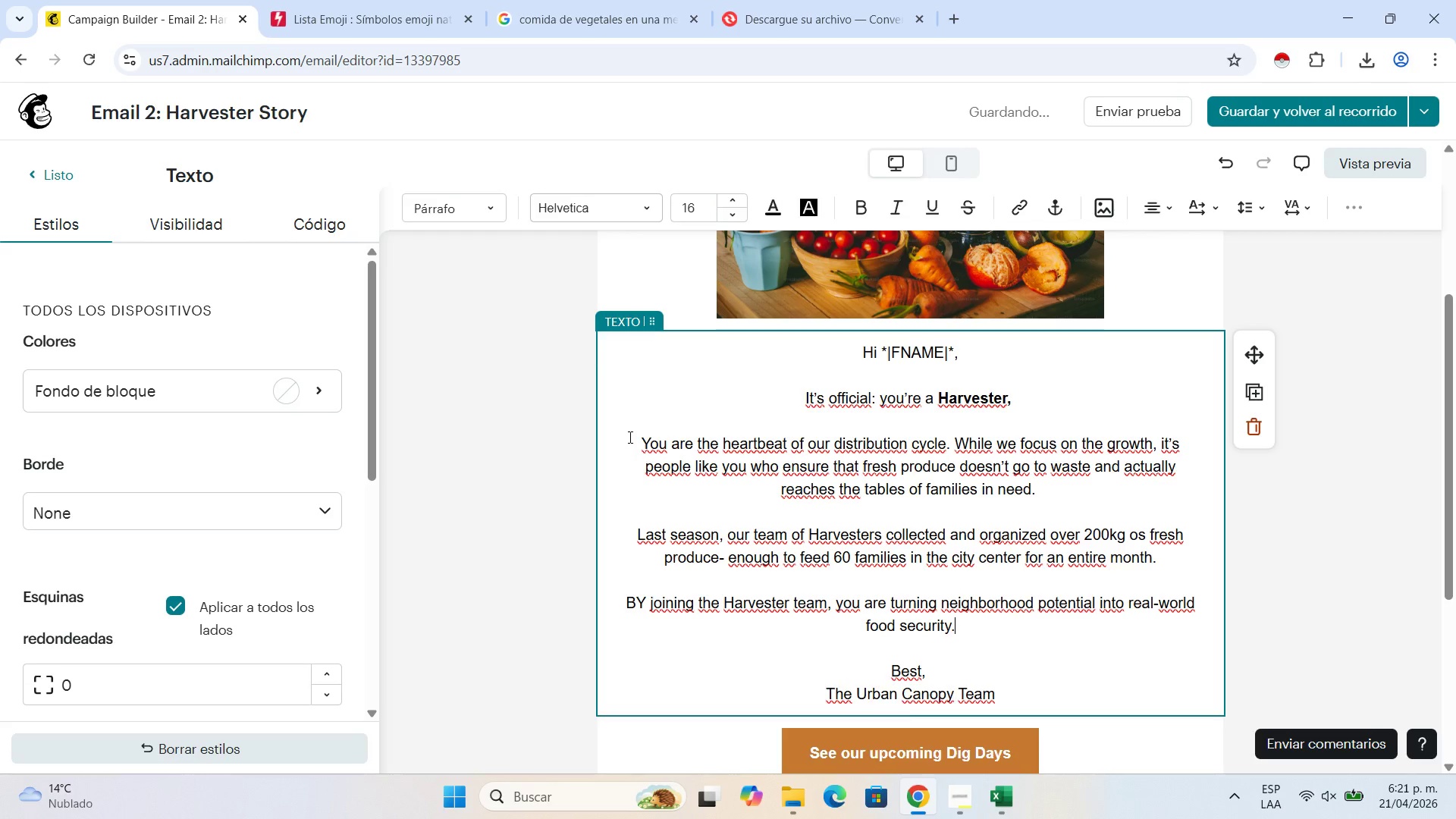 
key(Enter)
 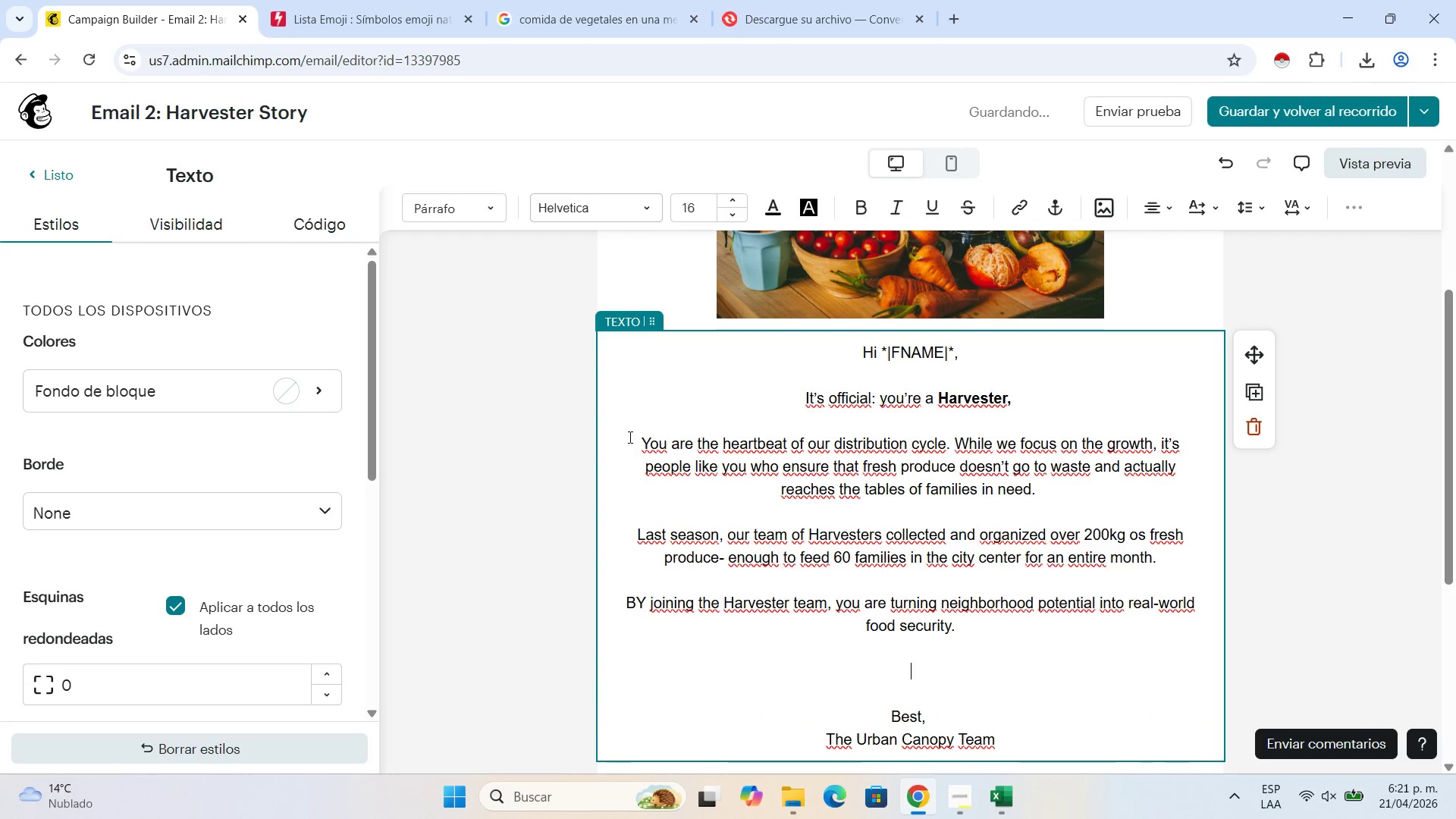 
type(We can[t wair)
key(Backspace)
type(t to see your)
key(Backspace)
type( brind)
key(Backspace)
type(g that same energy to our next event.)
 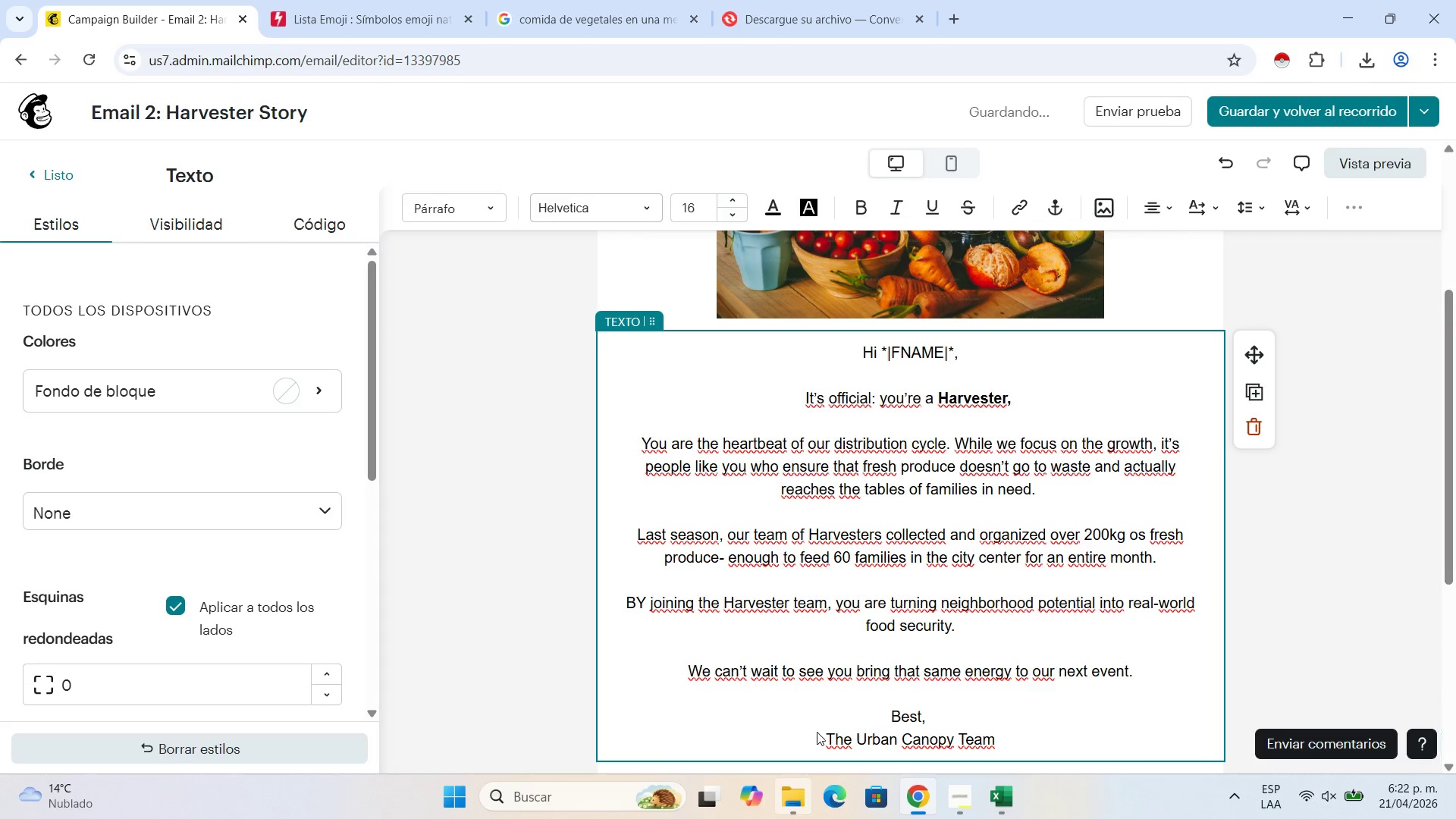 
wait(6.2)
 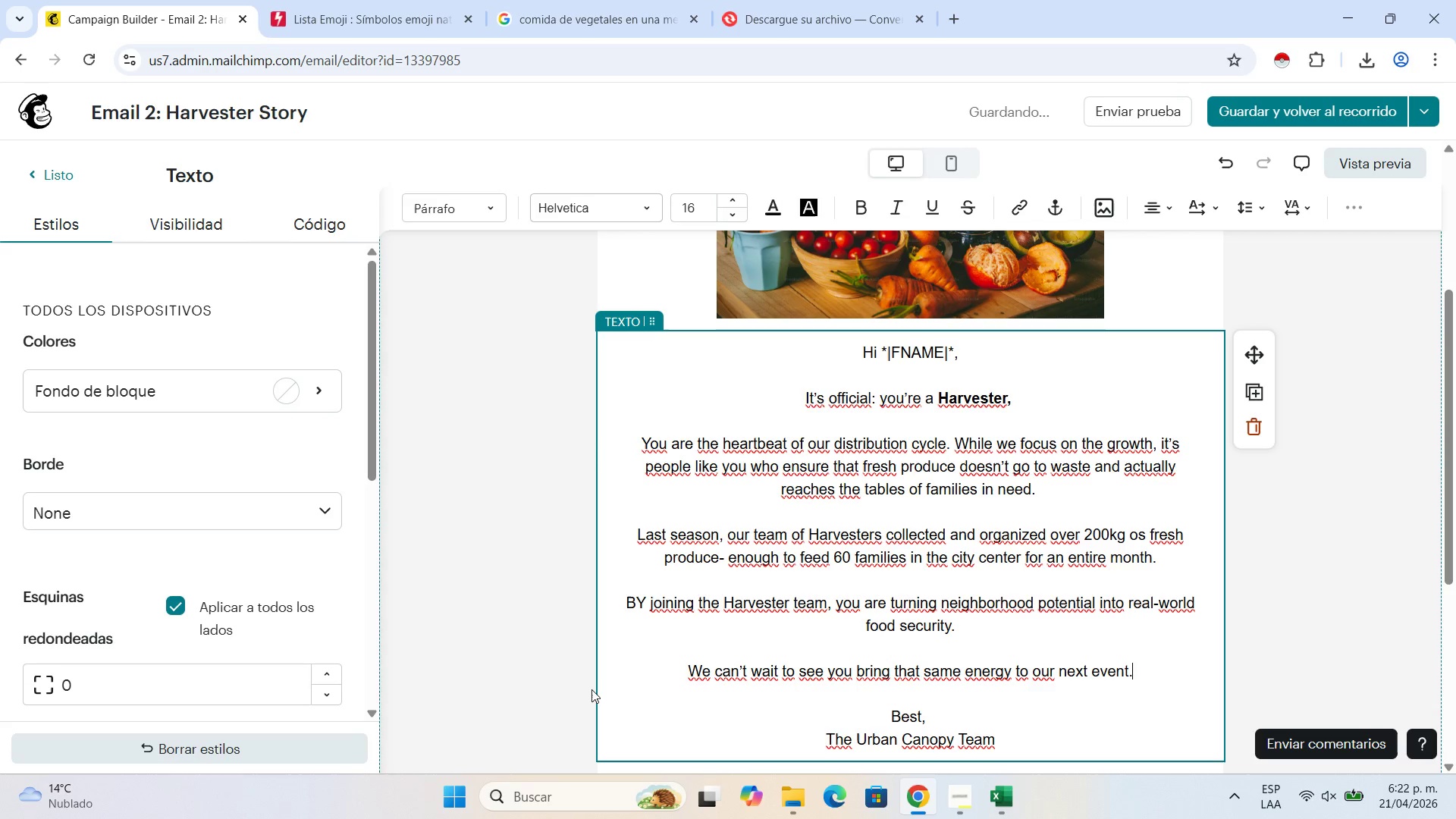 
scroll: coordinate [1043, 663], scroll_direction: down, amount: 3.0
 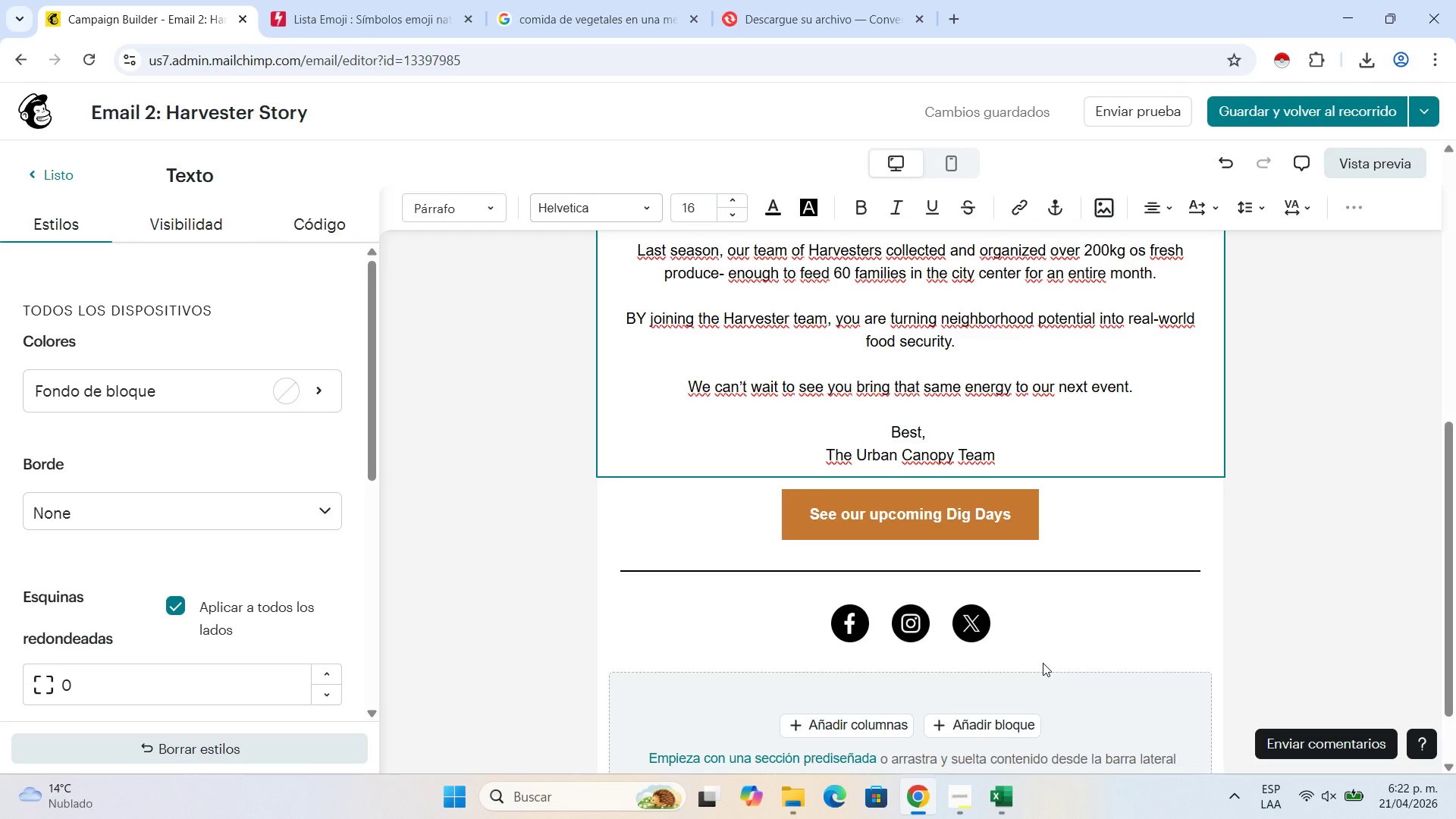 
wait(27.82)
 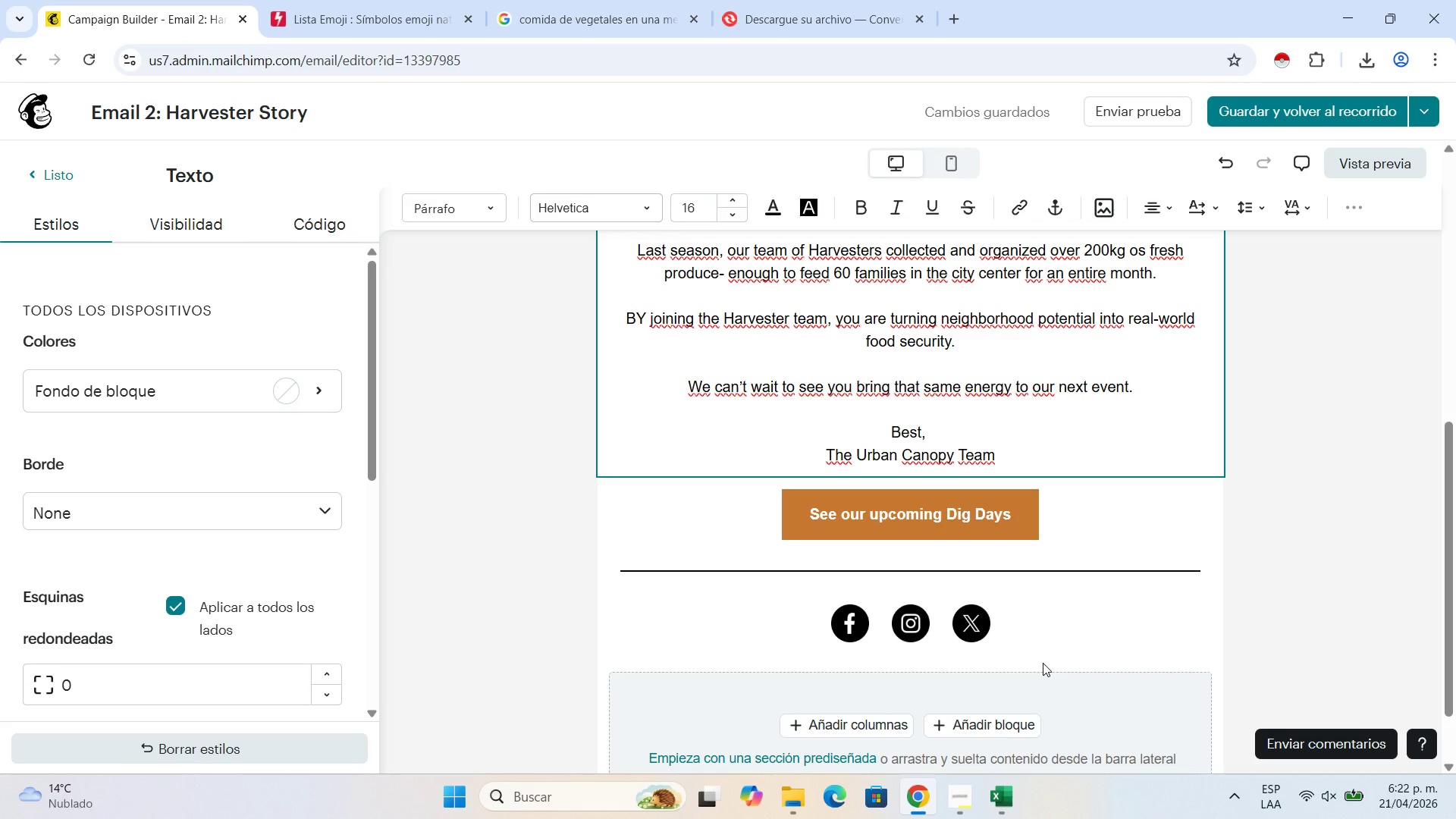 
double_click([1015, 522])
 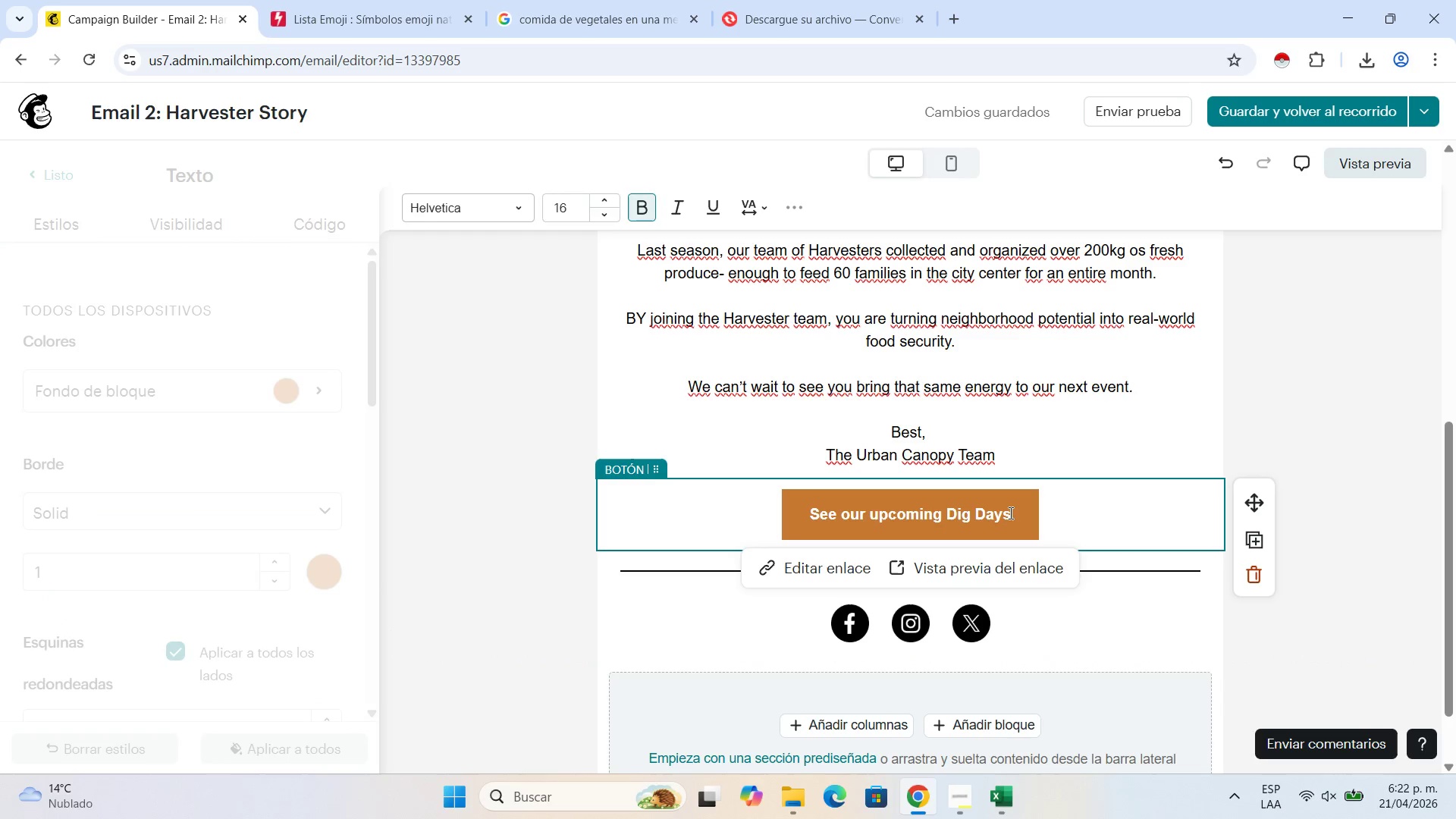 
left_click([1009, 513])
 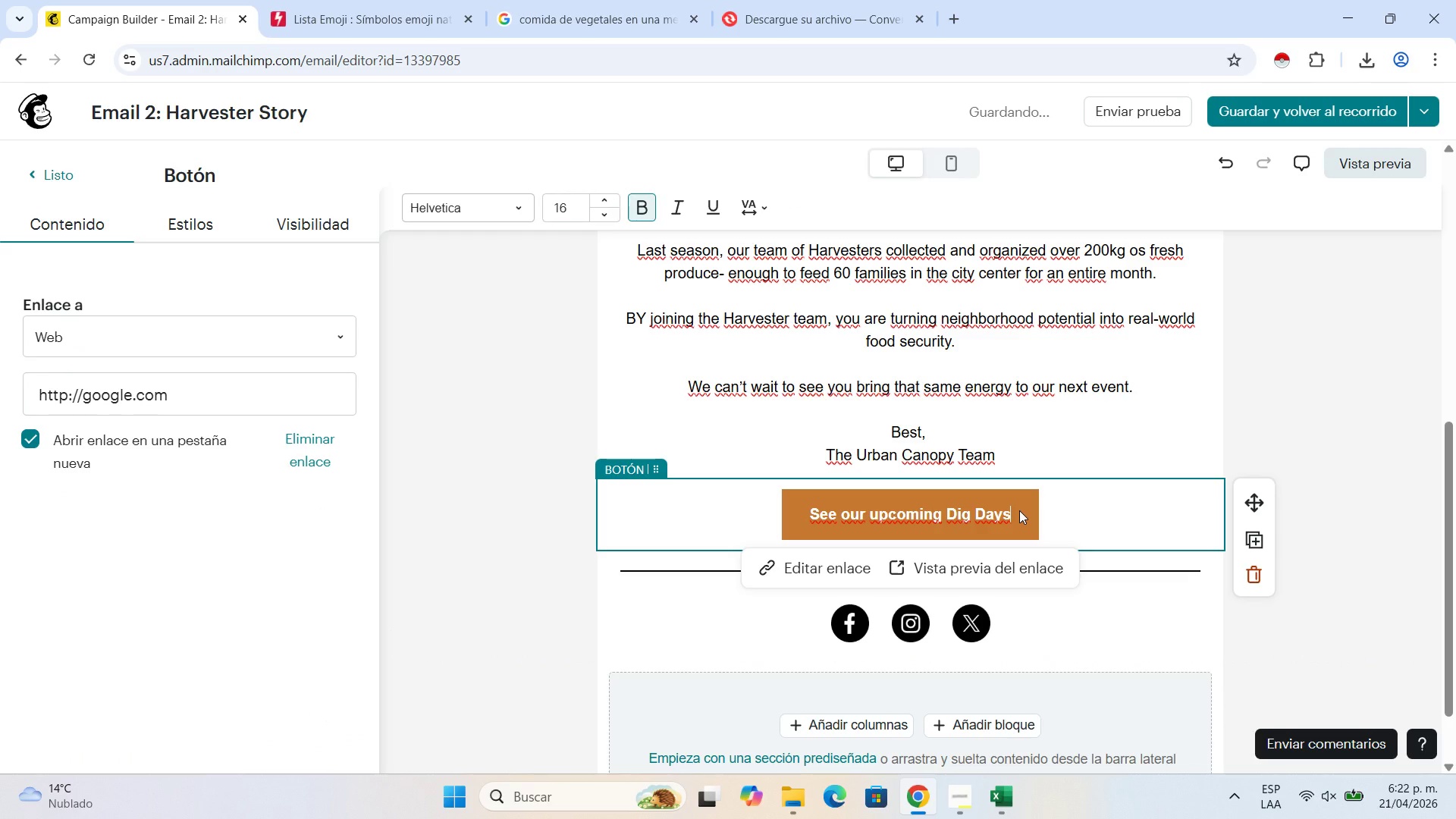 
left_click_drag(start_coordinate=[1019, 510], to_coordinate=[858, 504])
 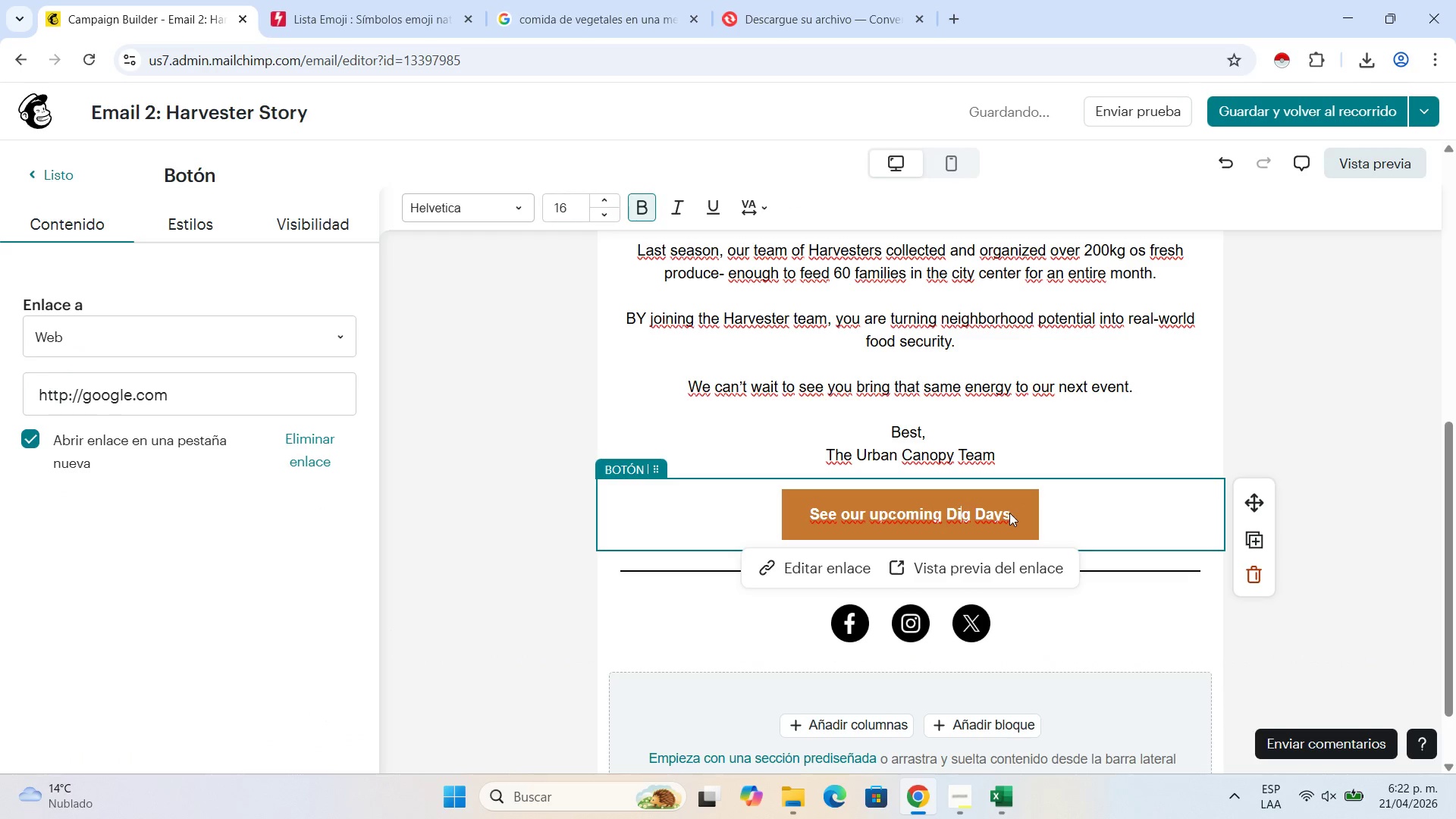 
left_click_drag(start_coordinate=[1009, 513], to_coordinate=[867, 515])
 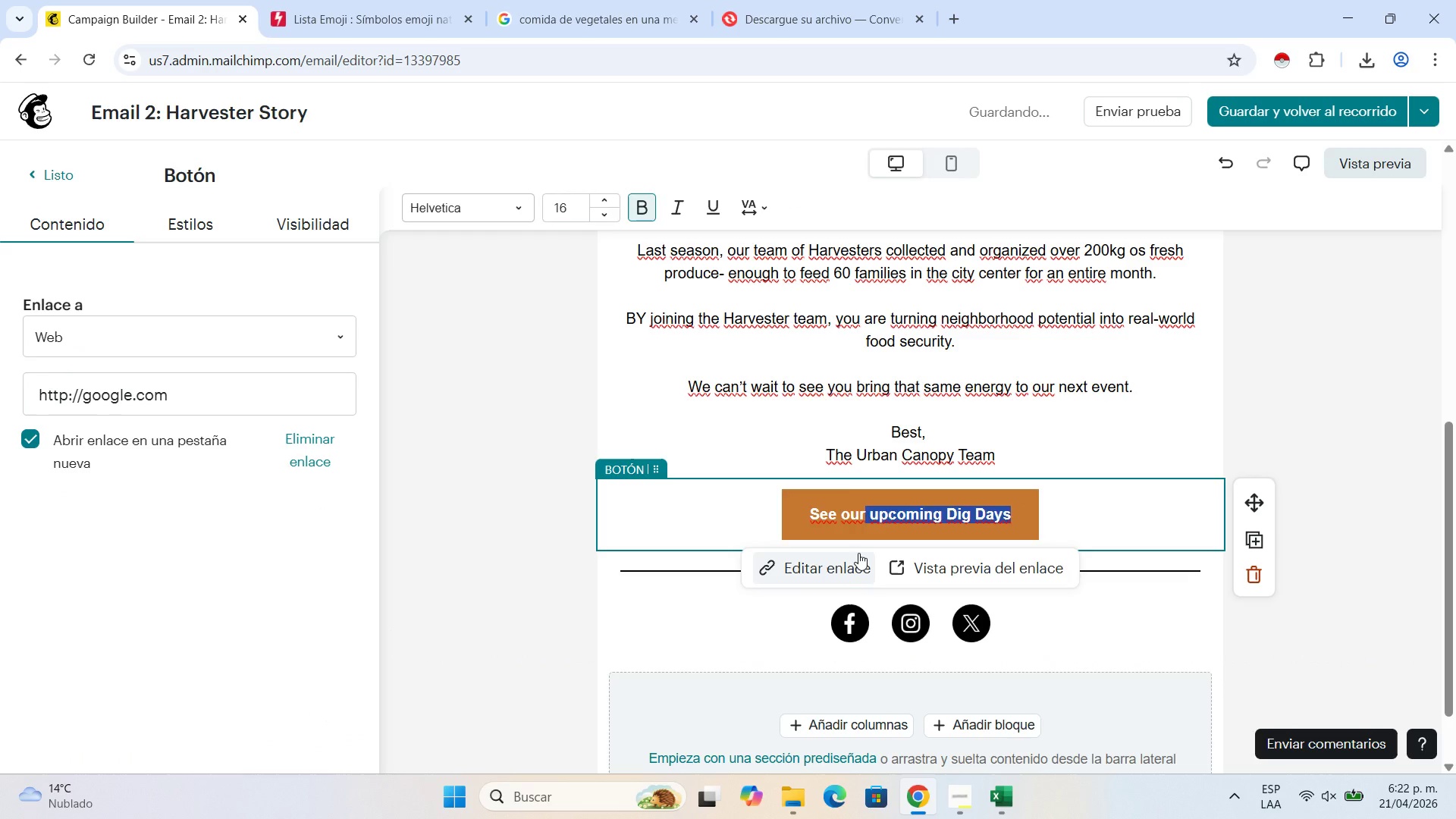 
key(Backspace)
type( impact)
 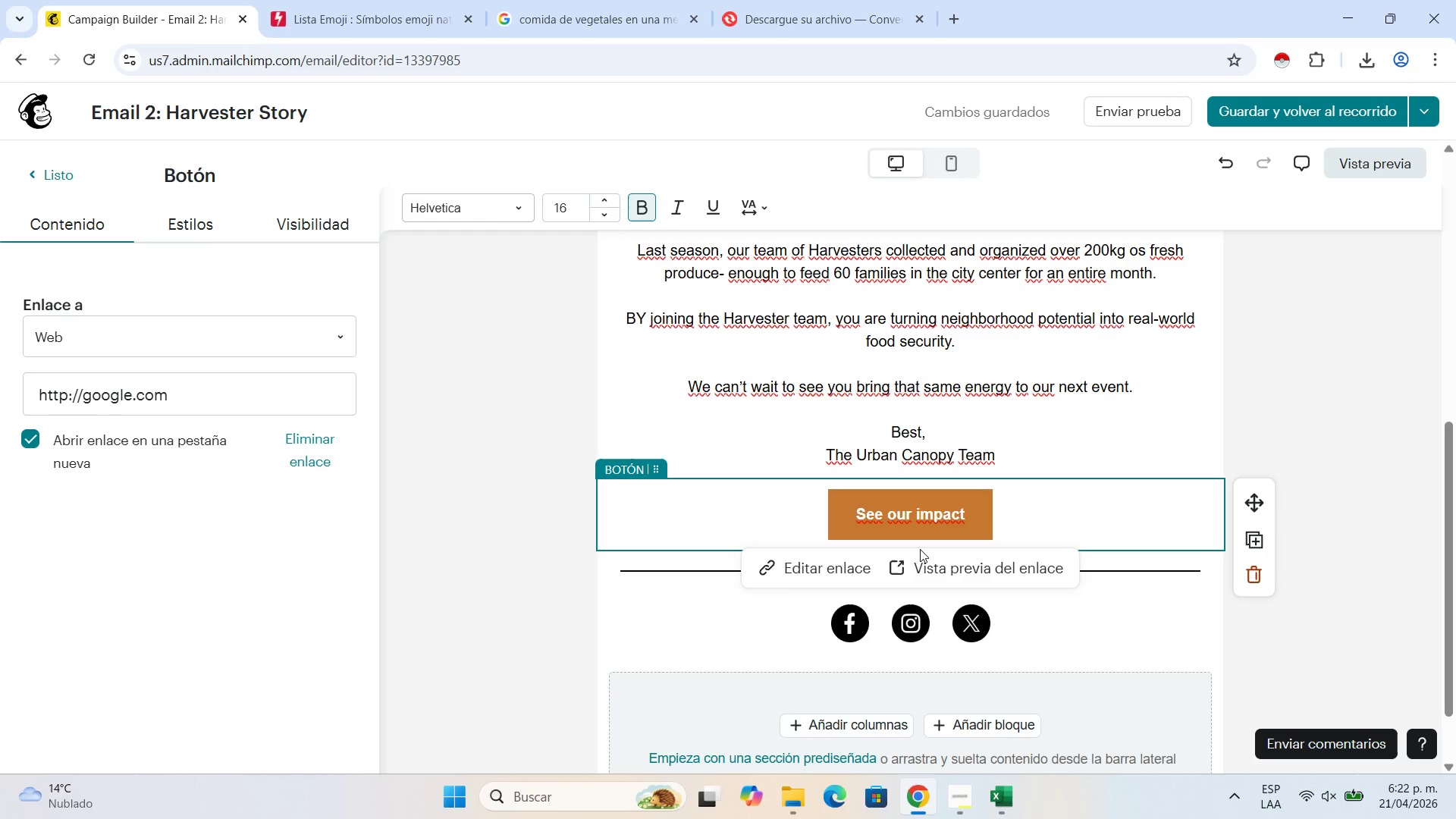 
wait(7.69)
 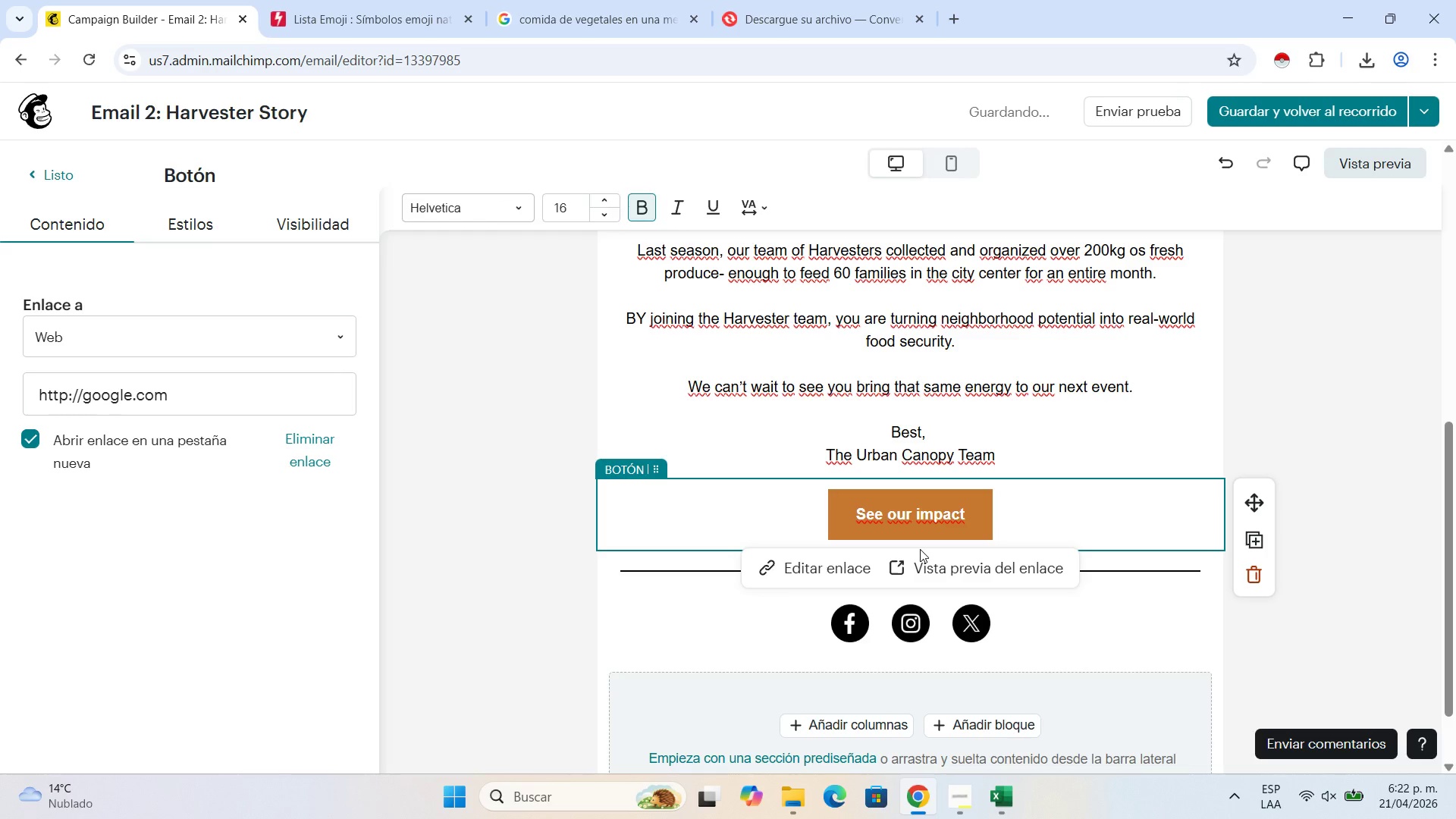 
left_click([1290, 370])
 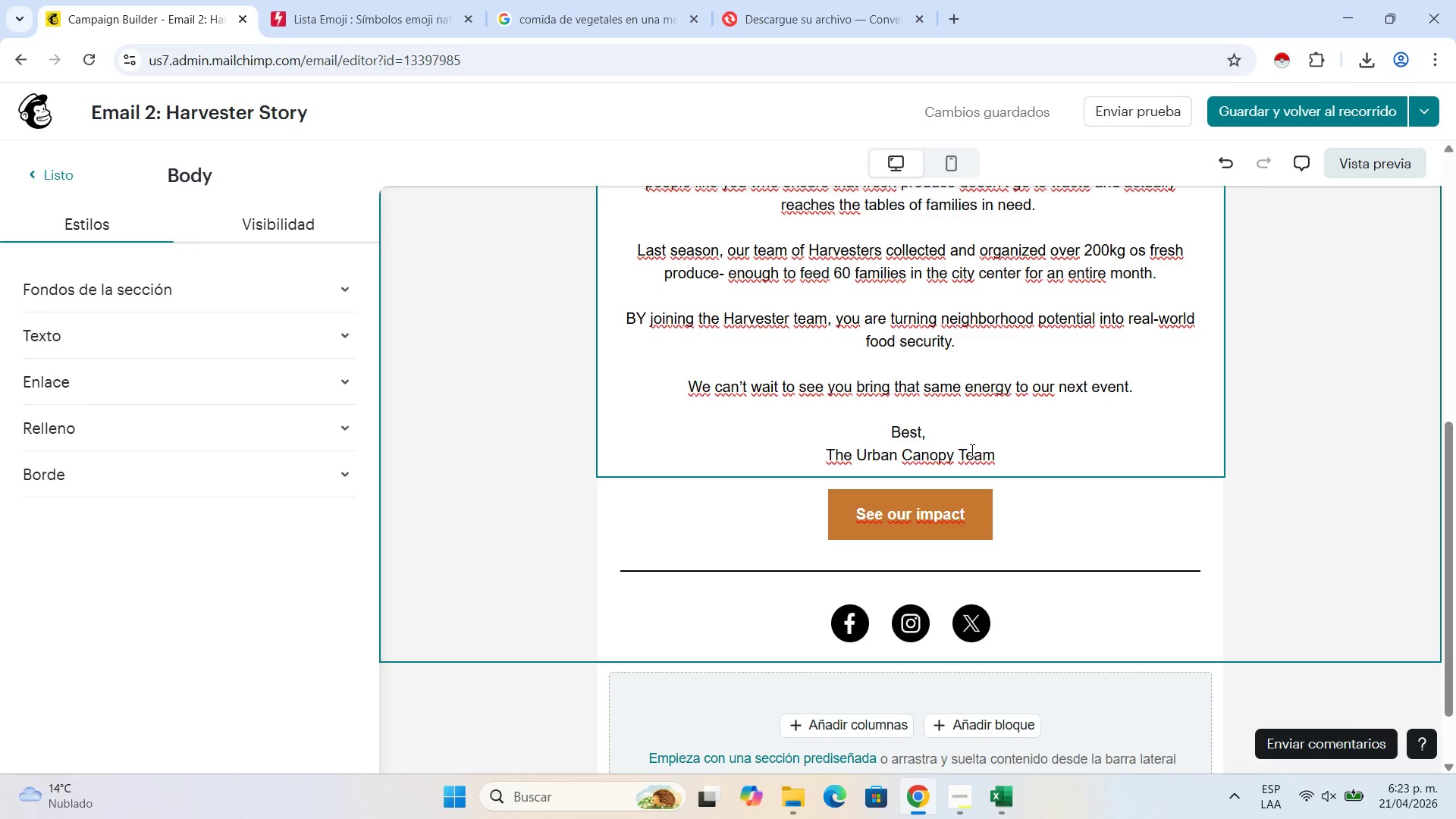 
scroll: coordinate [969, 456], scroll_direction: up, amount: 7.0
 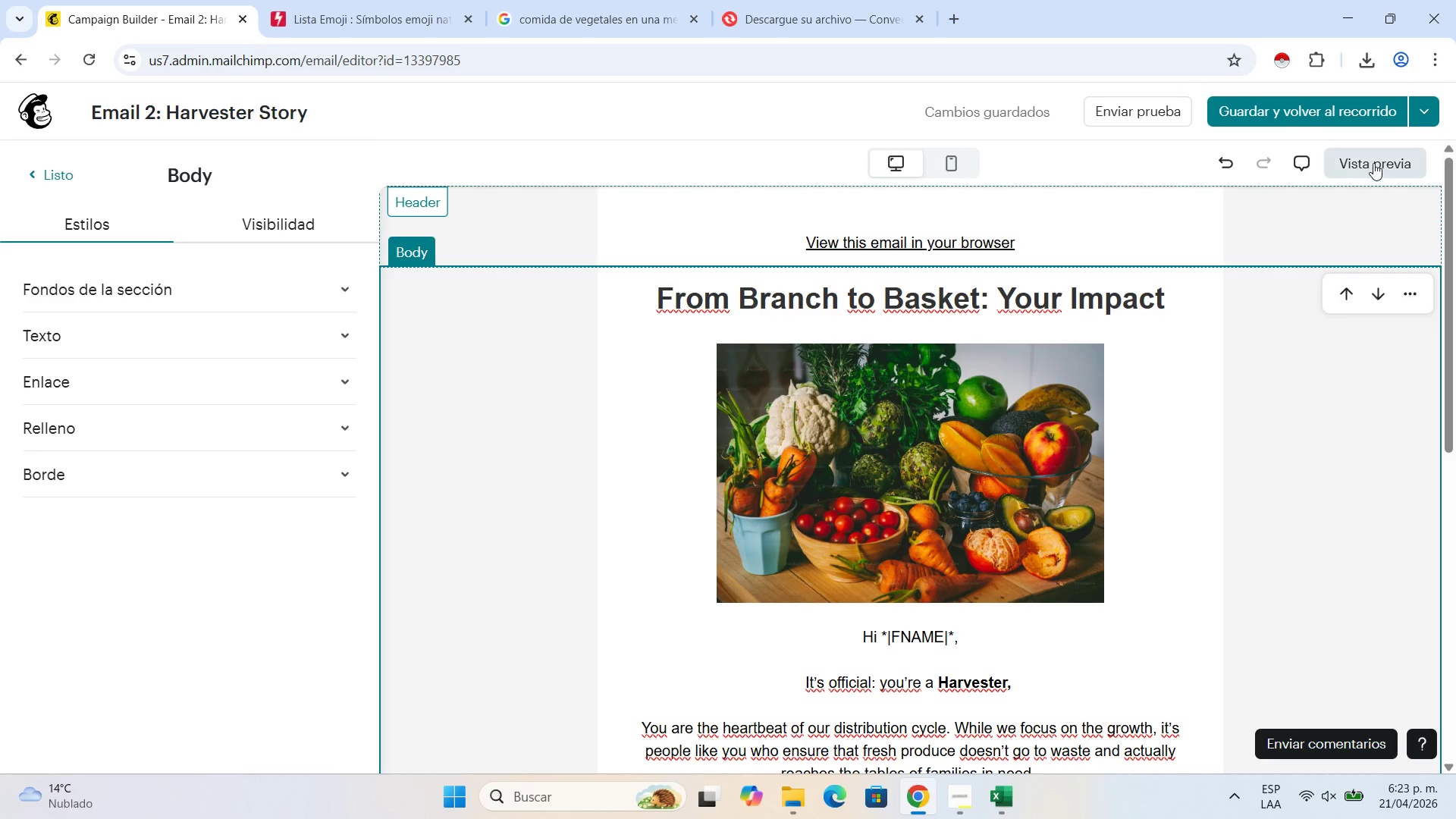 
left_click([1373, 163])
 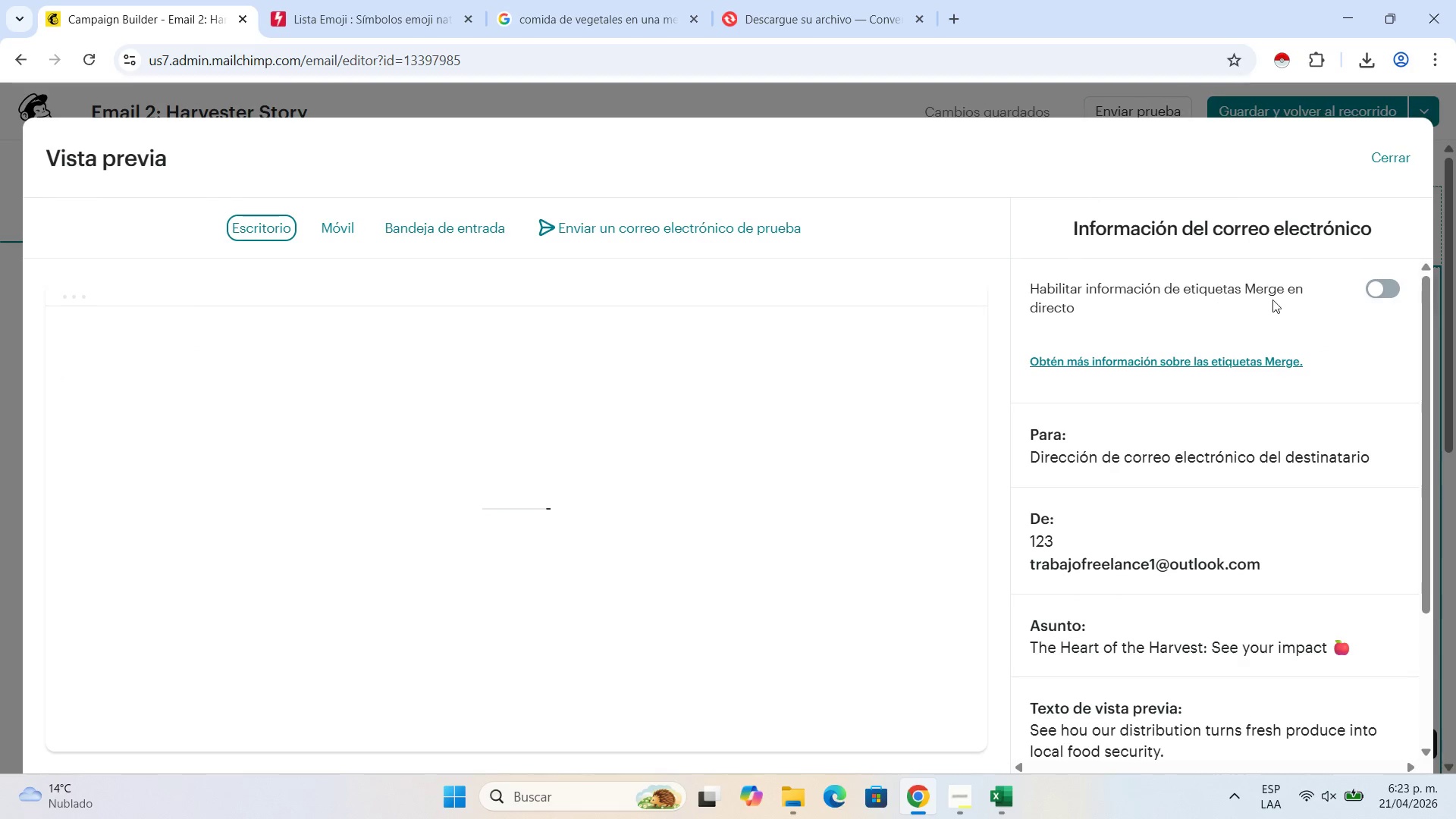 
left_click([1382, 287])
 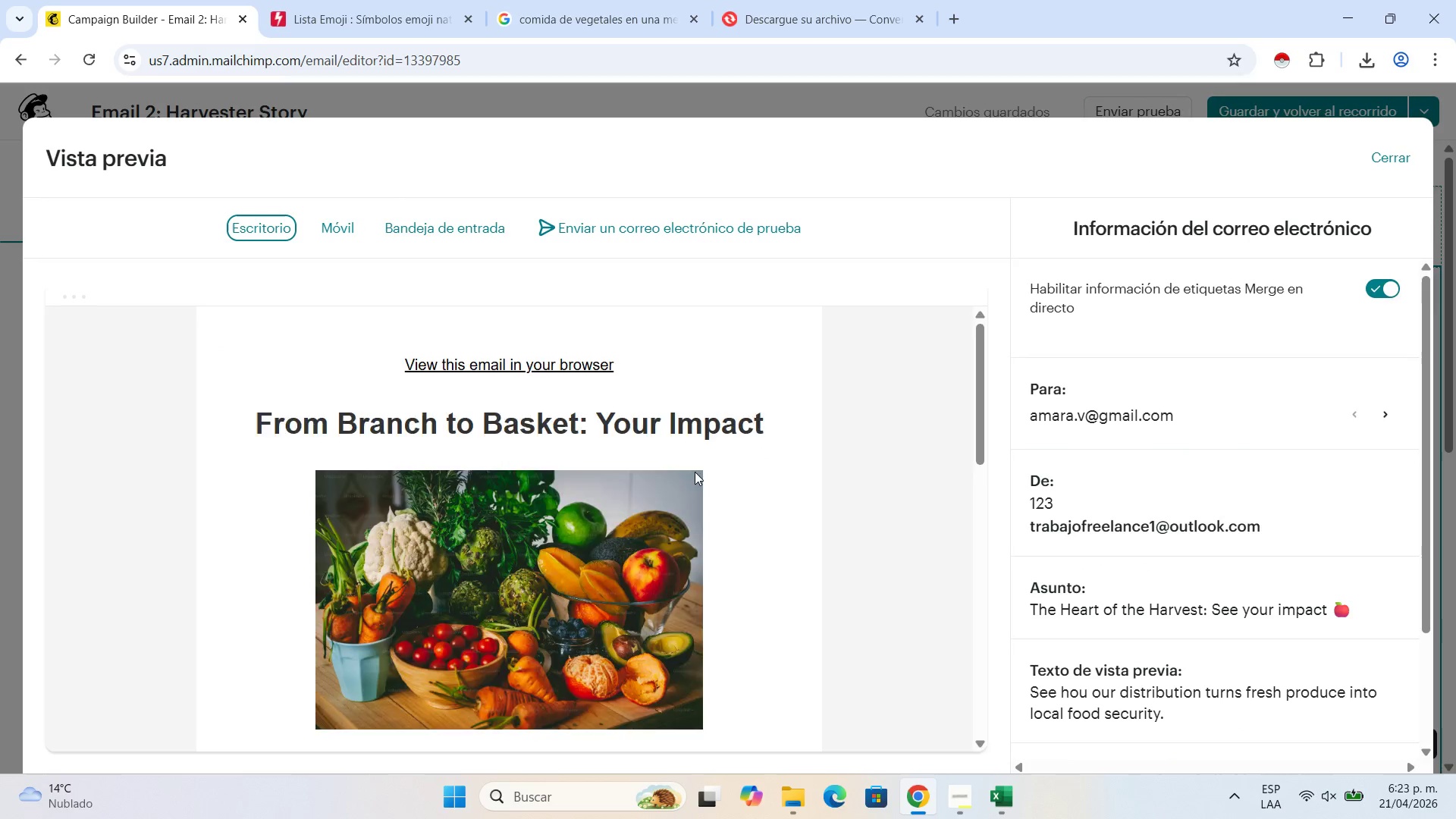 
scroll: coordinate [695, 472], scroll_direction: down, amount: 8.0
 